 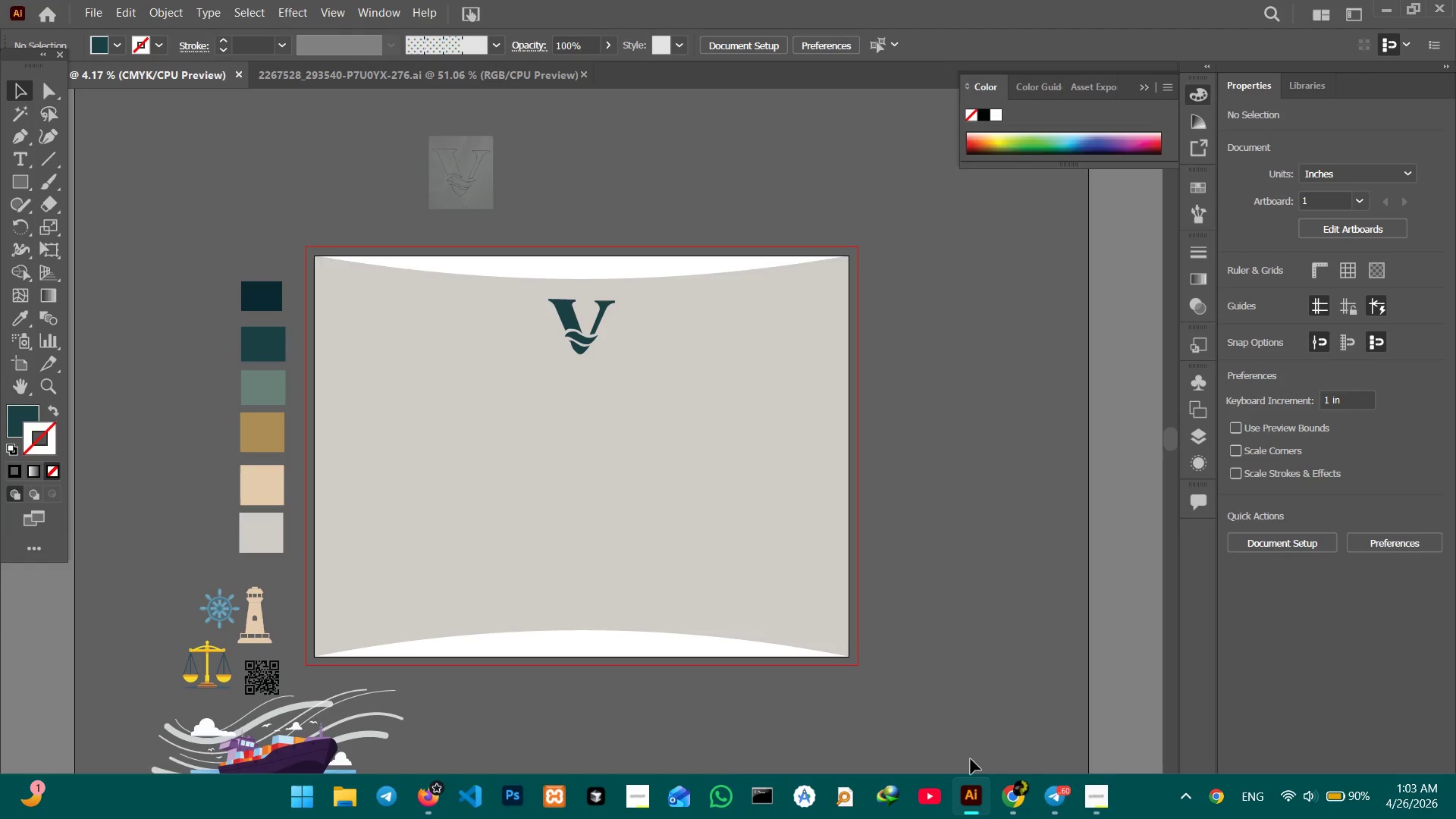 
key(Control+V)
 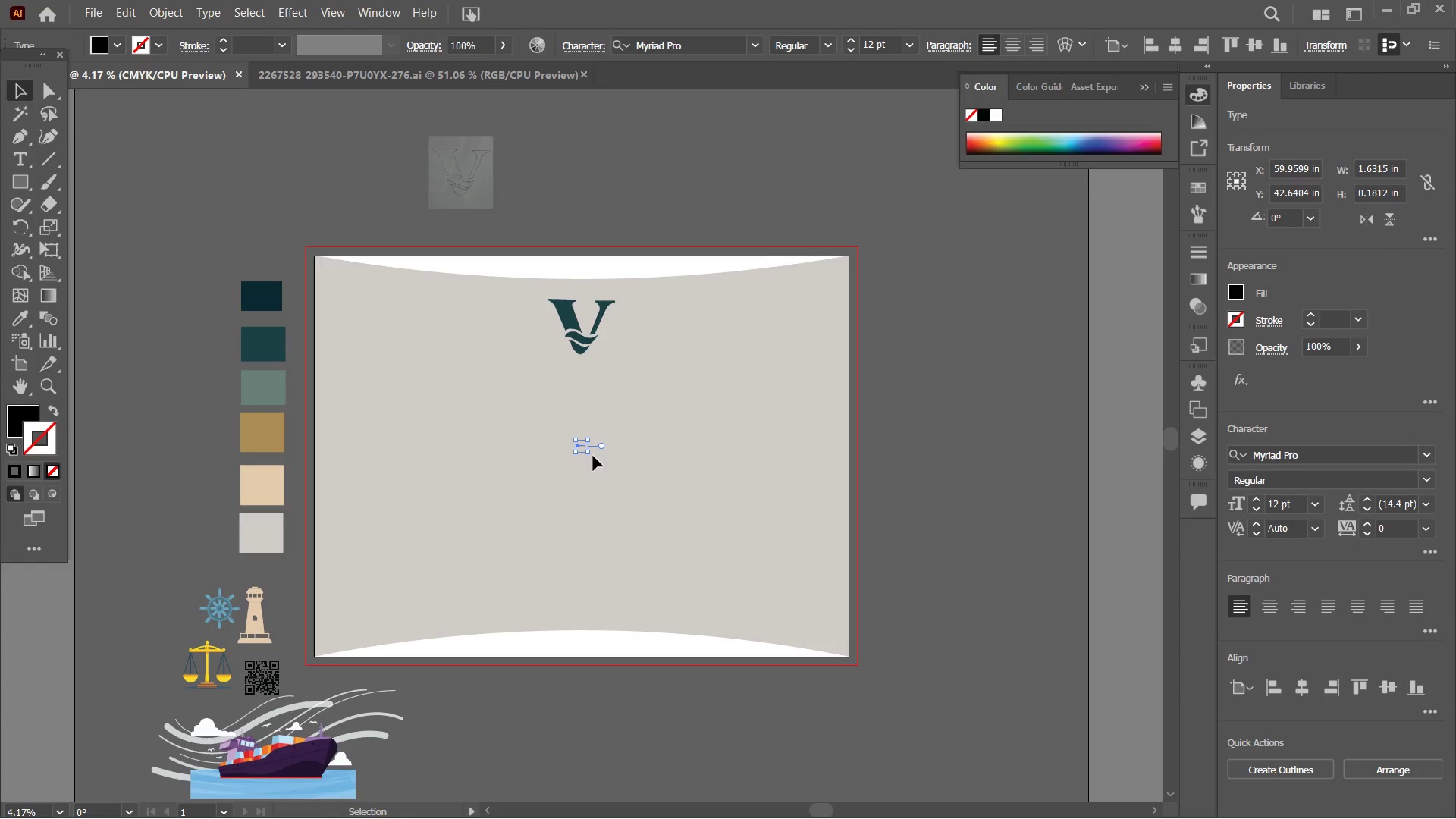 
left_click_drag(start_coordinate=[592, 454], to_coordinate=[739, 584])
 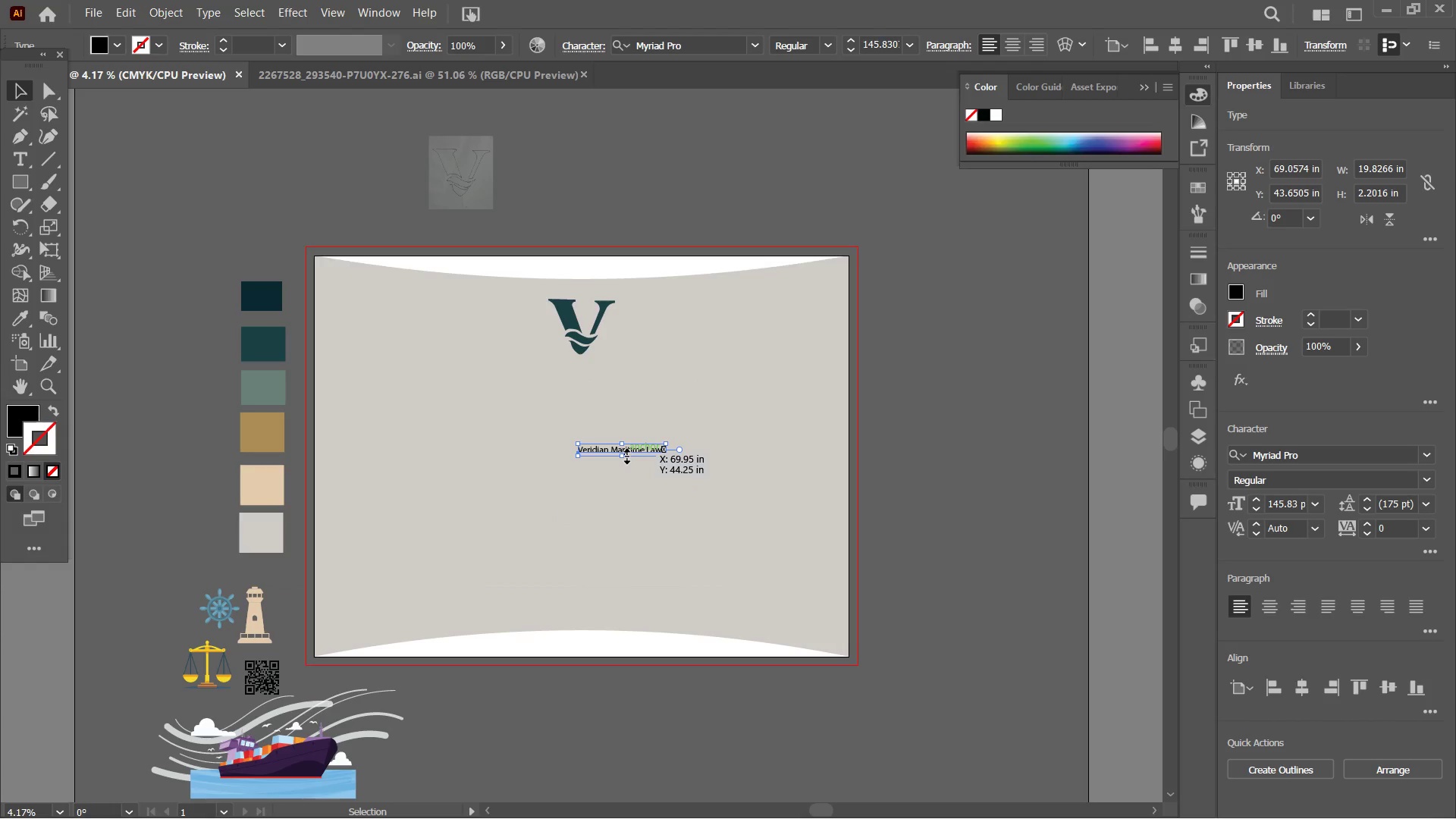 
hold_key(key=ShiftLeft, duration=1.24)
 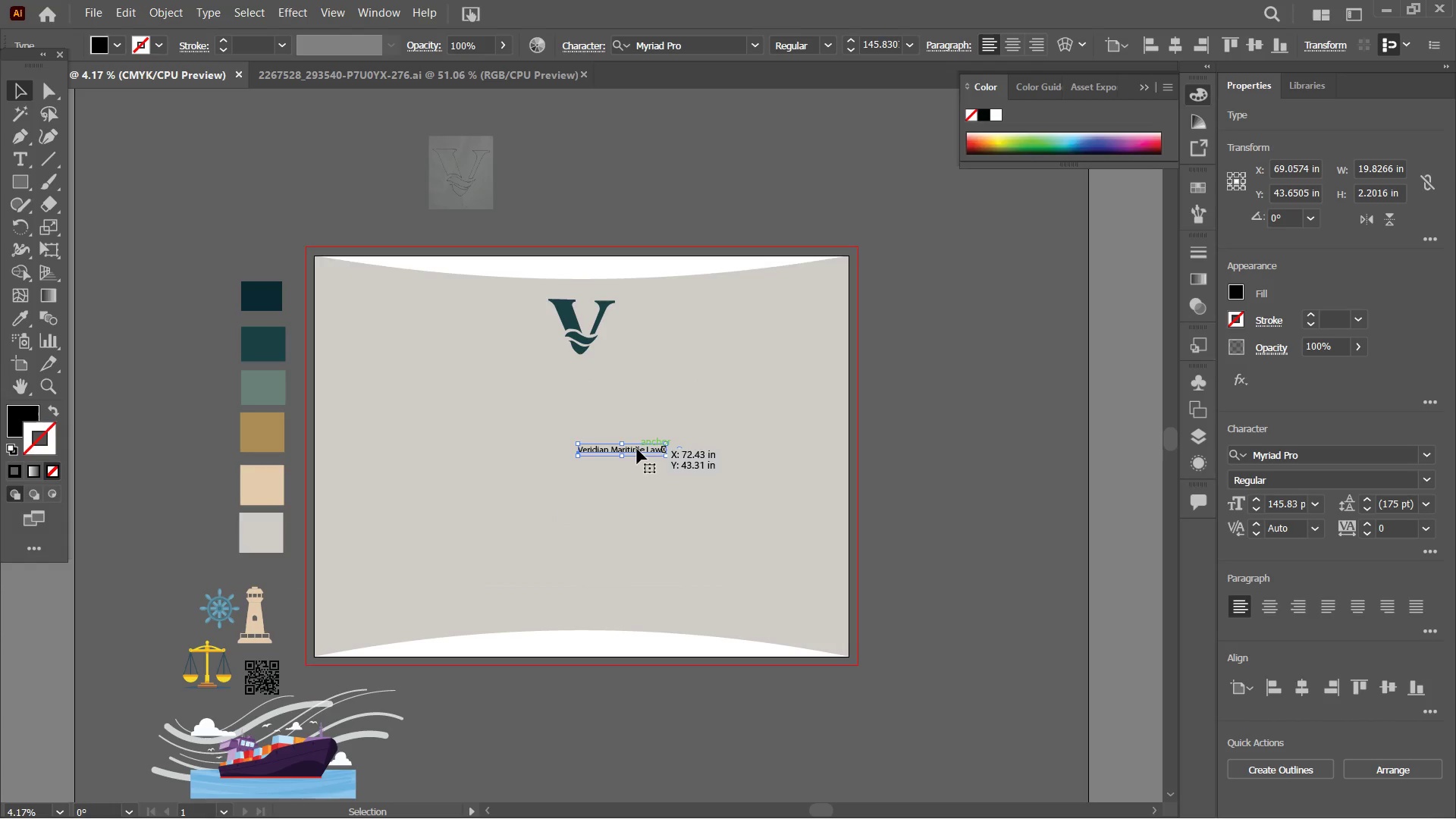 
left_click_drag(start_coordinate=[637, 449], to_coordinate=[590, 372])
 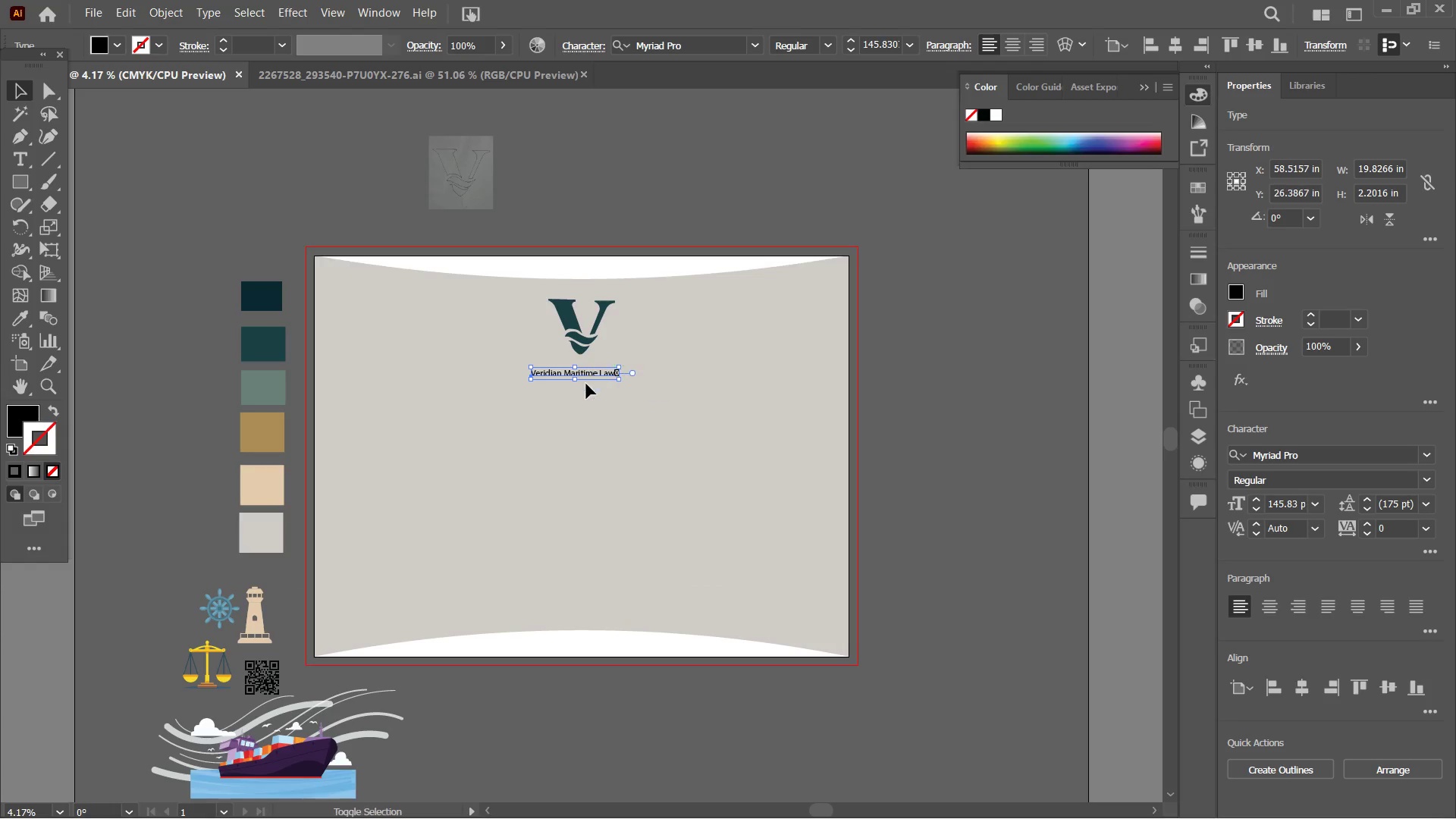 
hold_key(key=ShiftLeft, duration=2.14)
left_click_drag(start_coordinate=[575, 382], to_coordinate=[584, 406])
 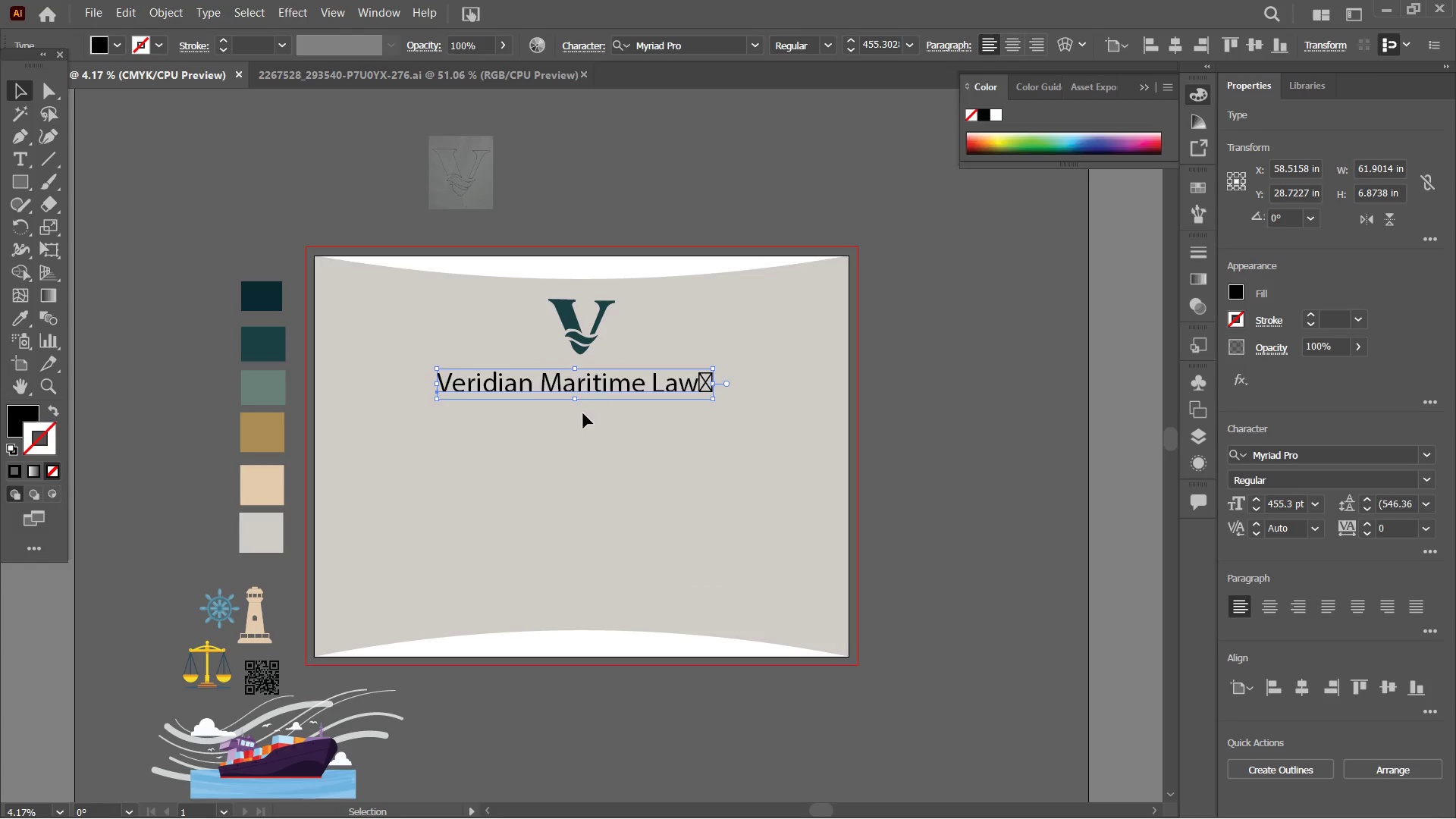 
key(Control+Equal)
 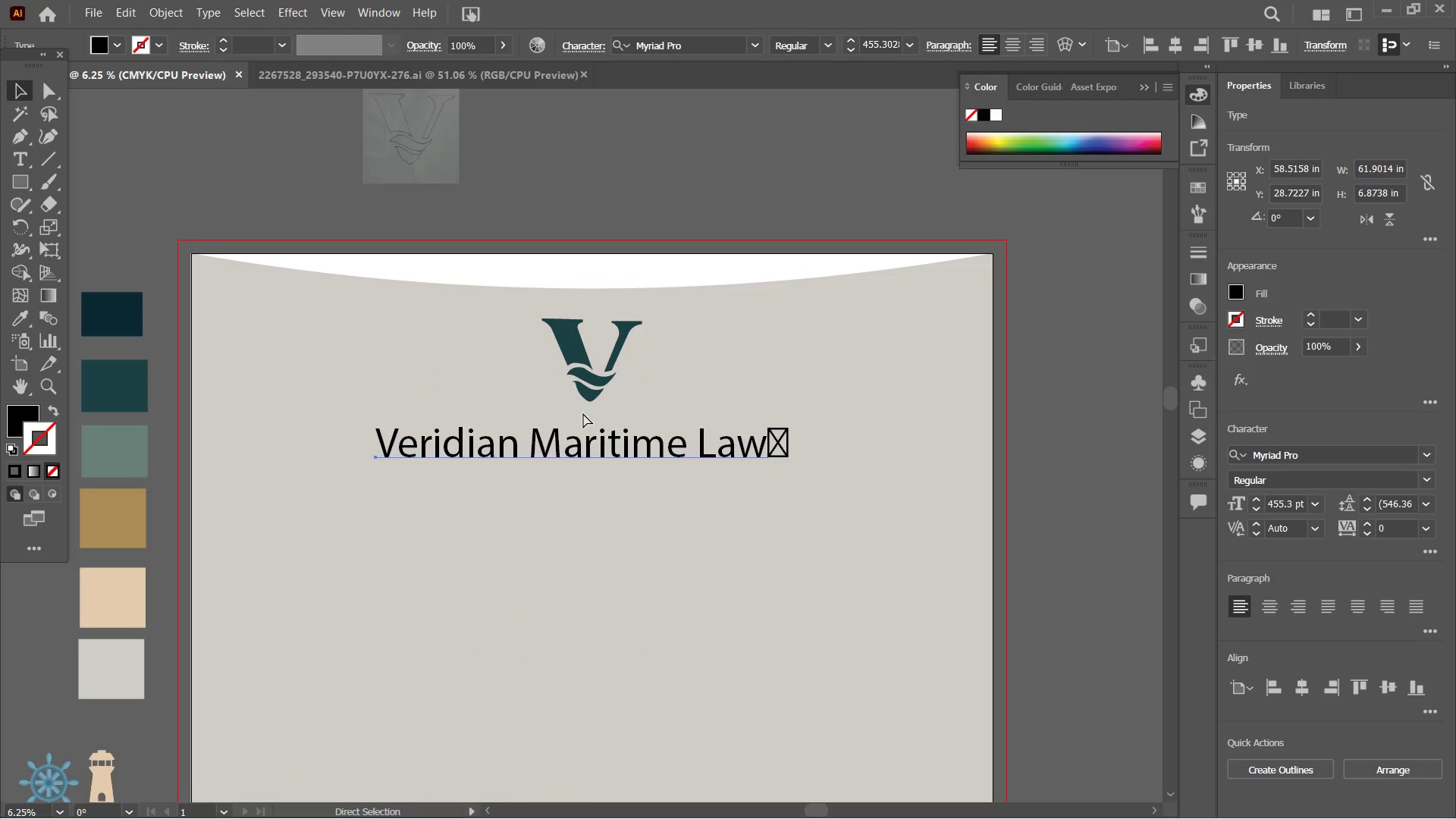 
key(Control+Equal)
 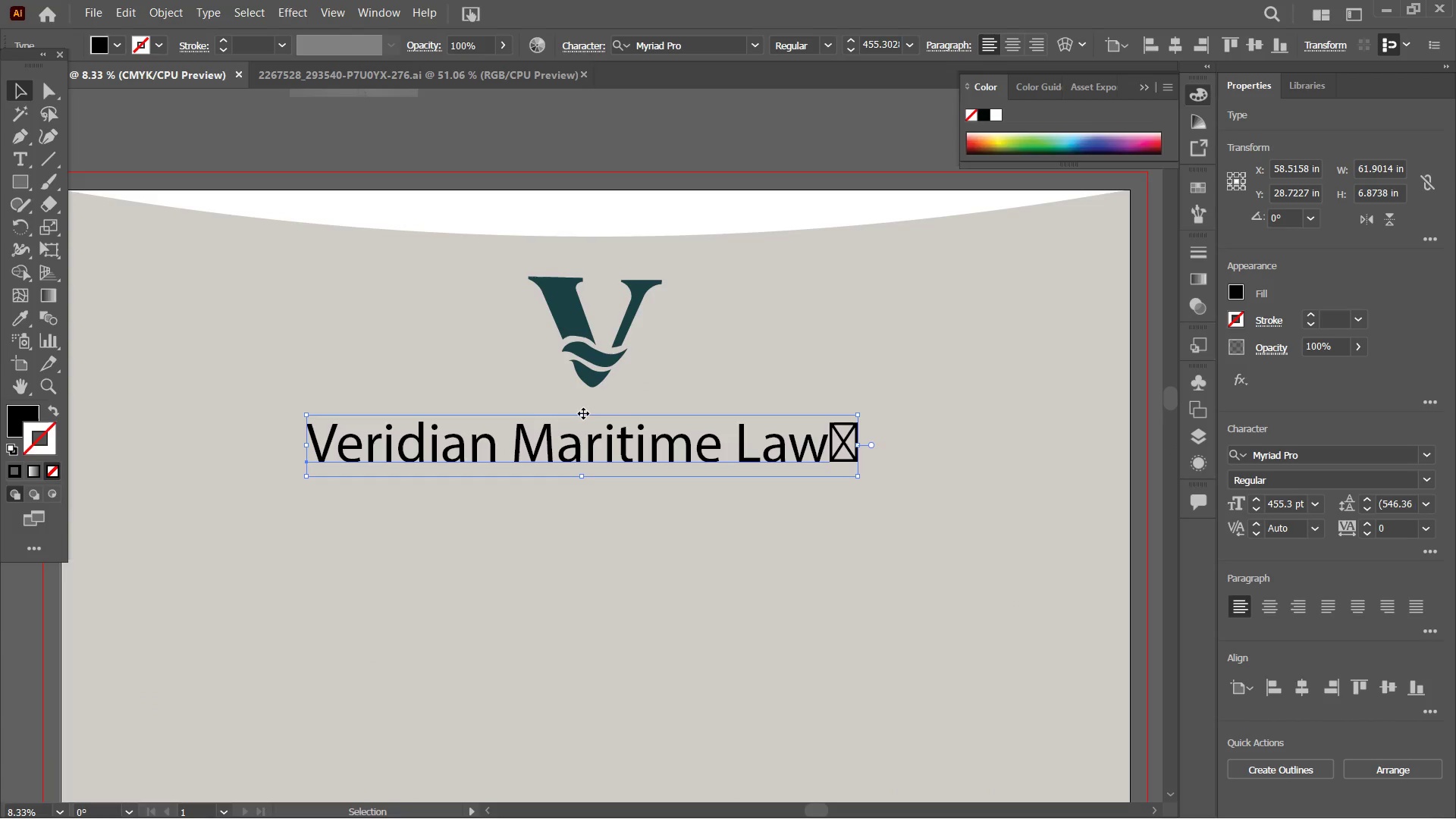 
key(Control+C)
 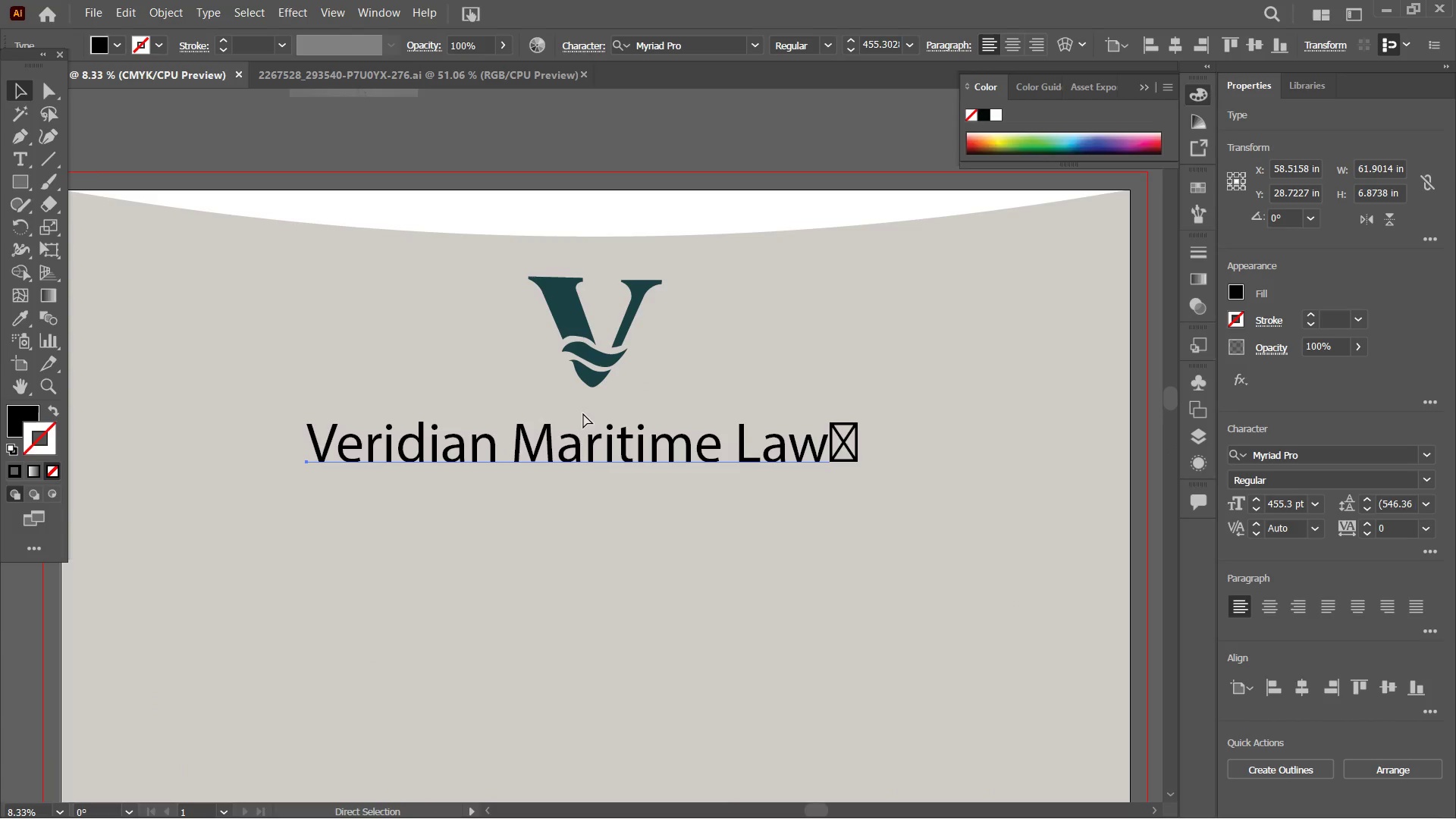 
key(Control+V)
 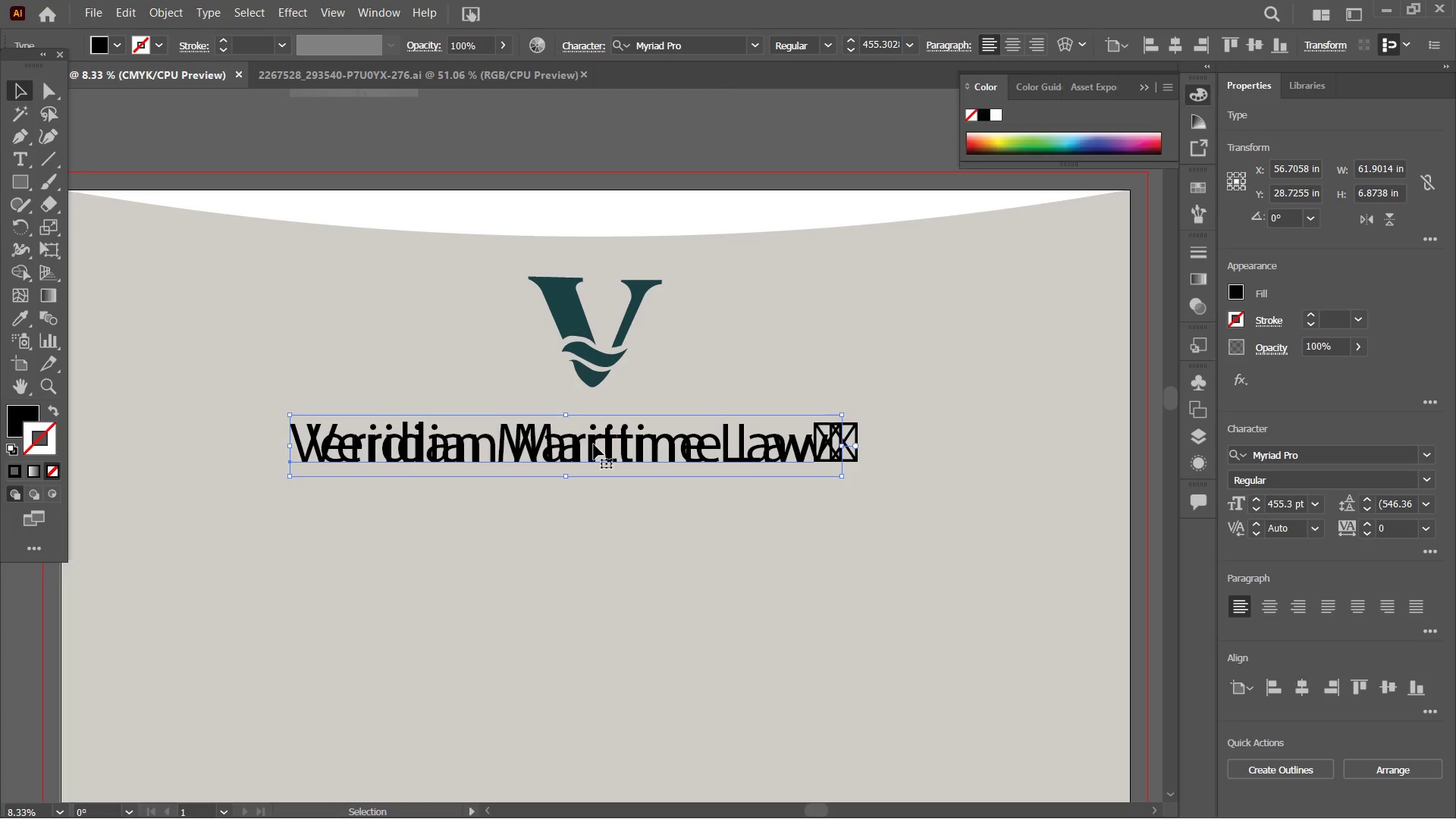 
left_click_drag(start_coordinate=[588, 443], to_coordinate=[601, 544])
 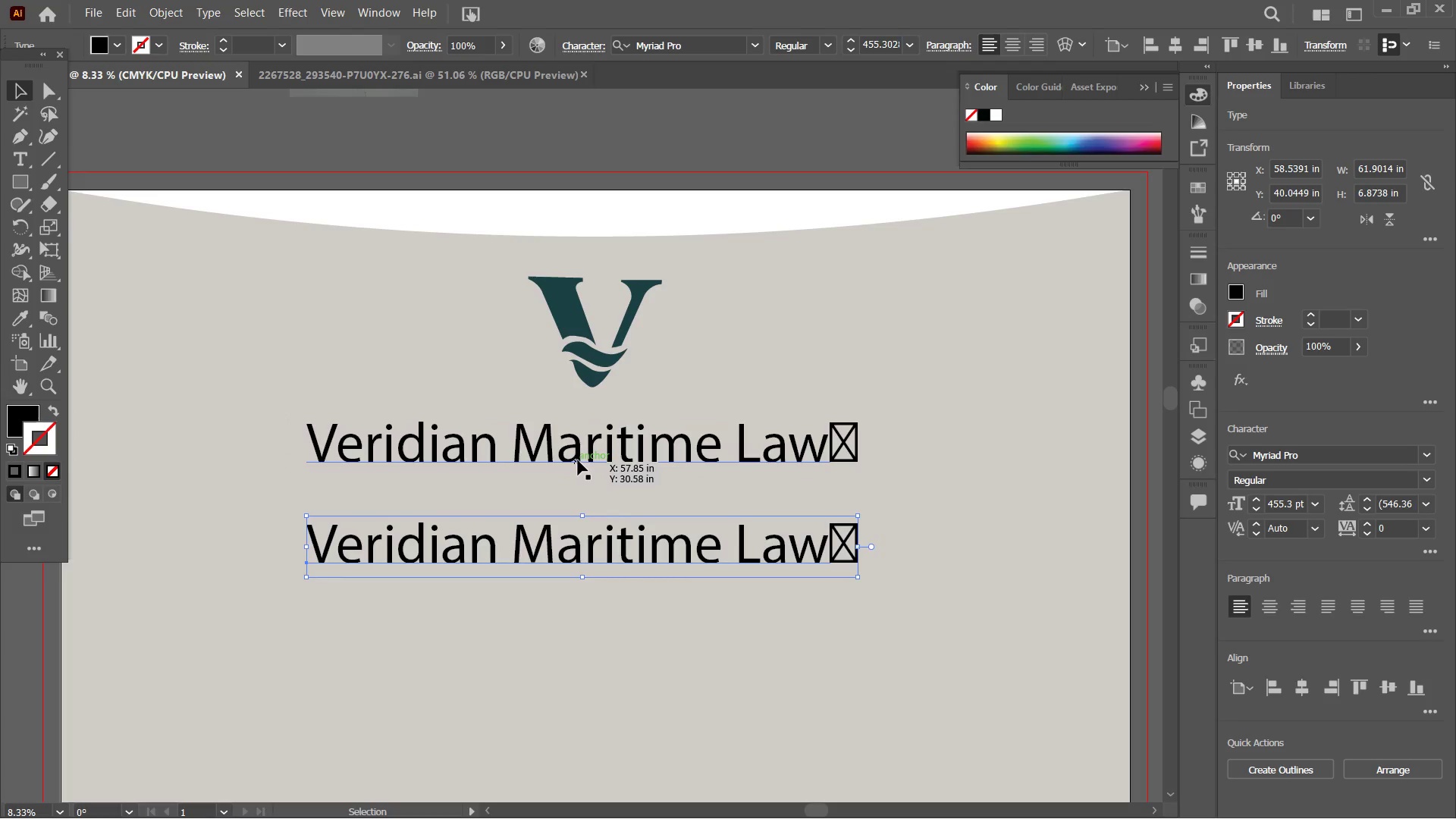 
left_click([578, 460])
 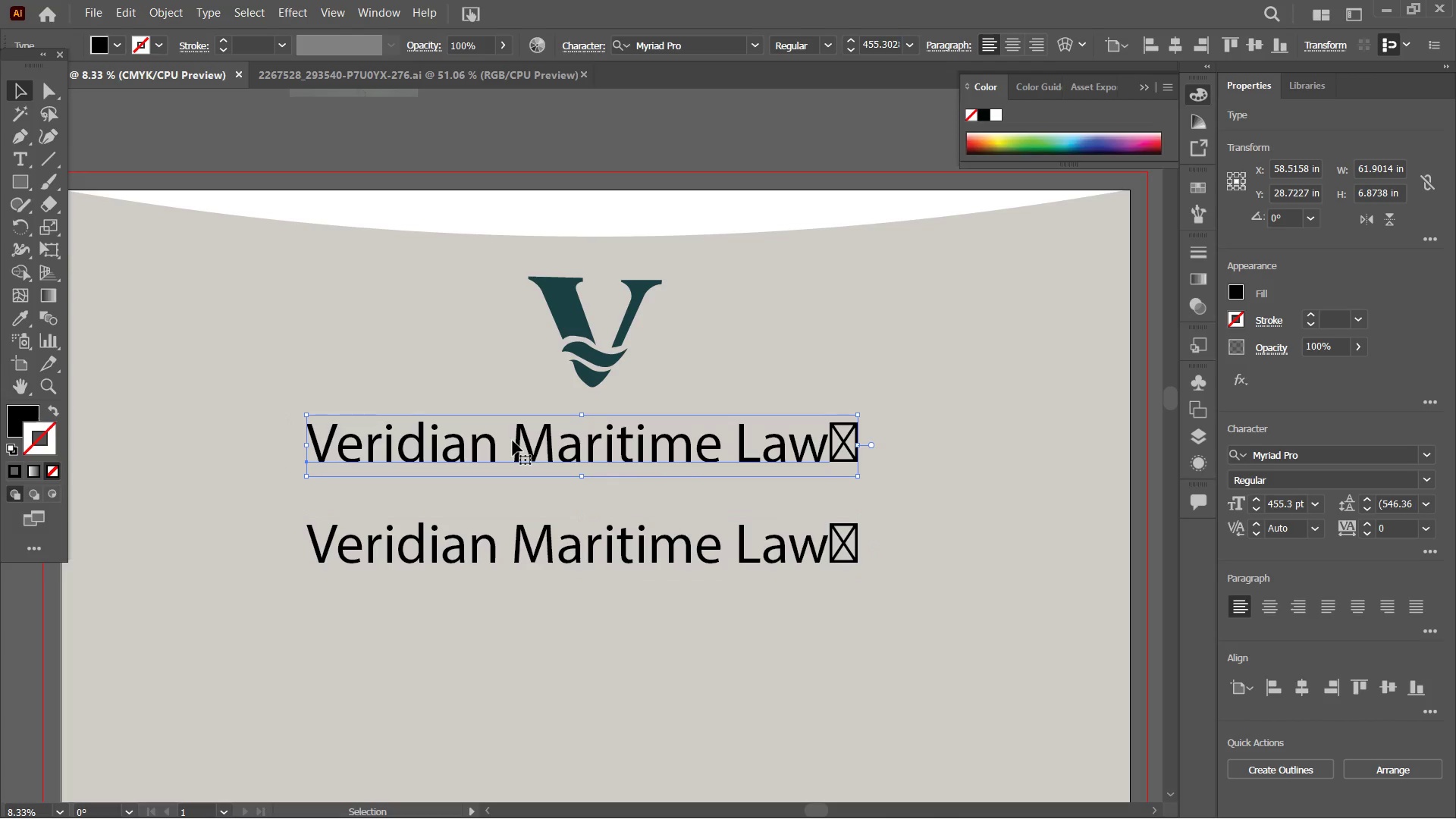 
double_click([513, 441])
 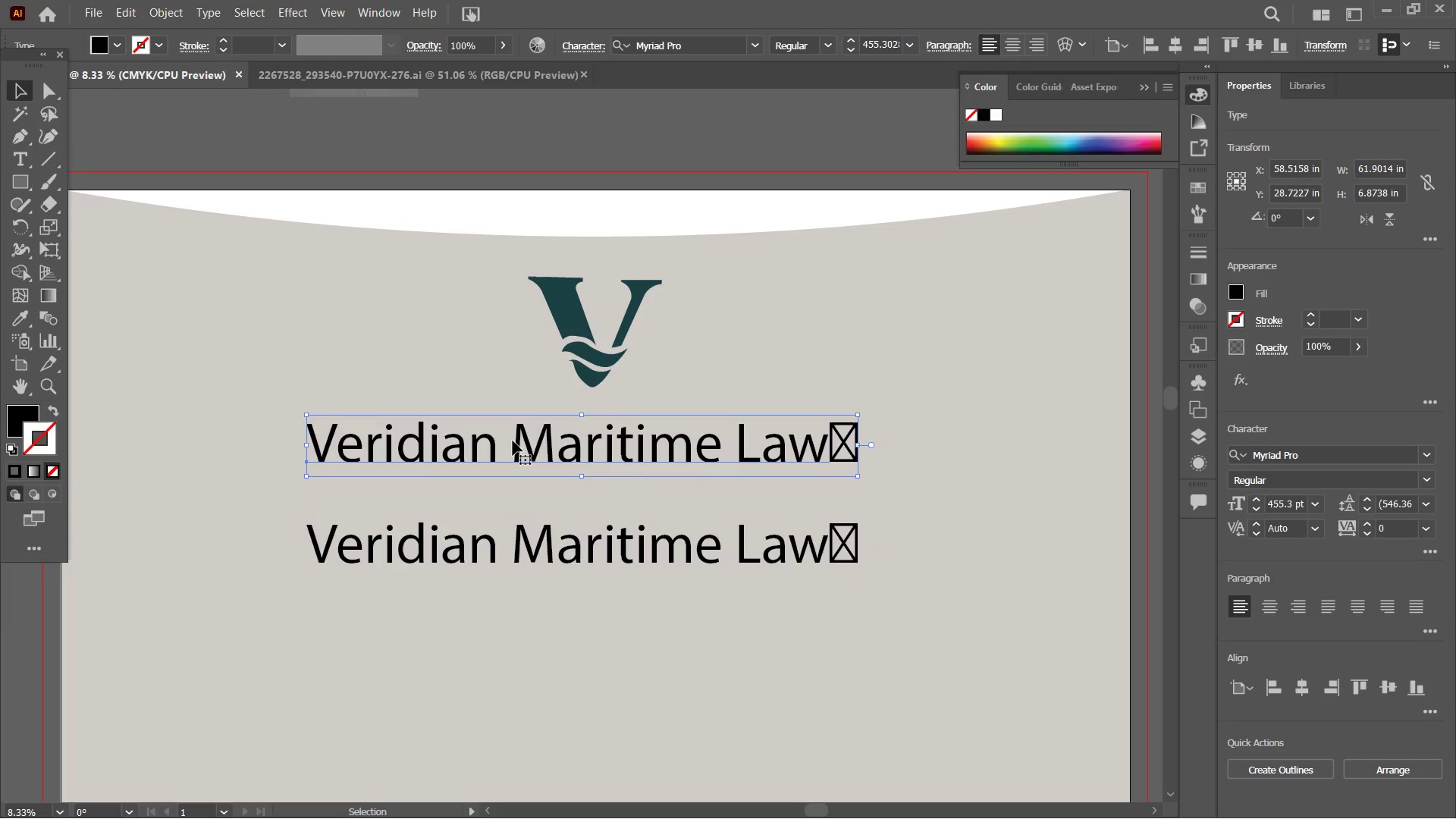 
triple_click([513, 441])
 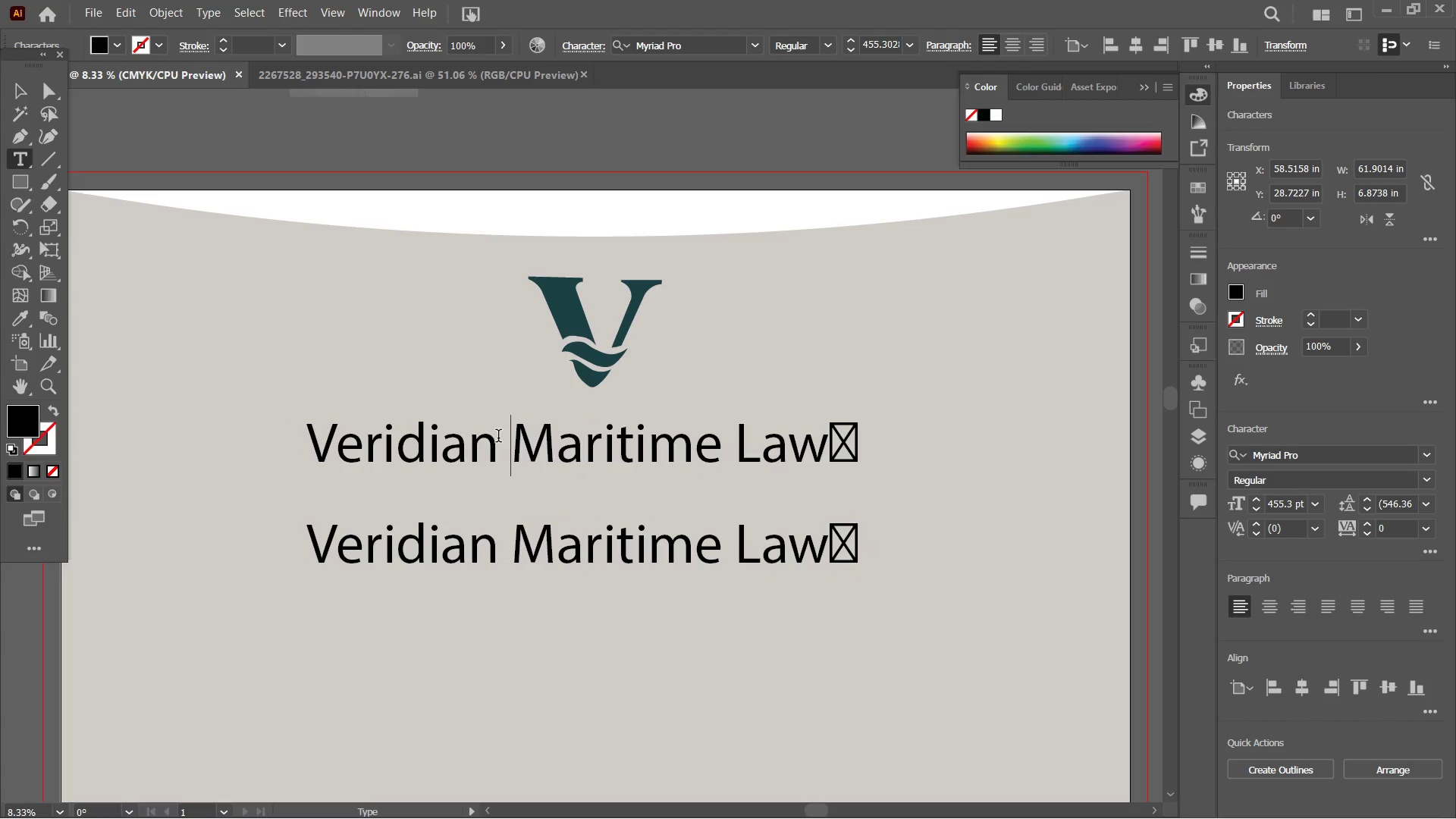 
left_click_drag(start_coordinate=[497, 438], to_coordinate=[877, 474])
 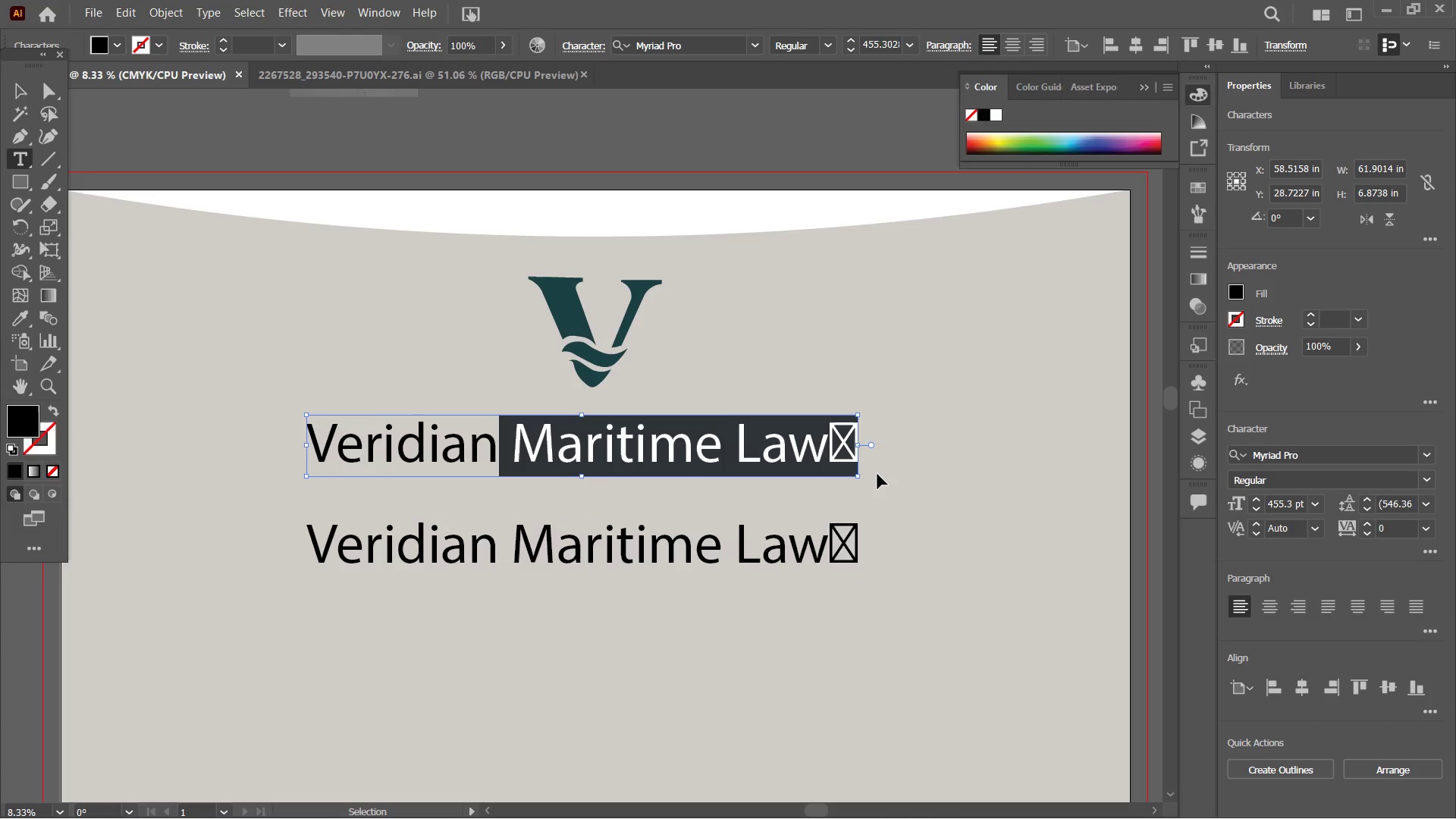 
key(Control+X)
 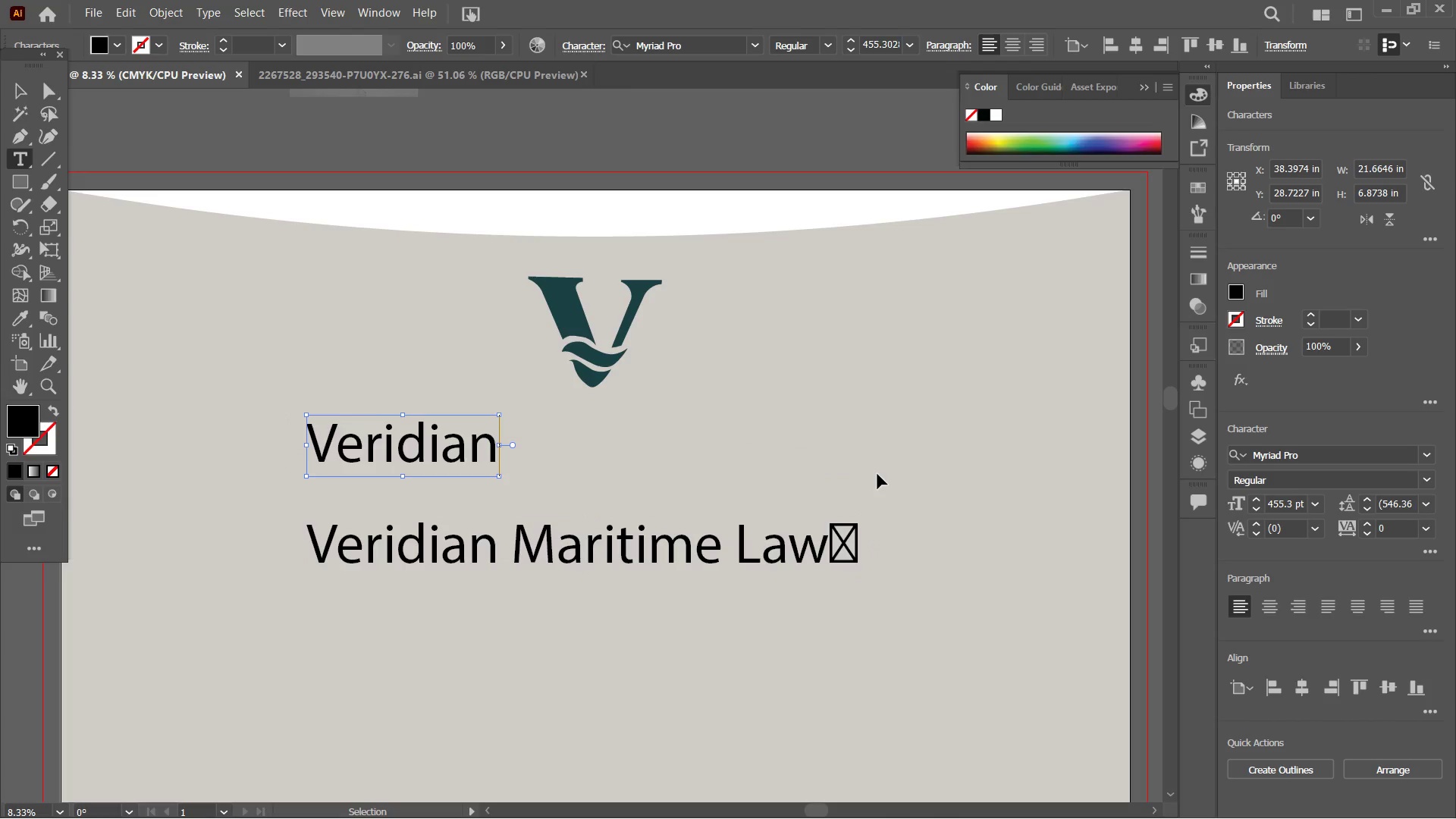 
key(Control+V)
 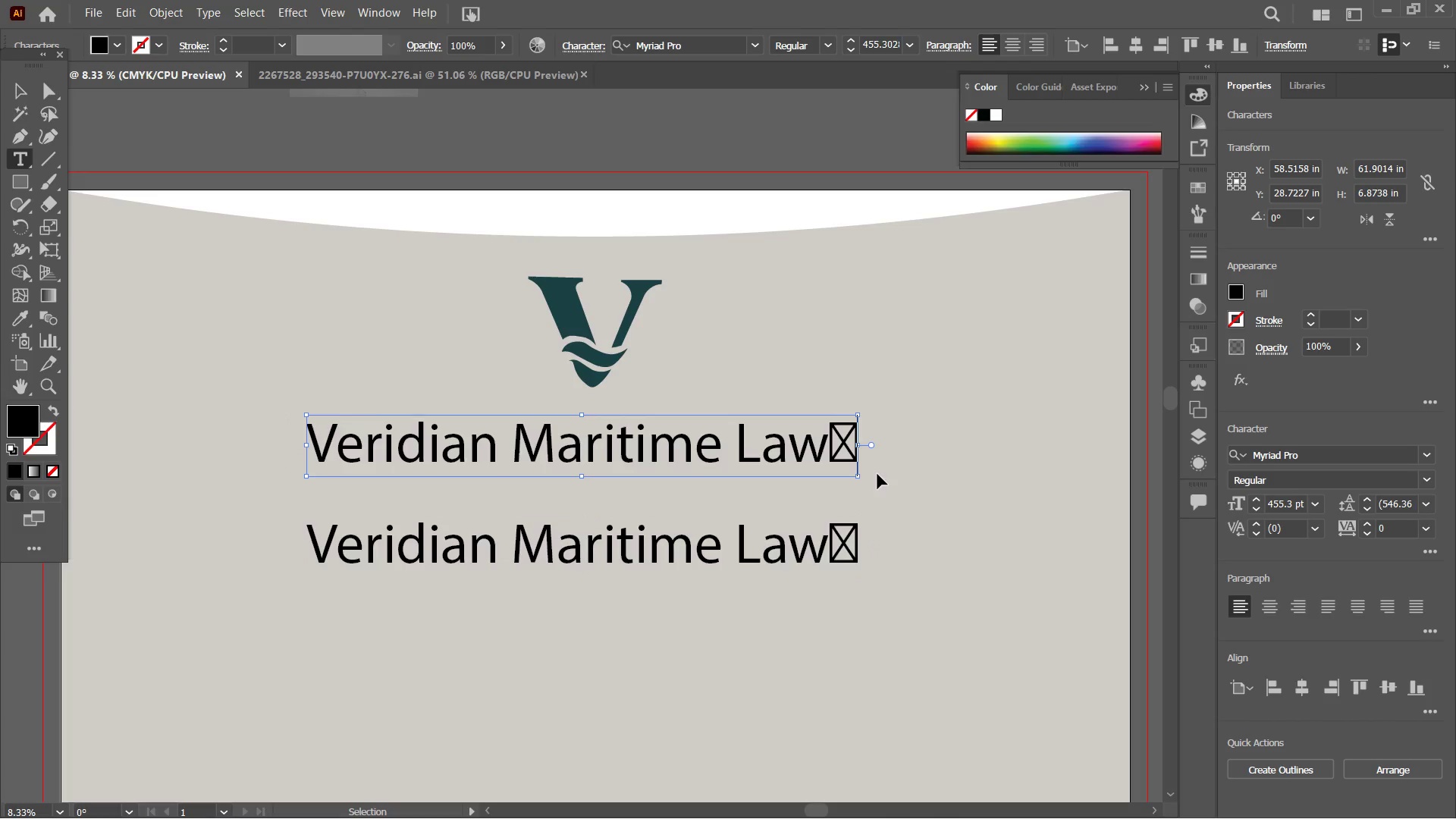 
key(Control+X)
 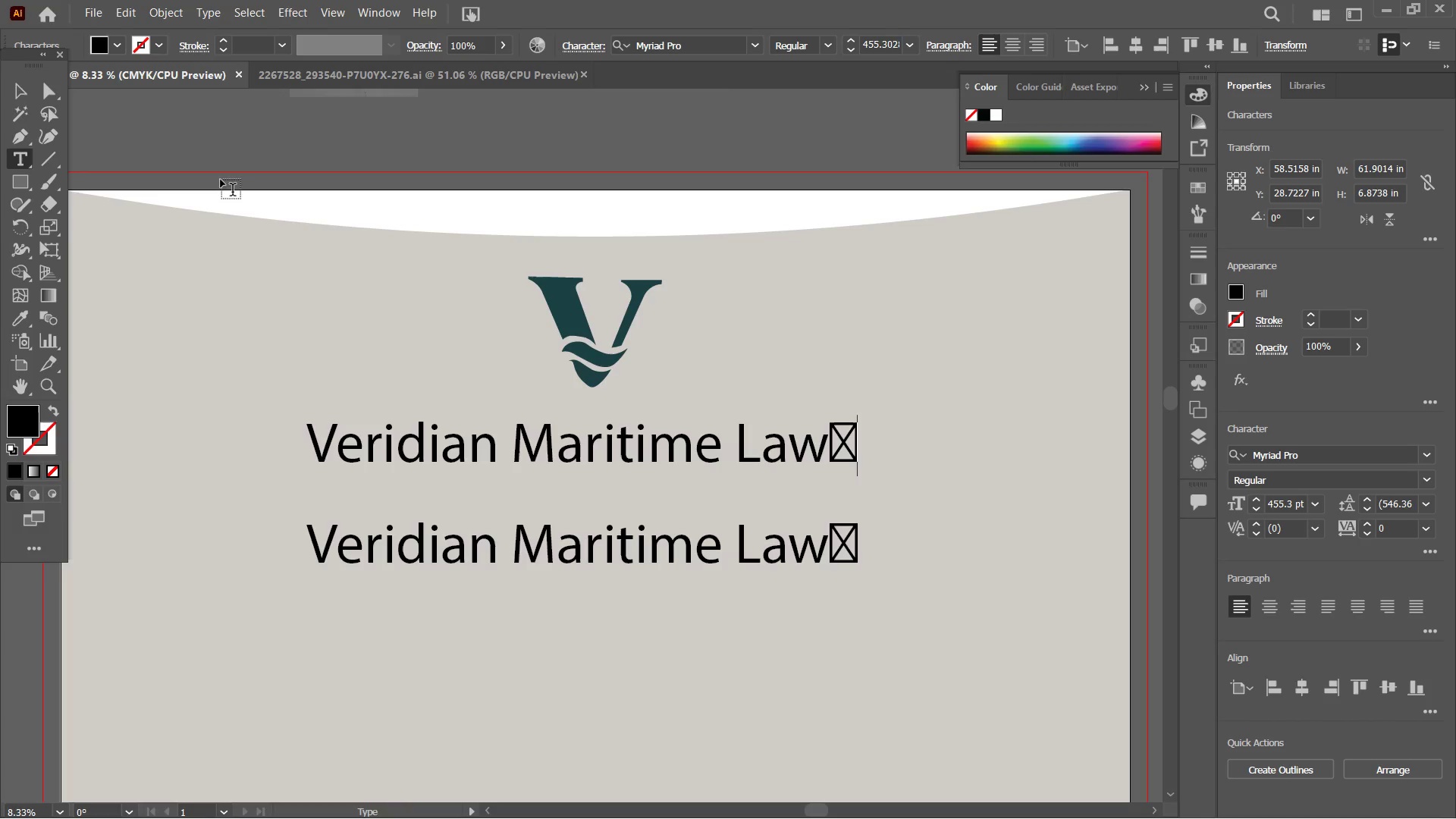 
key(Control+Z)
 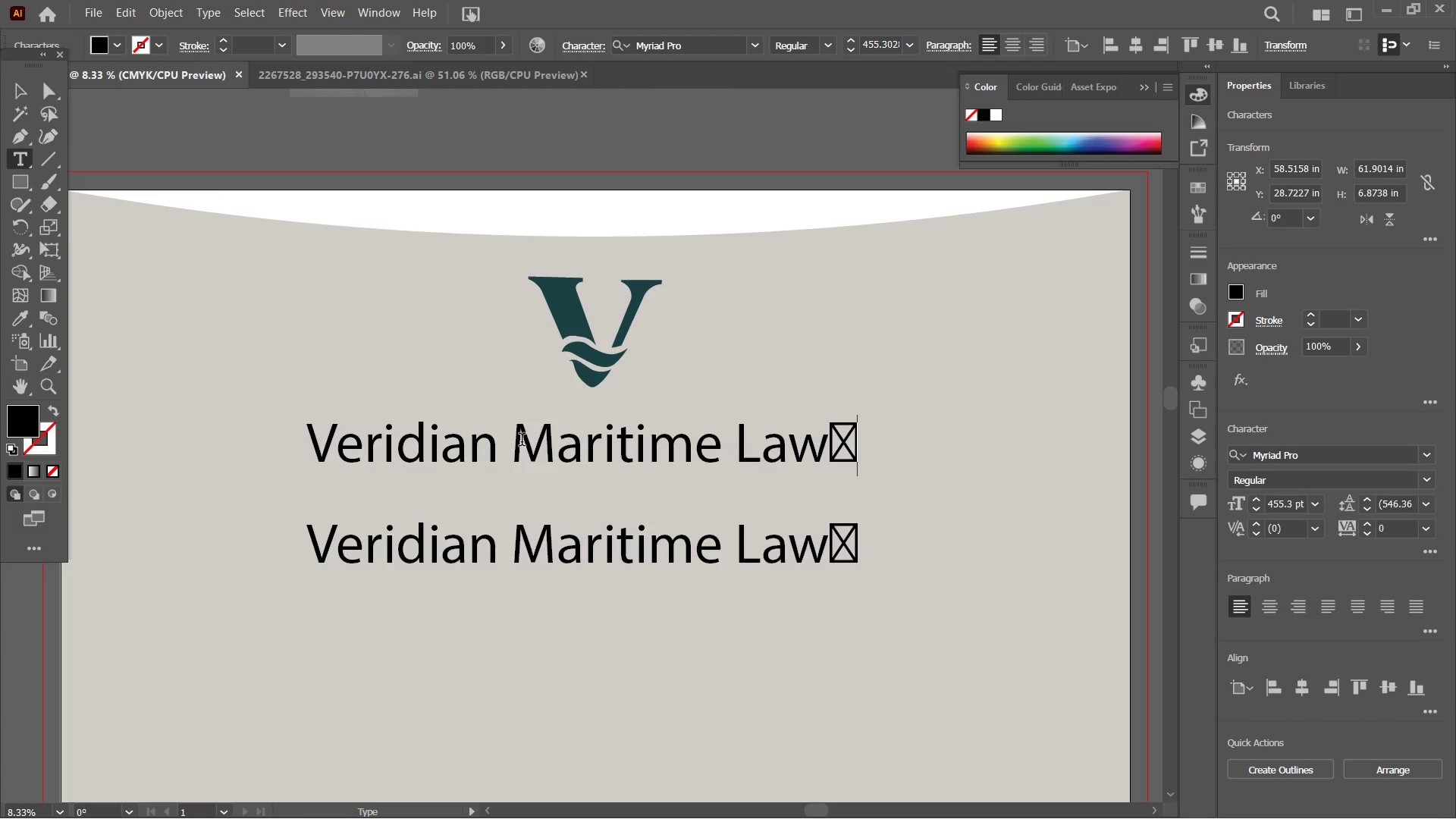 
double_click([522, 441])
 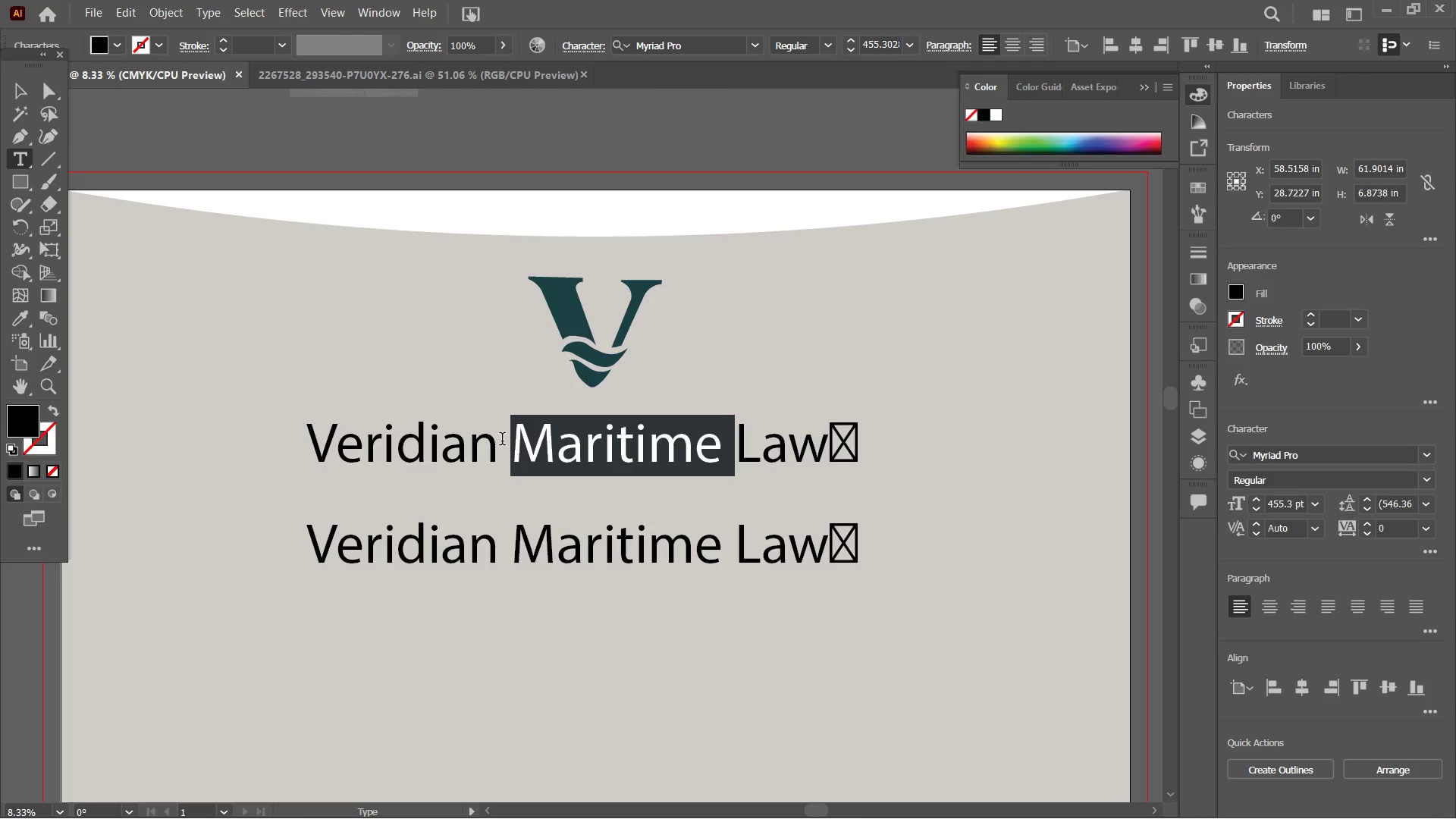 
left_click([500, 441])
 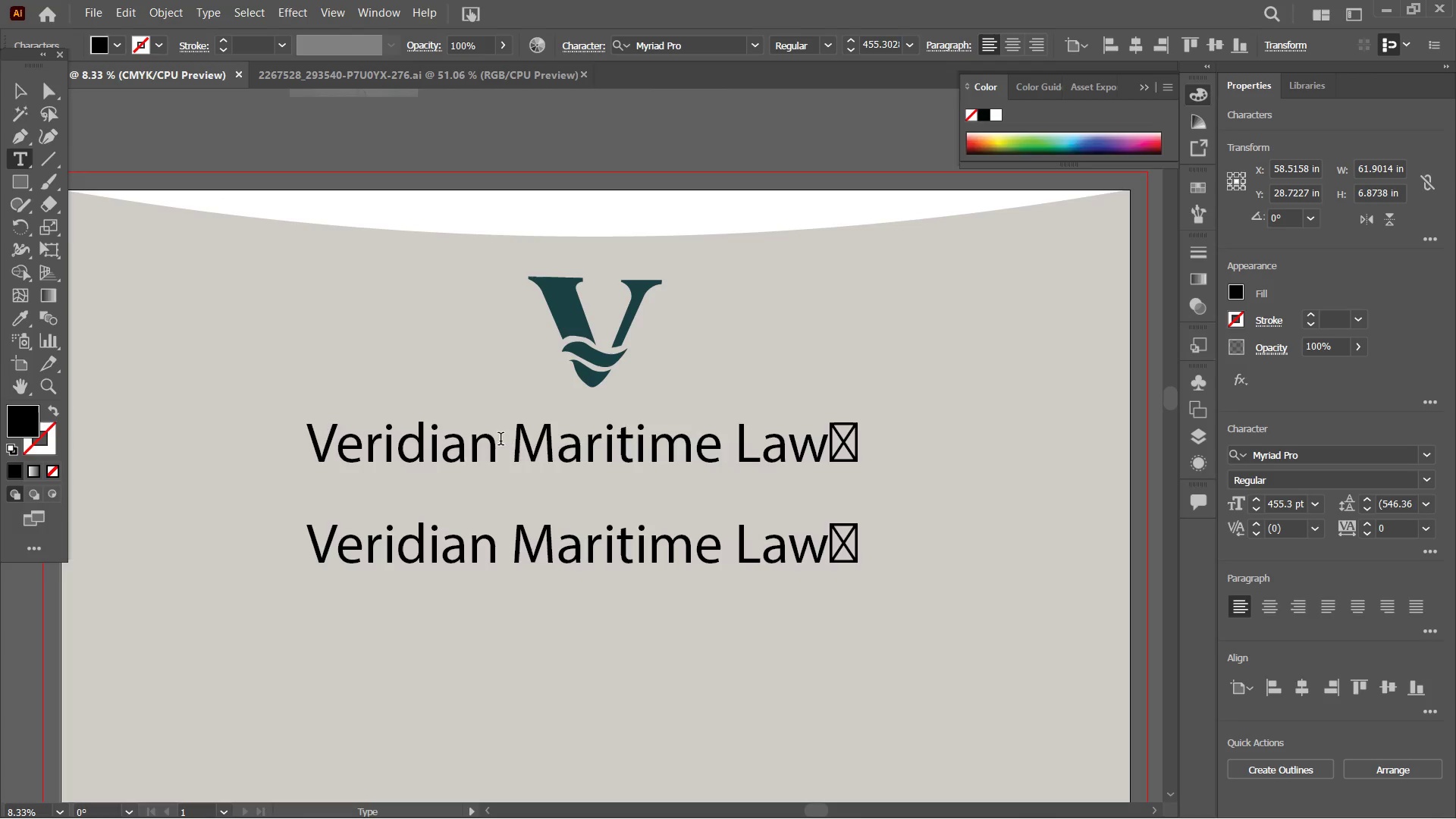 
left_click_drag(start_coordinate=[500, 441], to_coordinate=[886, 464])
 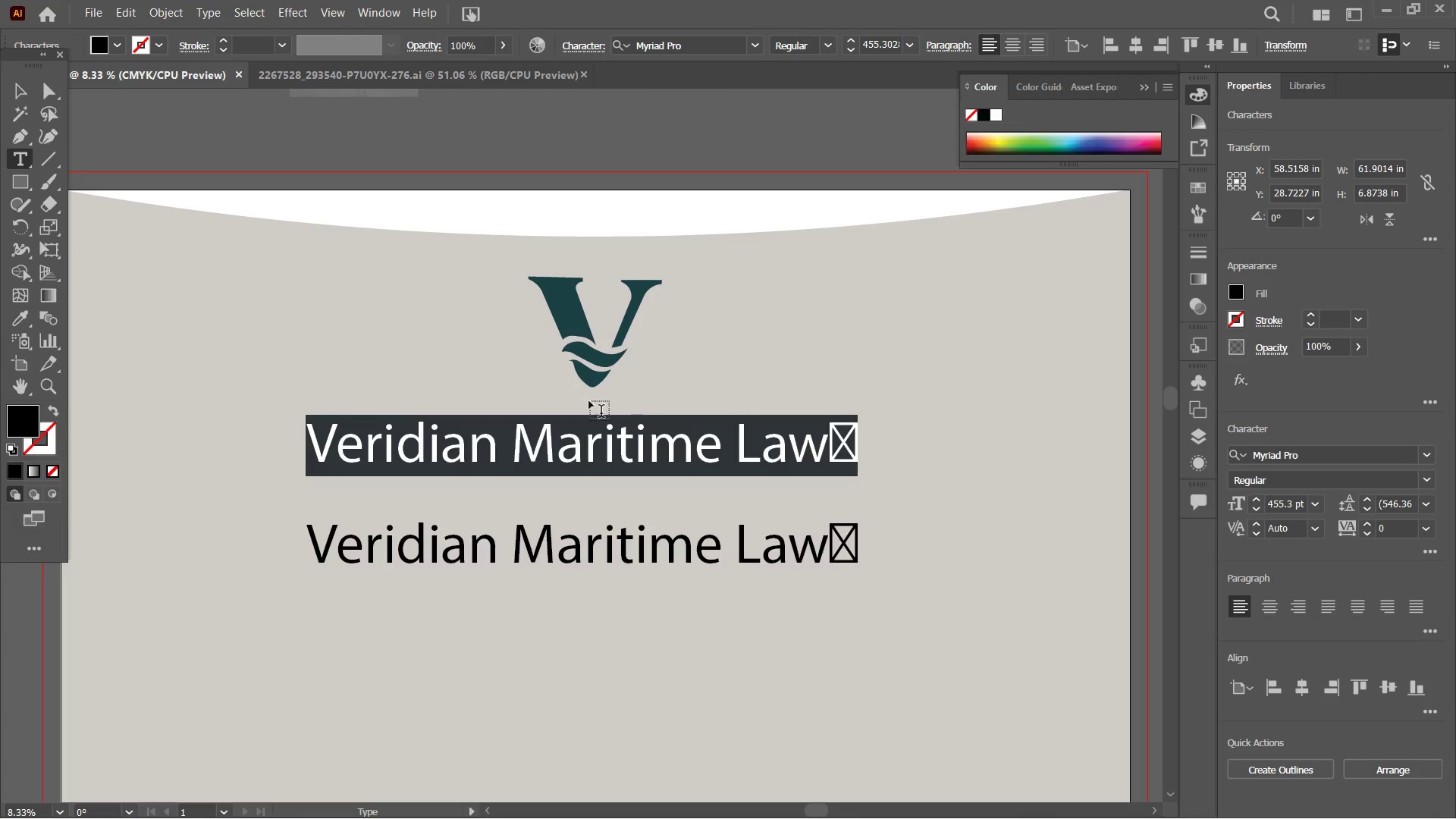 
left_click([497, 450])
 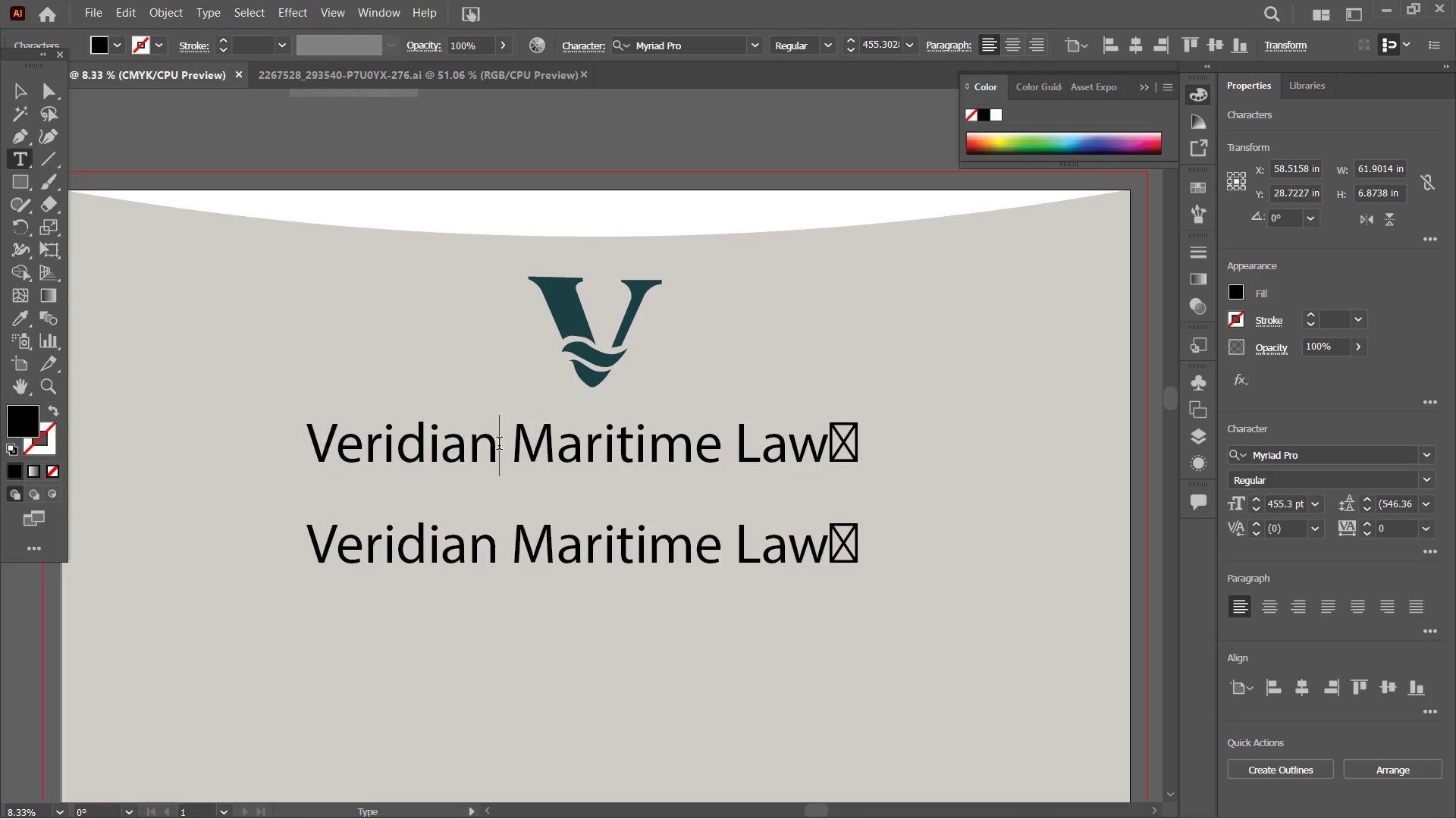 
left_click_drag(start_coordinate=[499, 445], to_coordinate=[889, 470])
 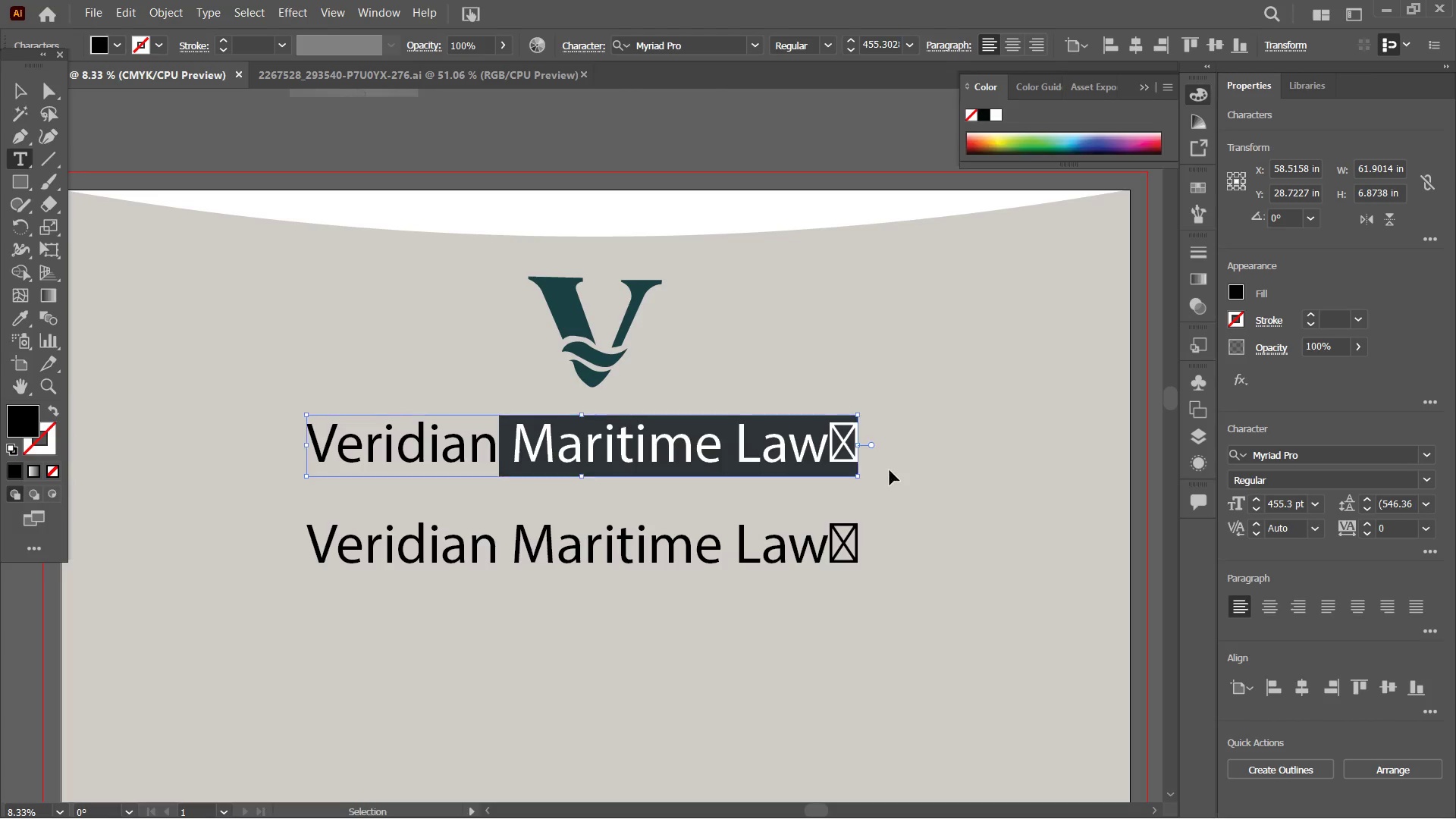 
key(Control+X)
 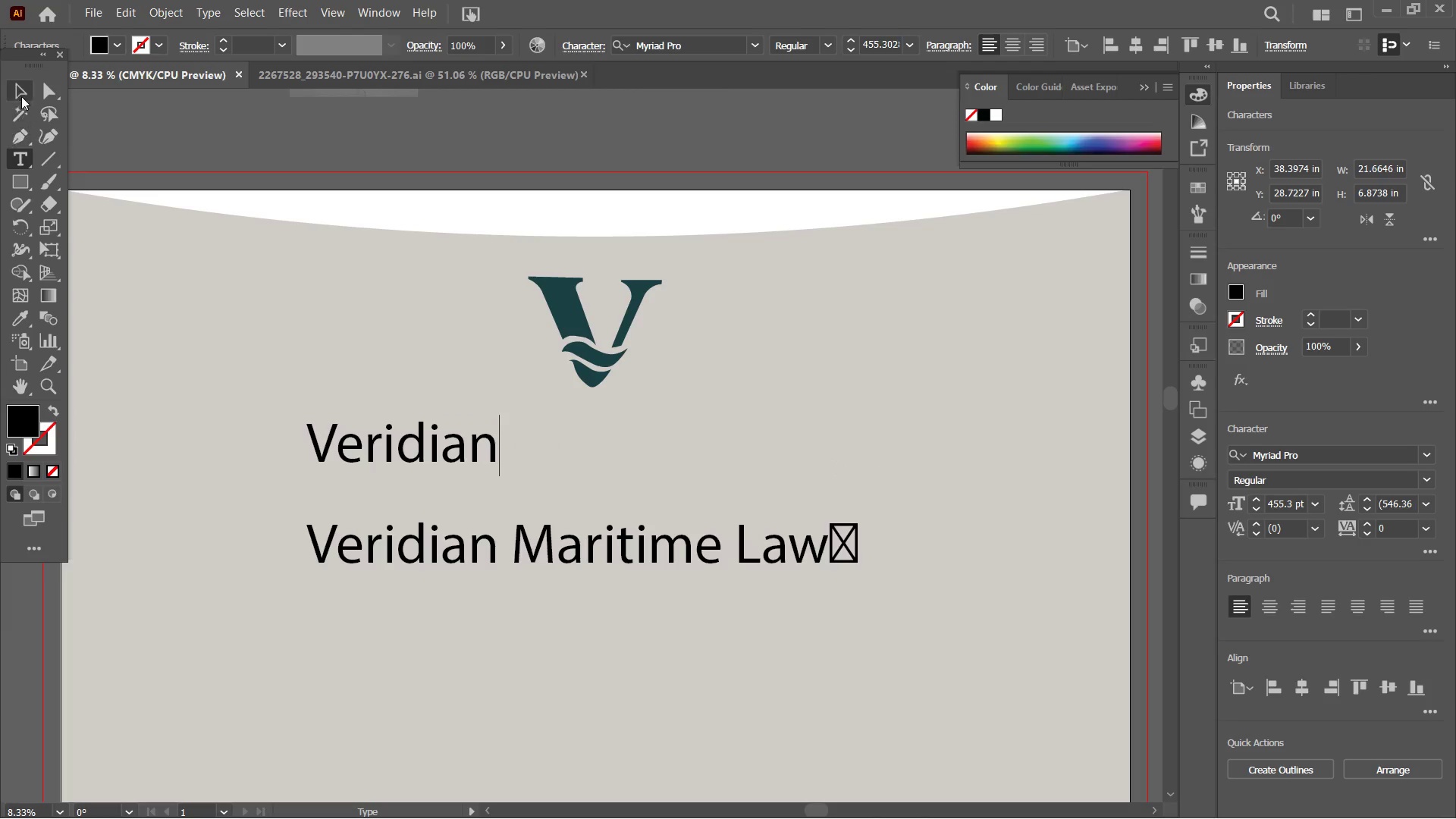 
left_click([20, 94])
 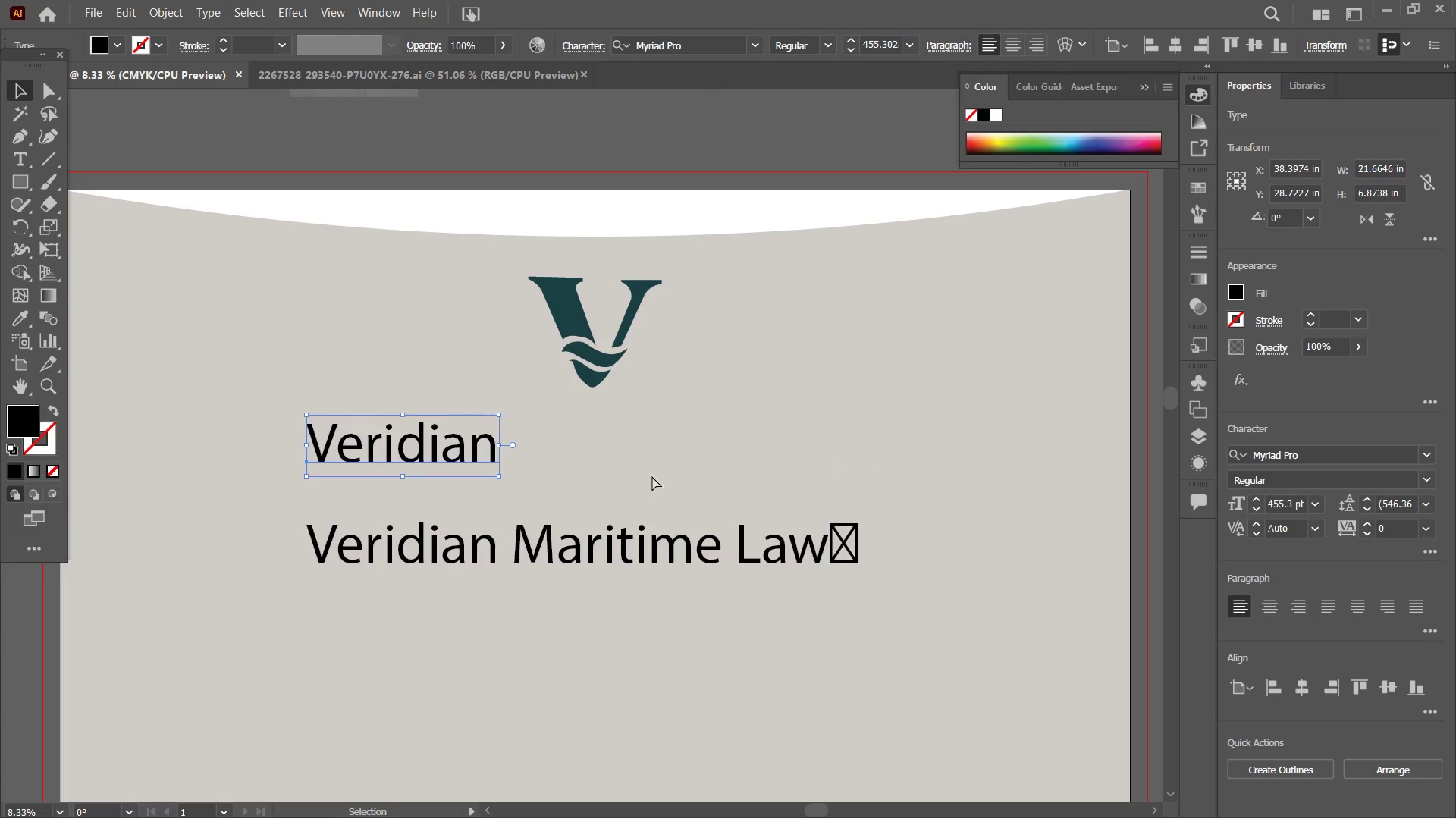 
key(Control+V)
 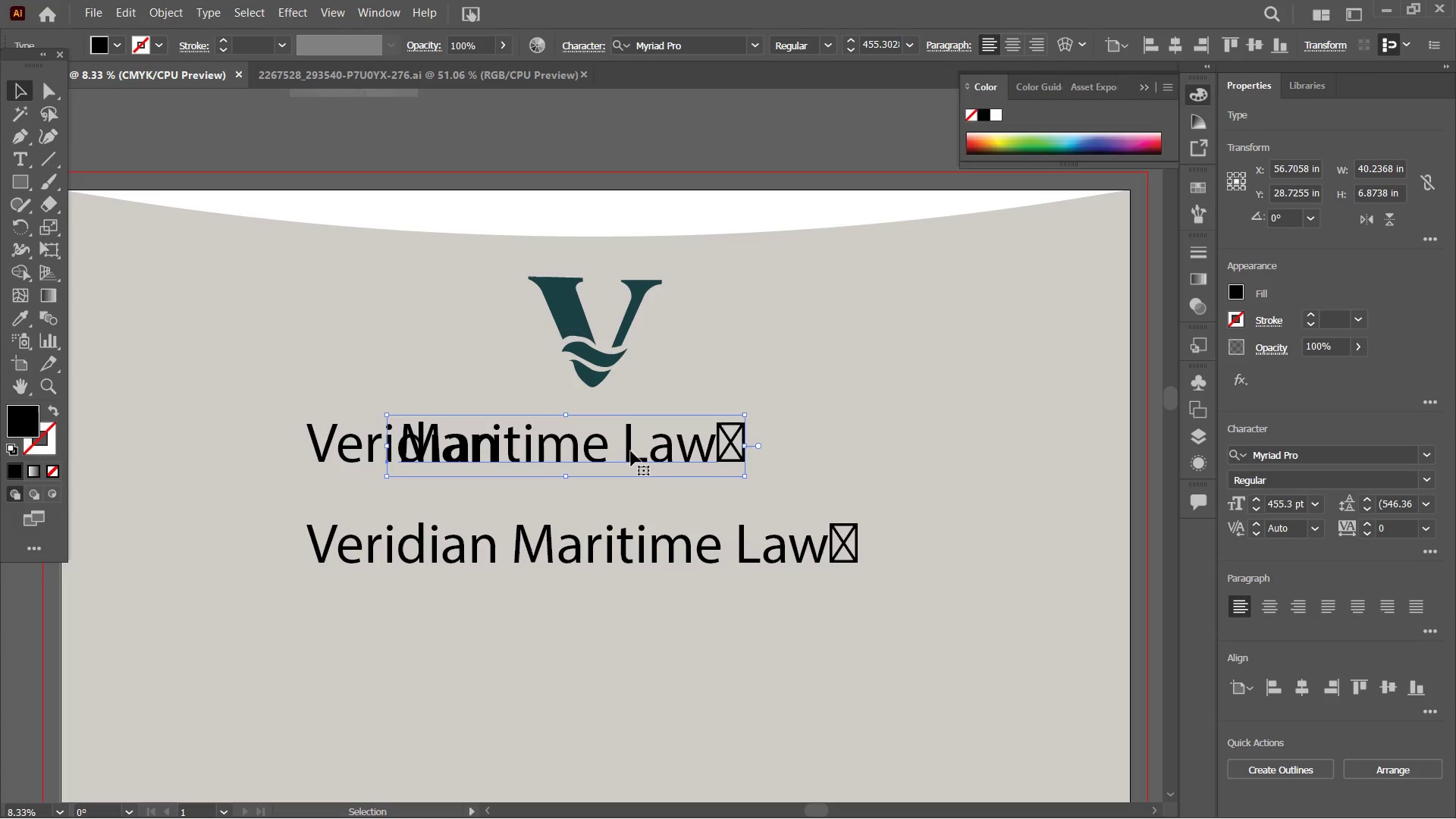 
left_click_drag(start_coordinate=[631, 451], to_coordinate=[639, 494])
 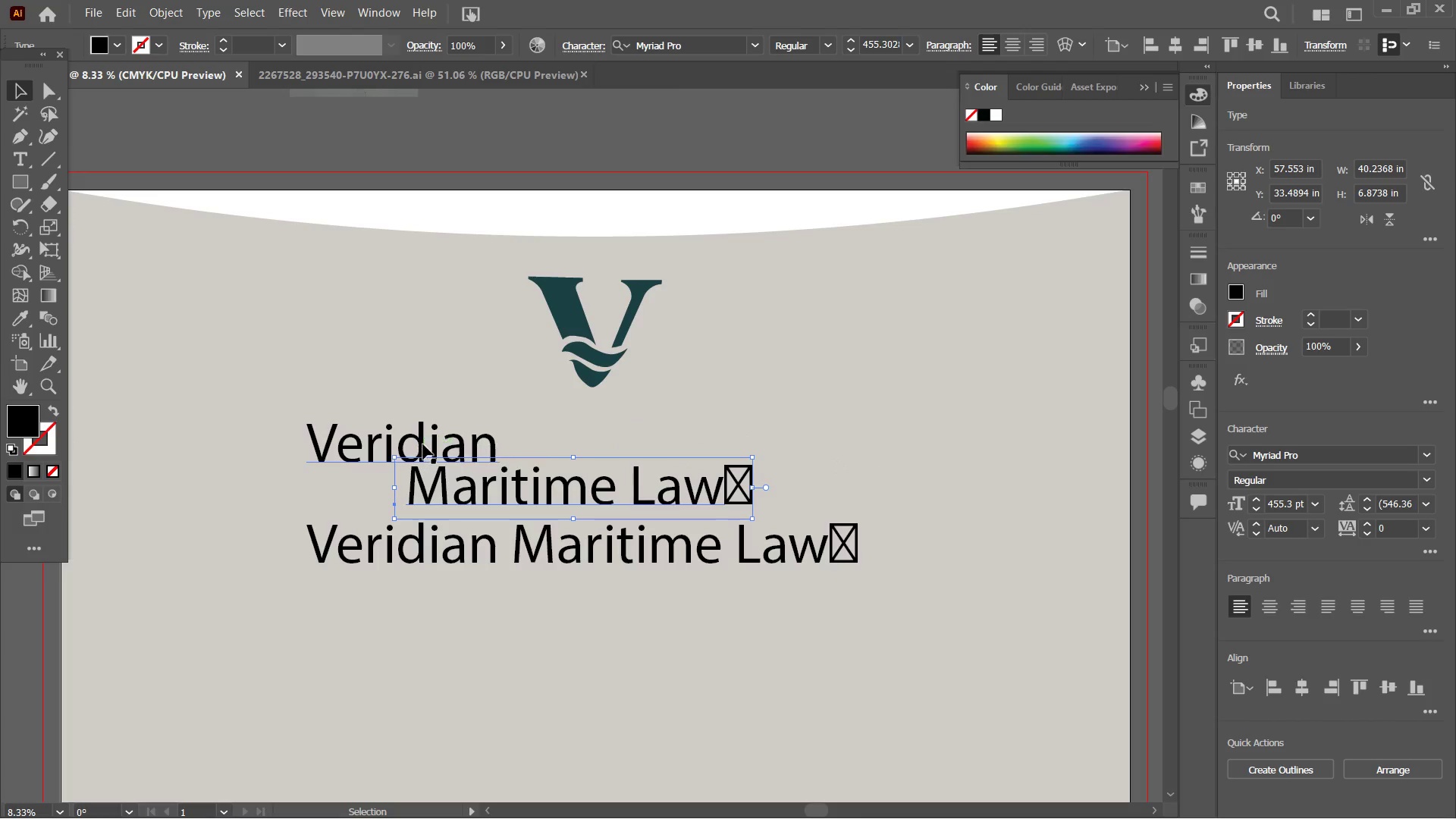 
left_click([423, 444])
 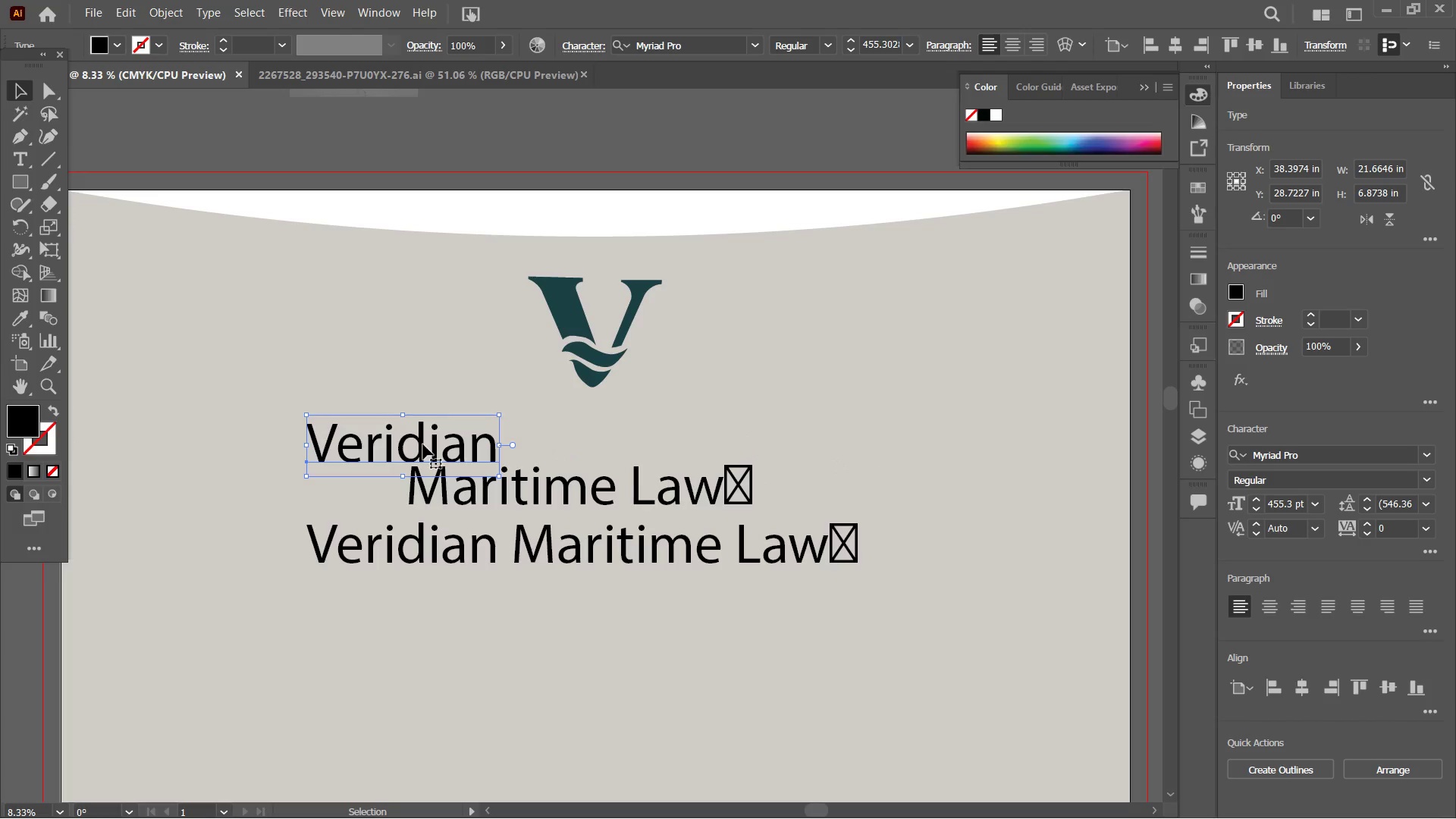 
left_click_drag(start_coordinate=[423, 444], to_coordinate=[559, 431])
 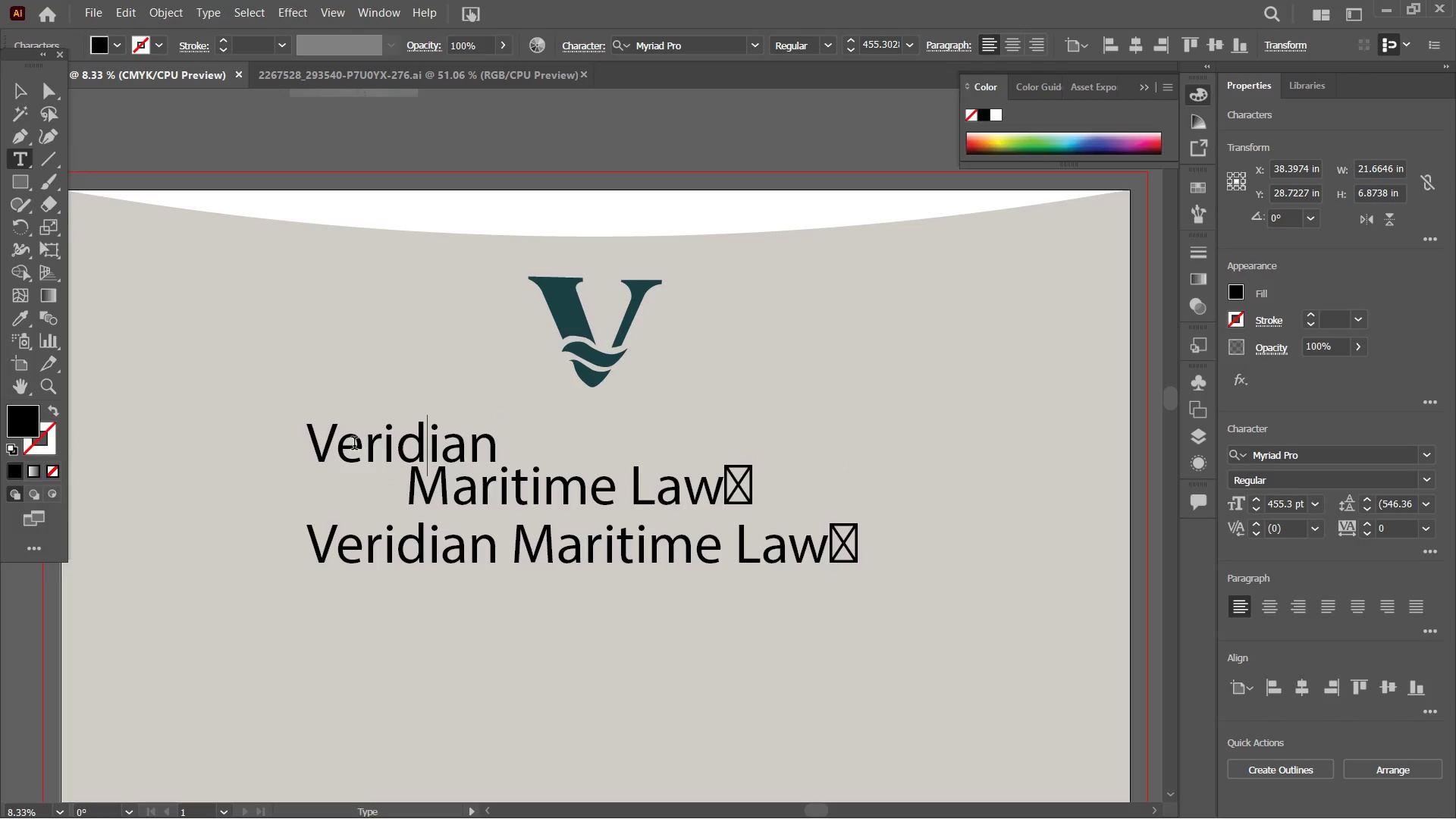 
left_click_drag(start_coordinate=[346, 441], to_coordinate=[617, 446])
 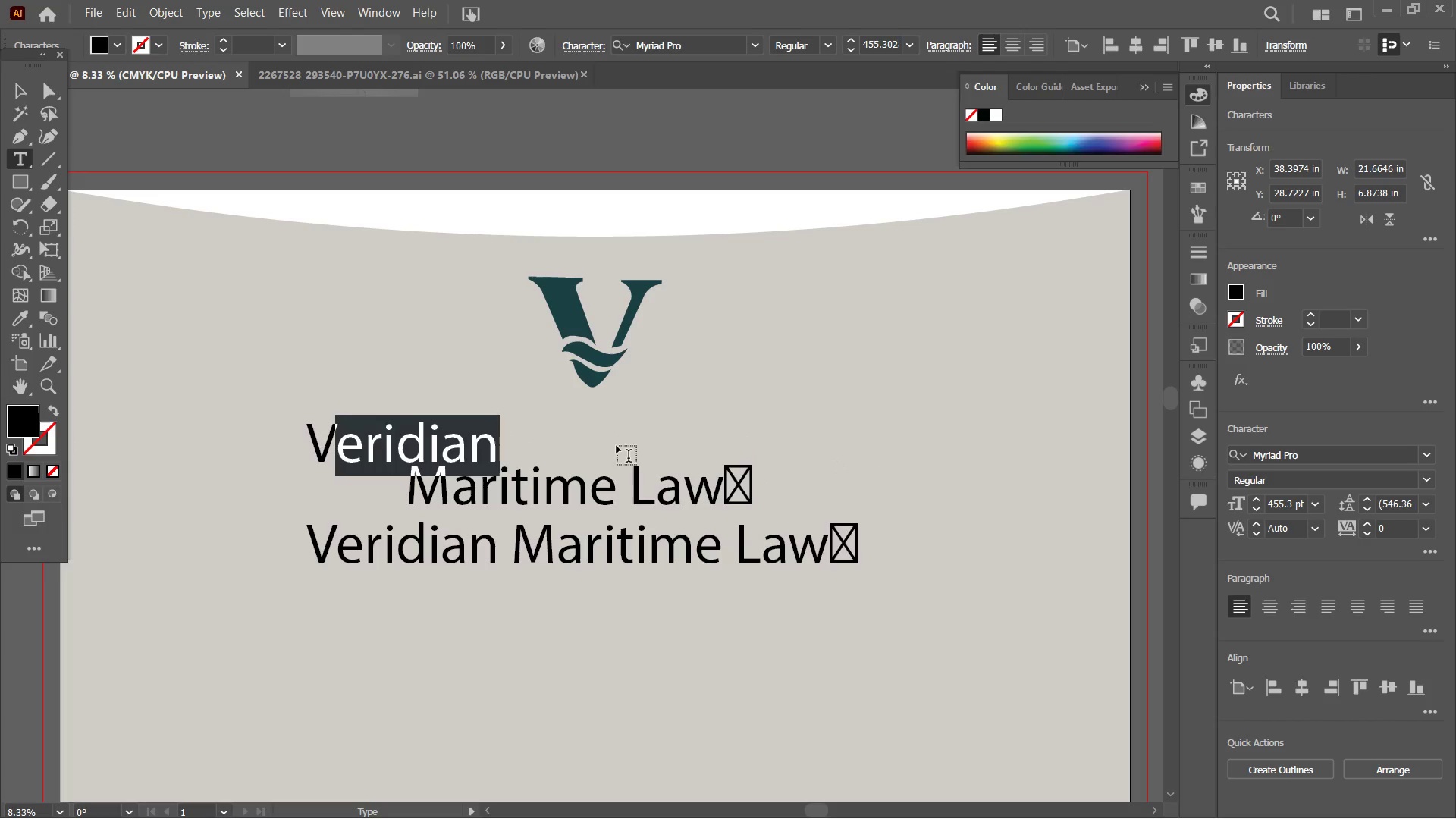 
type(ERIDAN)
 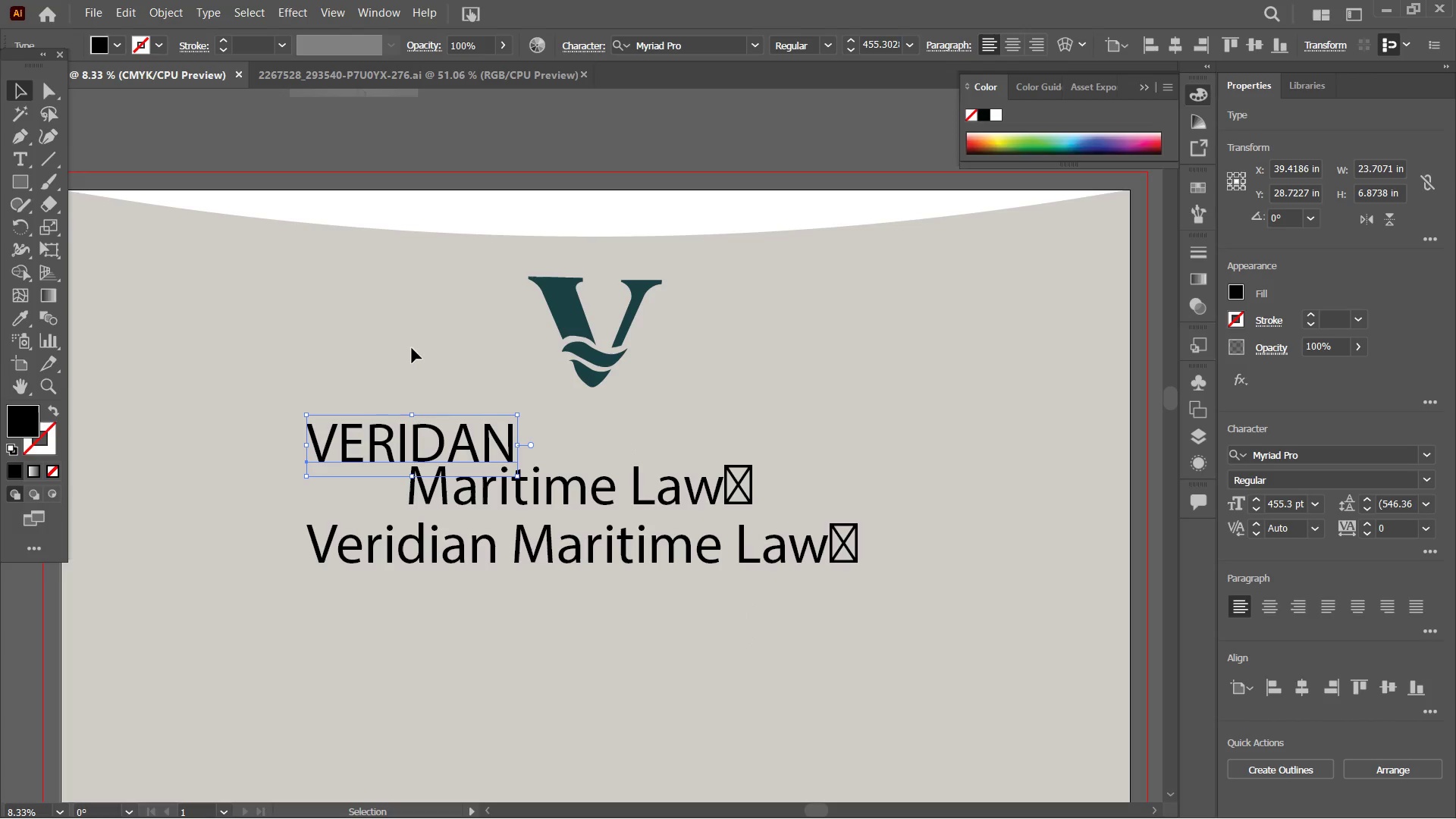 
left_click_drag(start_coordinate=[443, 441], to_coordinate=[637, 422])
 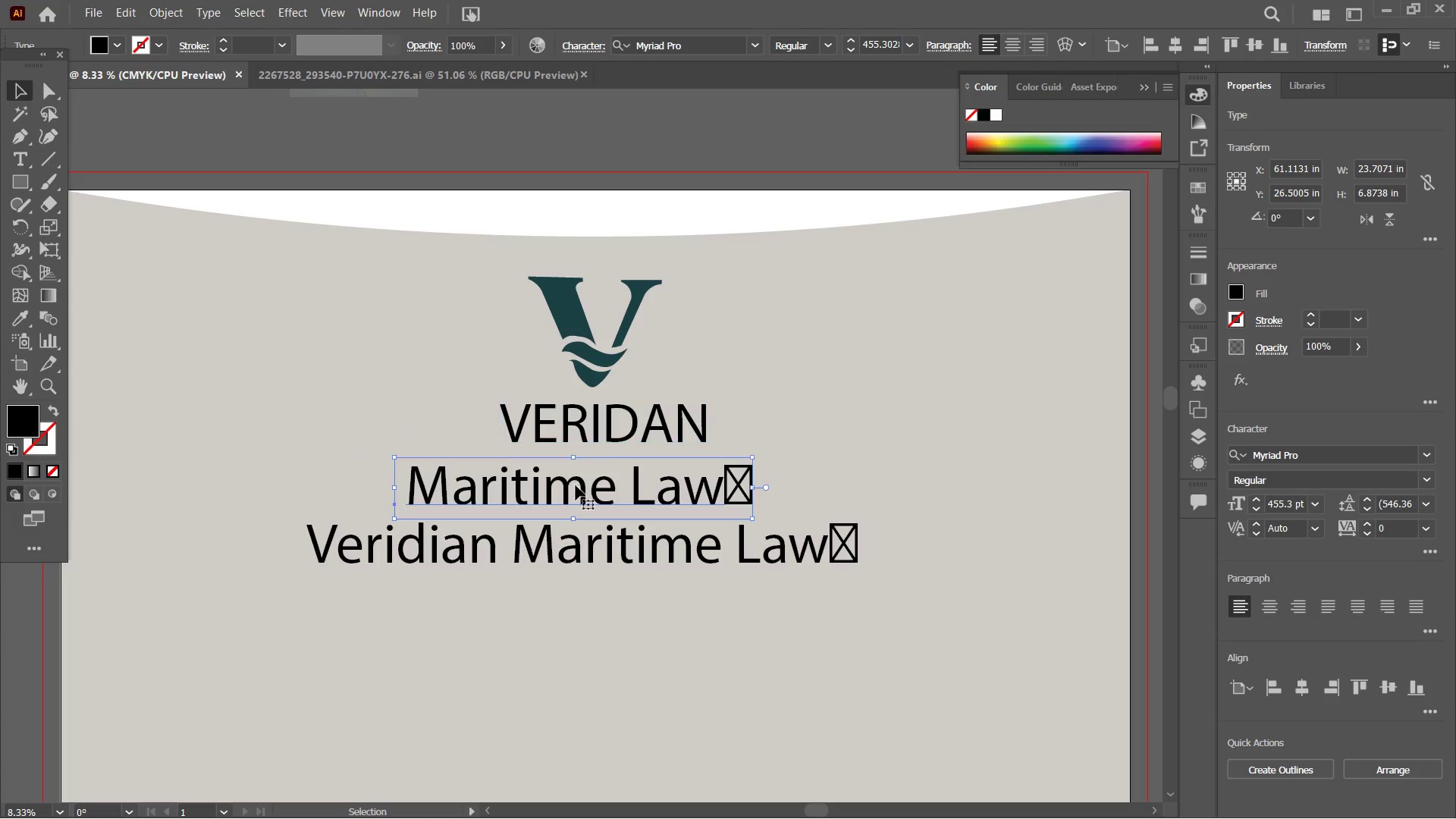 
double_click([576, 485])
 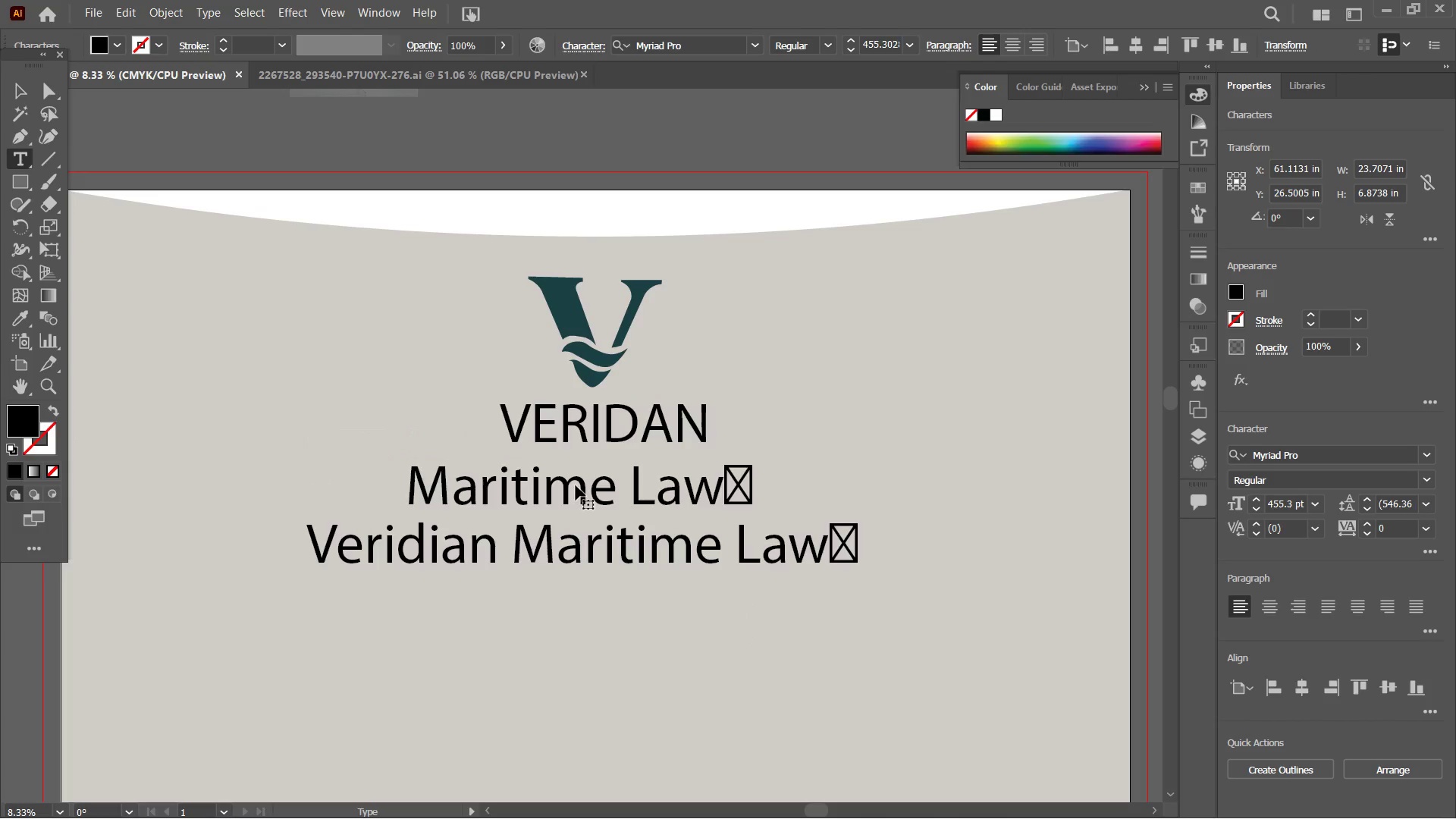 
triple_click([576, 485])
 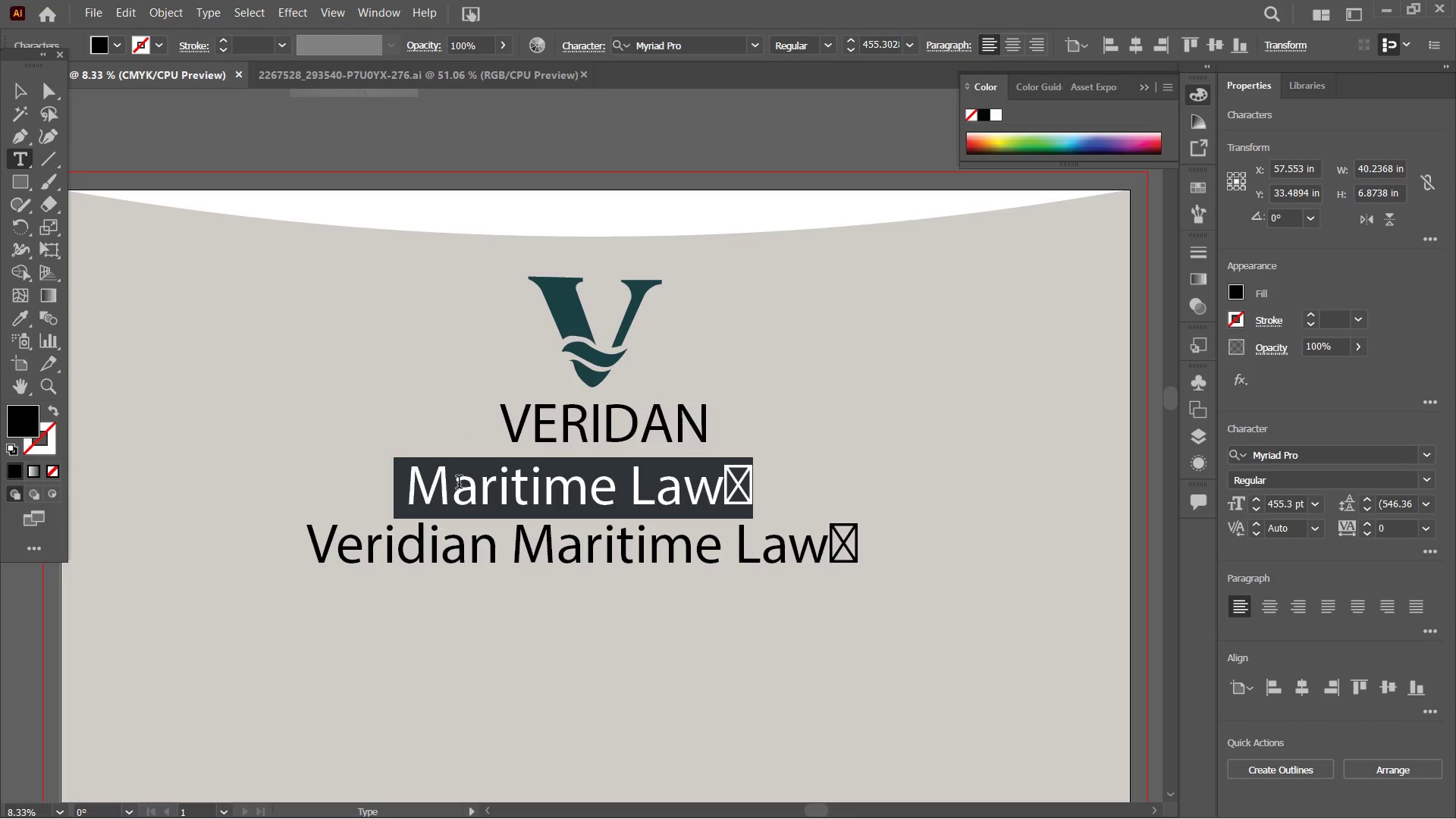 
left_click_drag(start_coordinate=[459, 485], to_coordinate=[713, 497])
 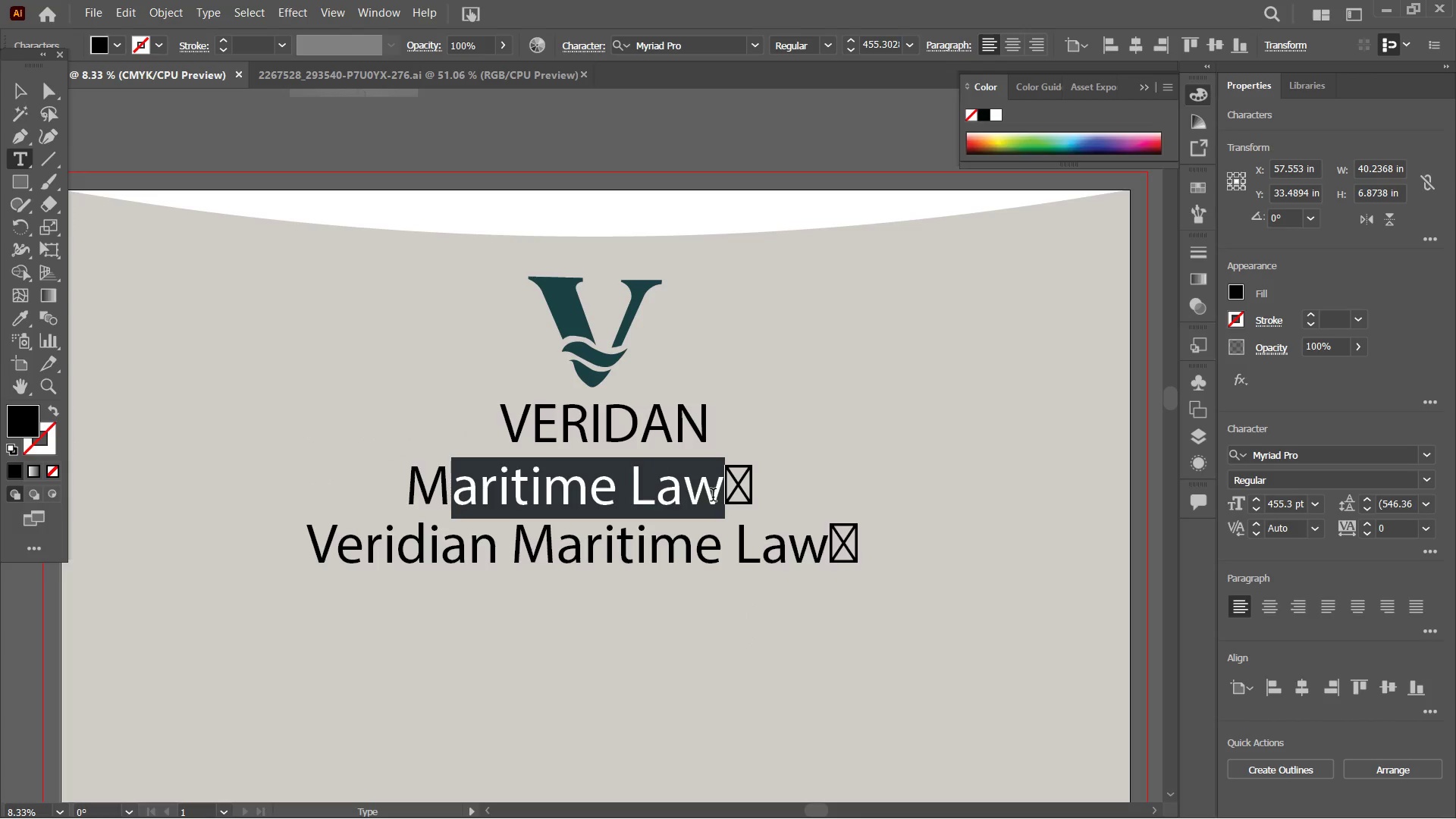 
type(ARITIME LAW)
 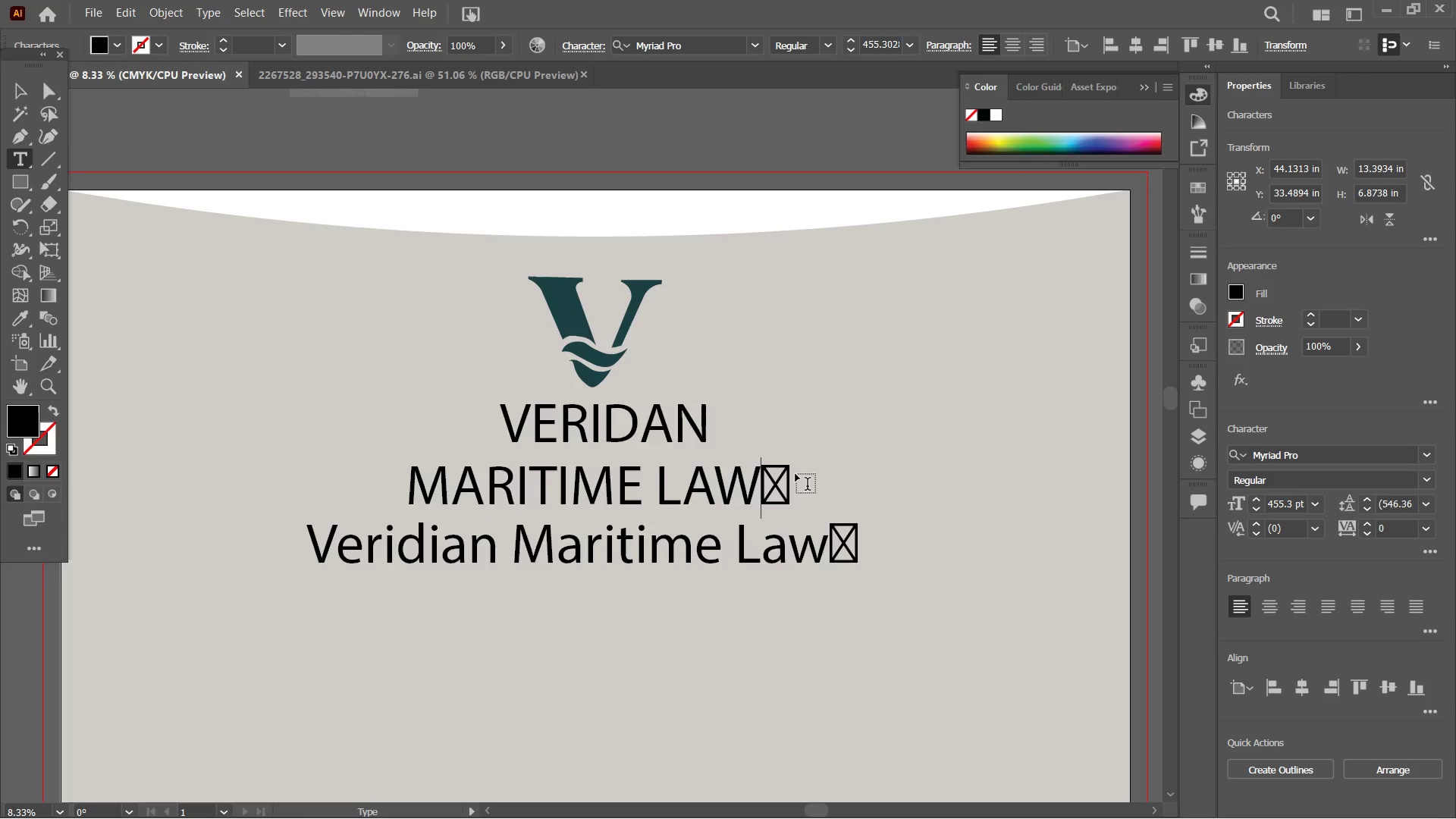 
key(ArrowRight)
 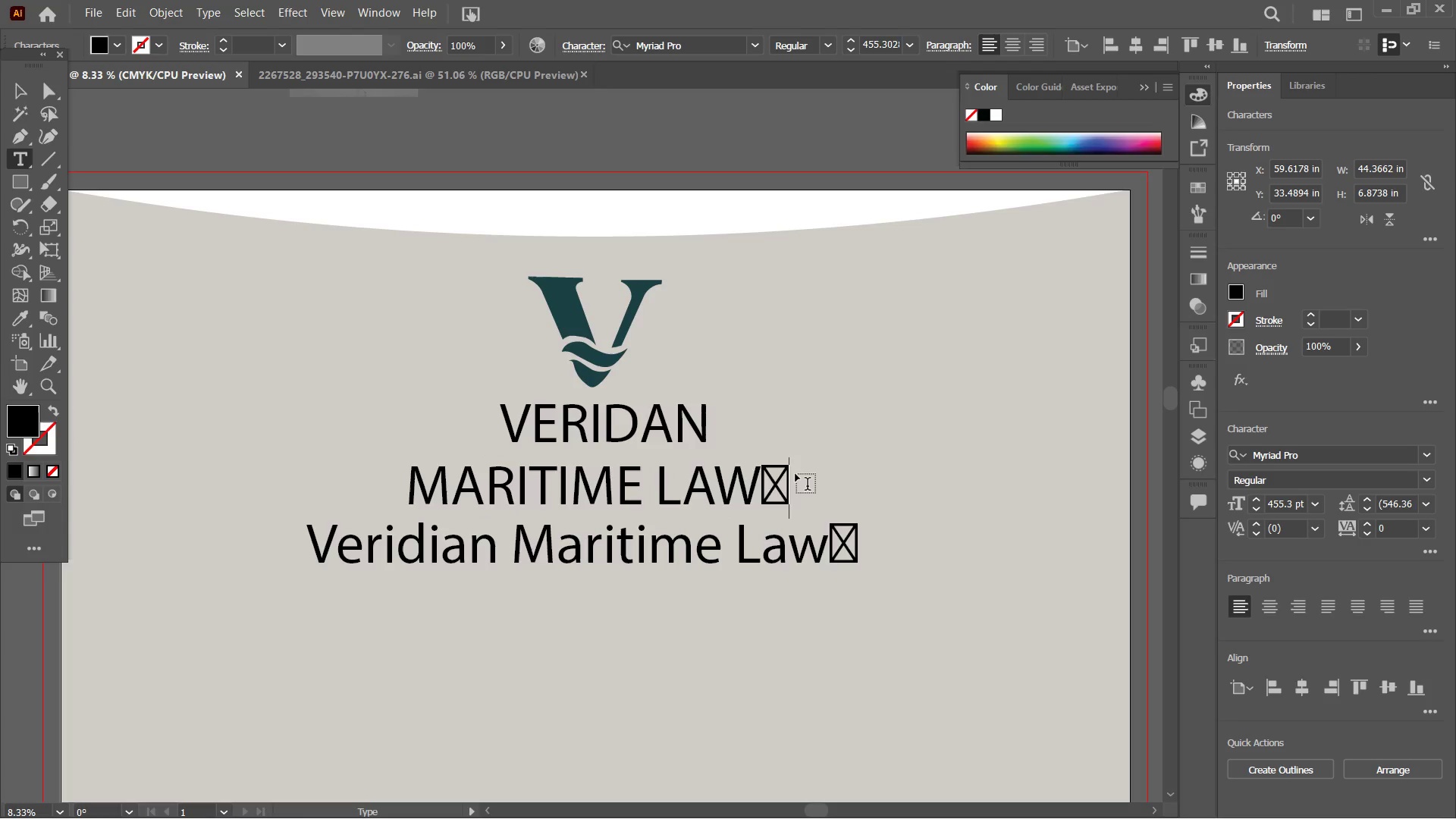 
key(Backspace)
 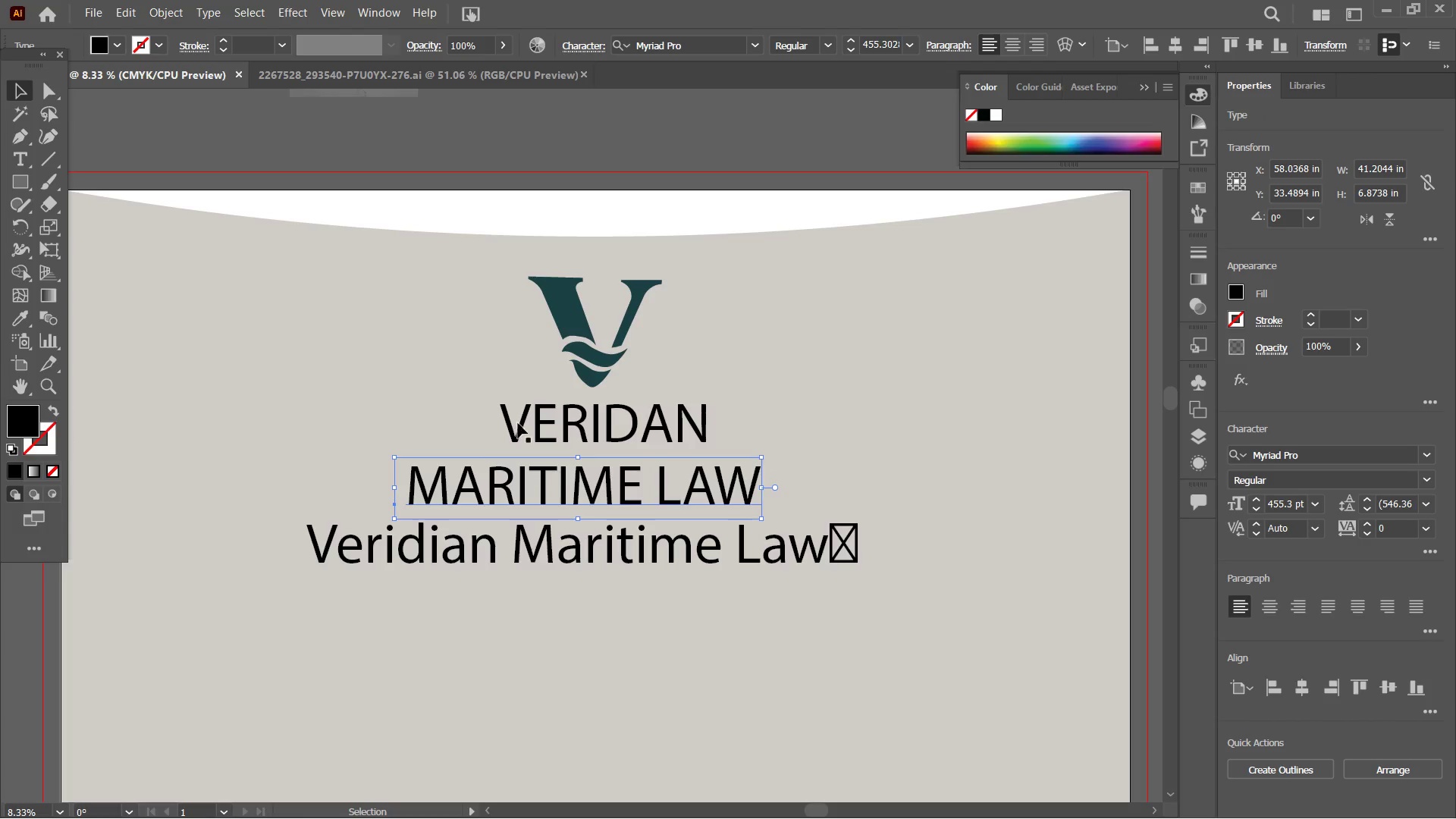 
left_click([574, 534])
 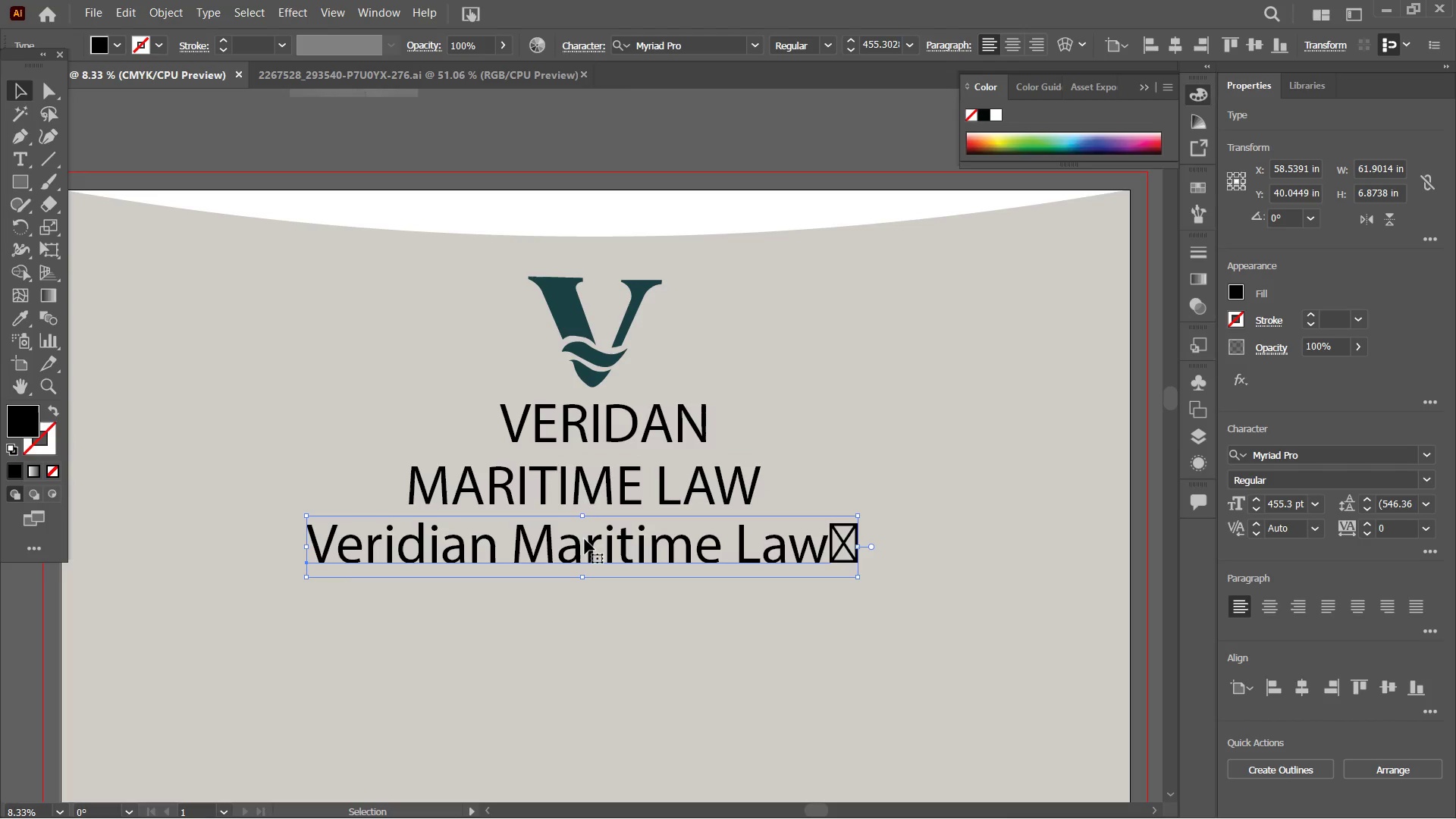 
key(Backspace)
 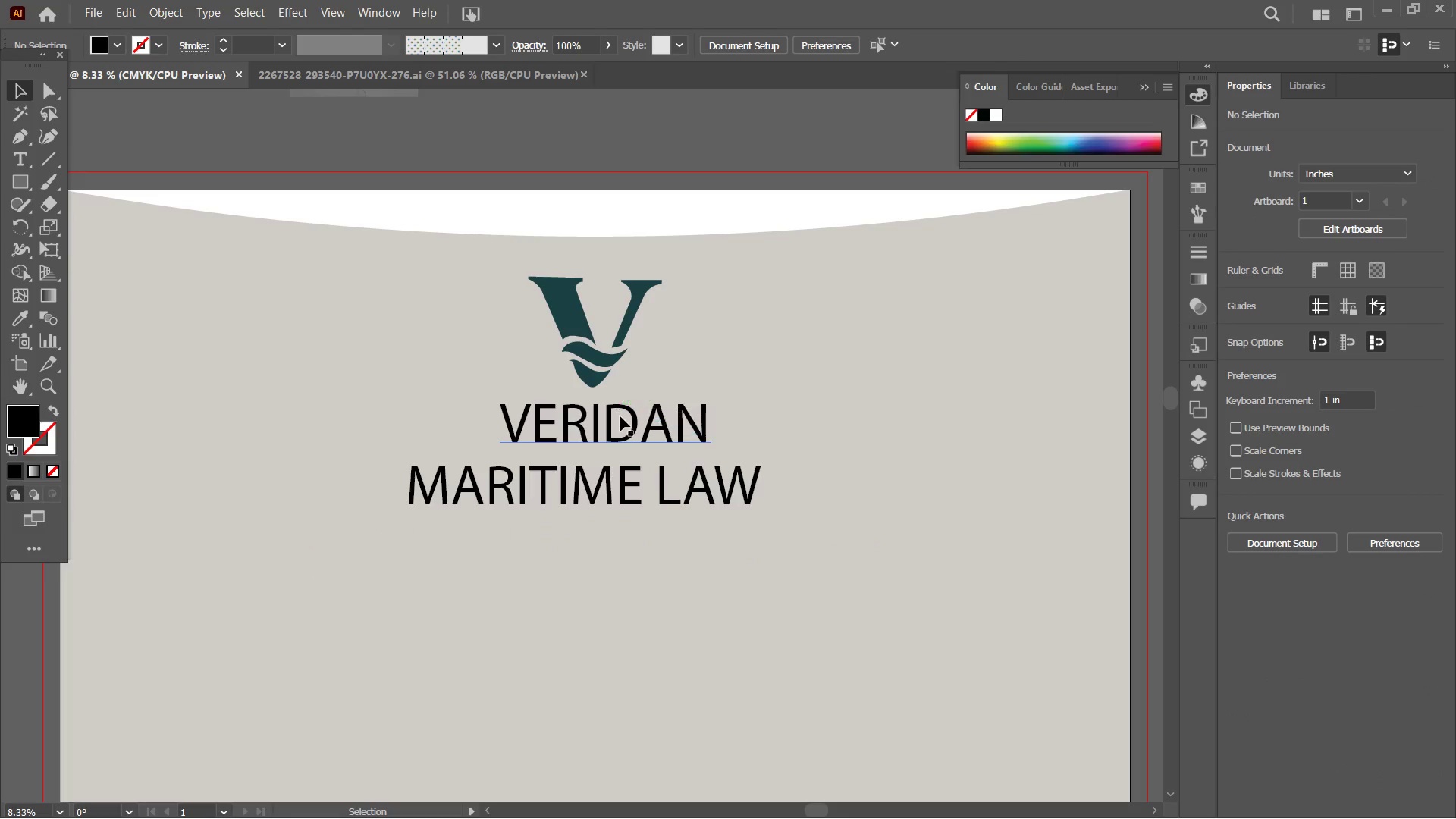 
left_click([631, 413])
 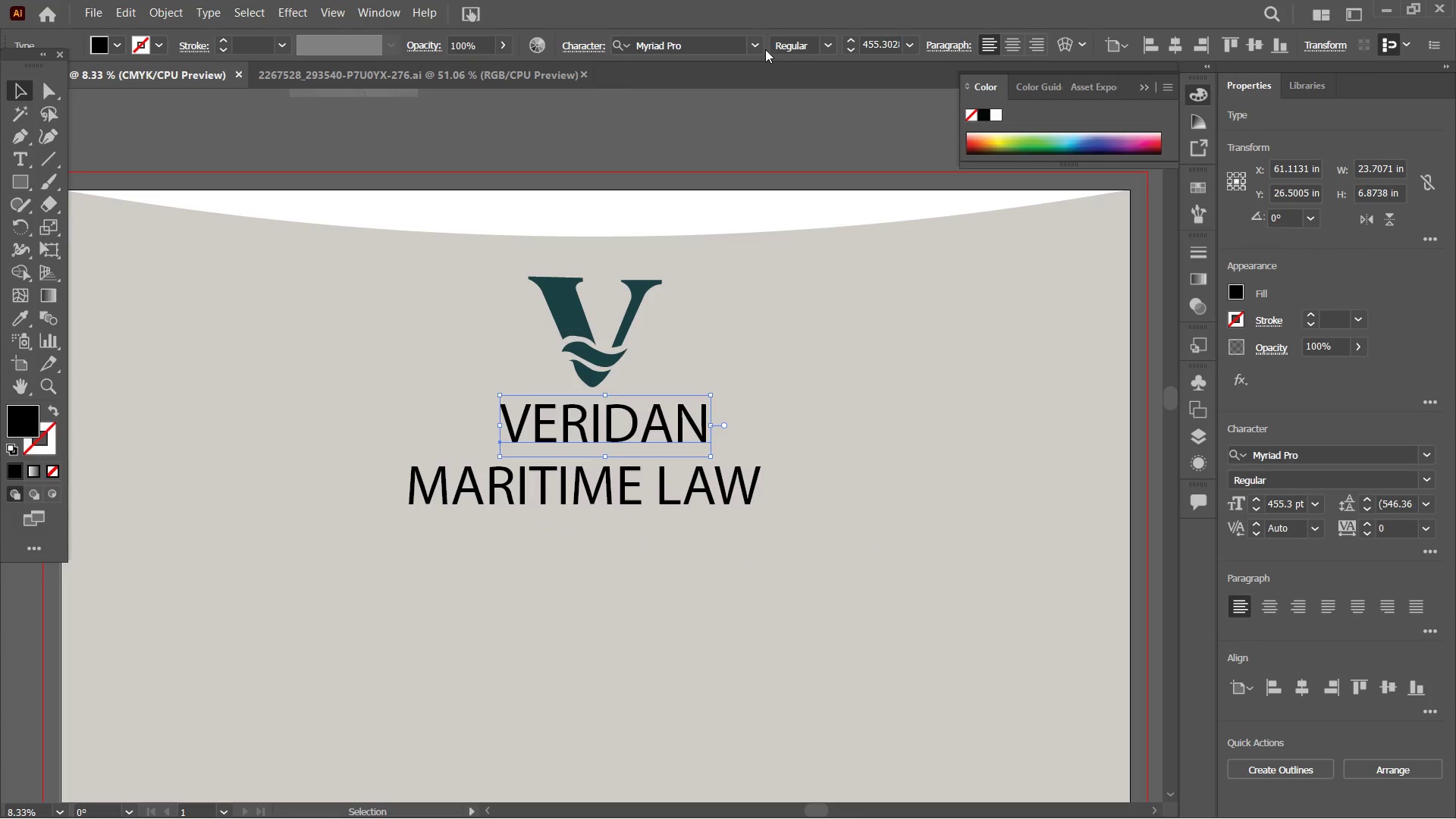 
left_click([759, 46])
 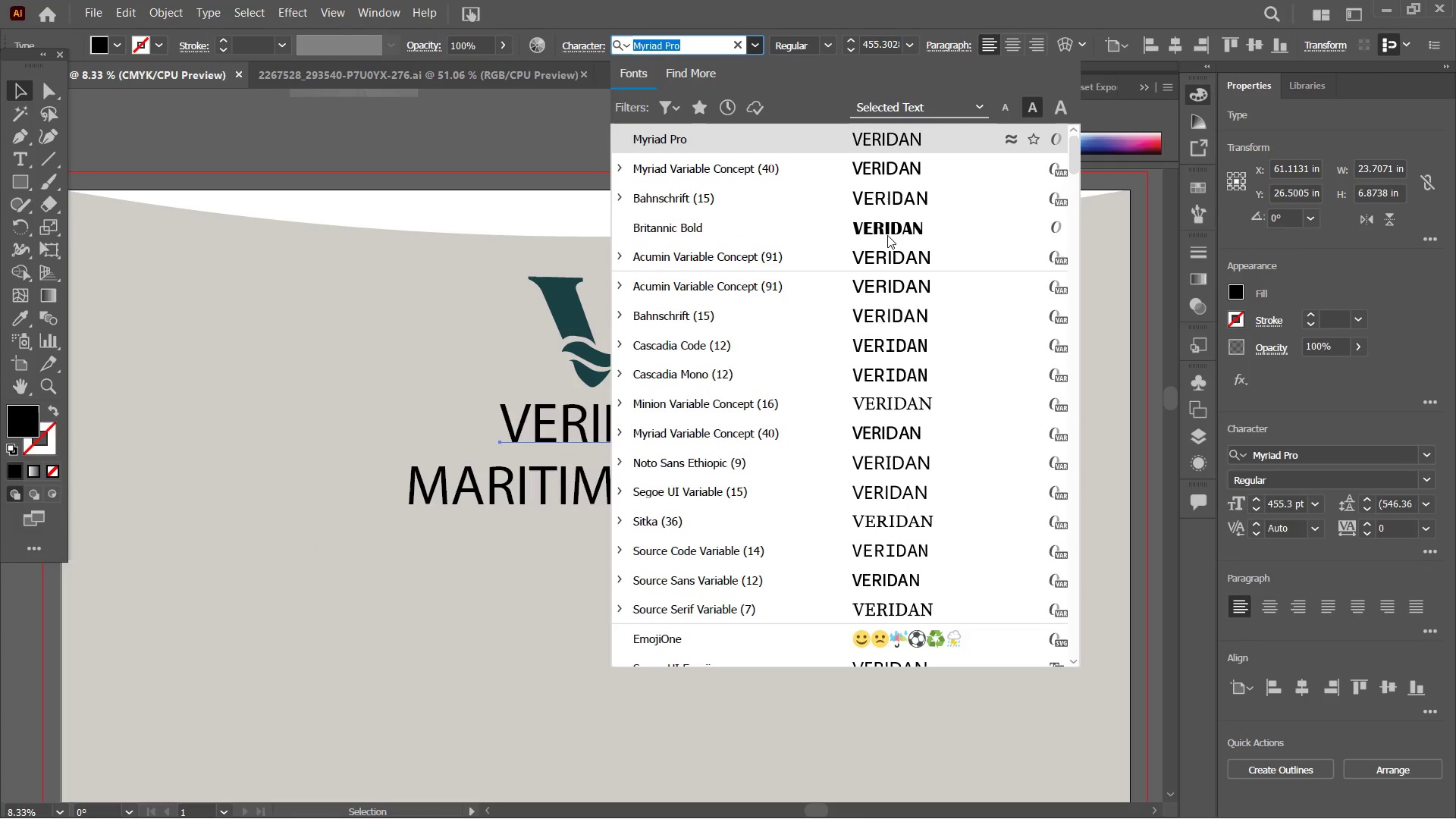 
left_click([906, 398])
 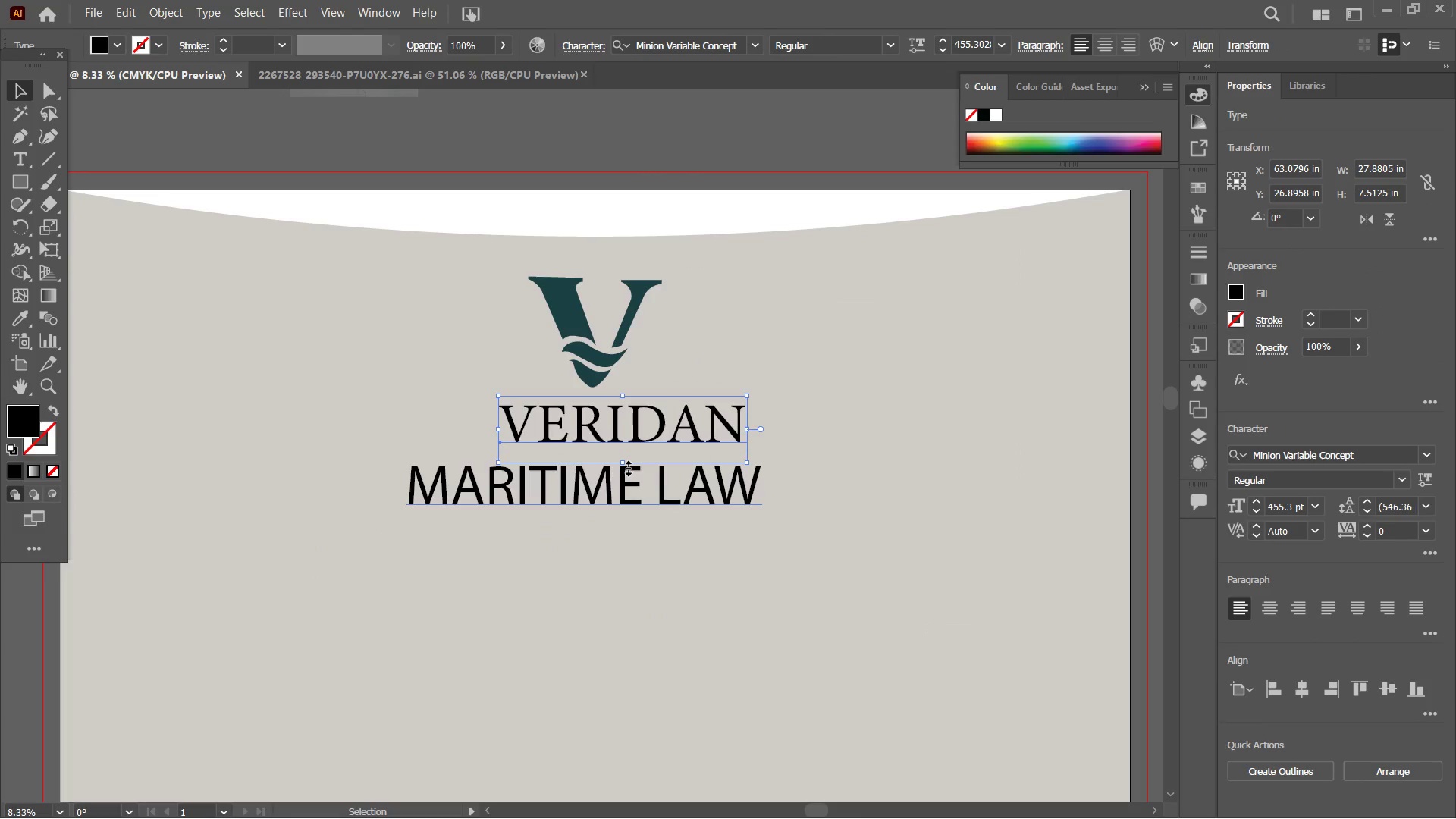 
left_click_drag(start_coordinate=[621, 465], to_coordinate=[618, 549])
 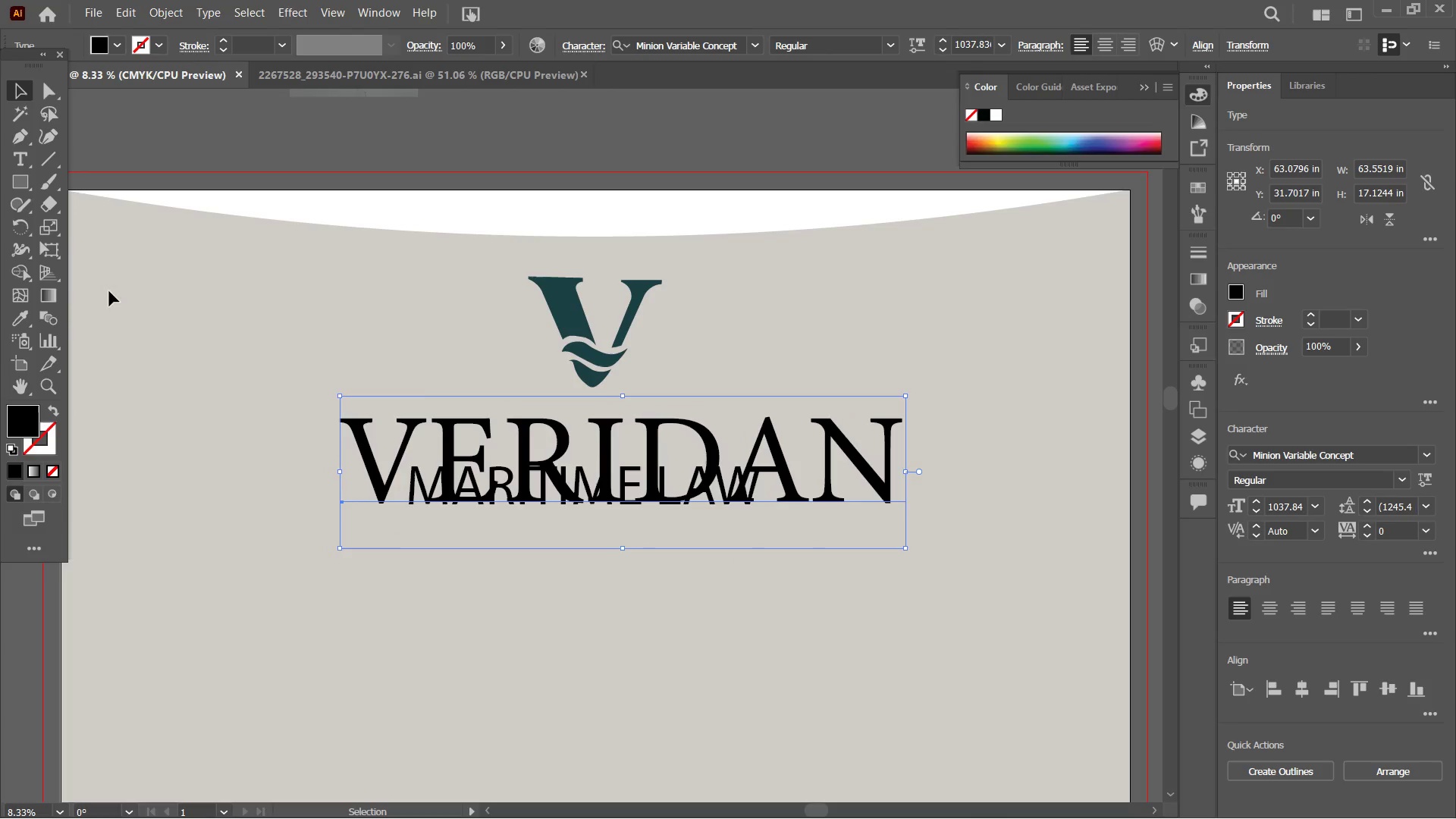 
hold_key(key=ShiftLeft, duration=6.27)
 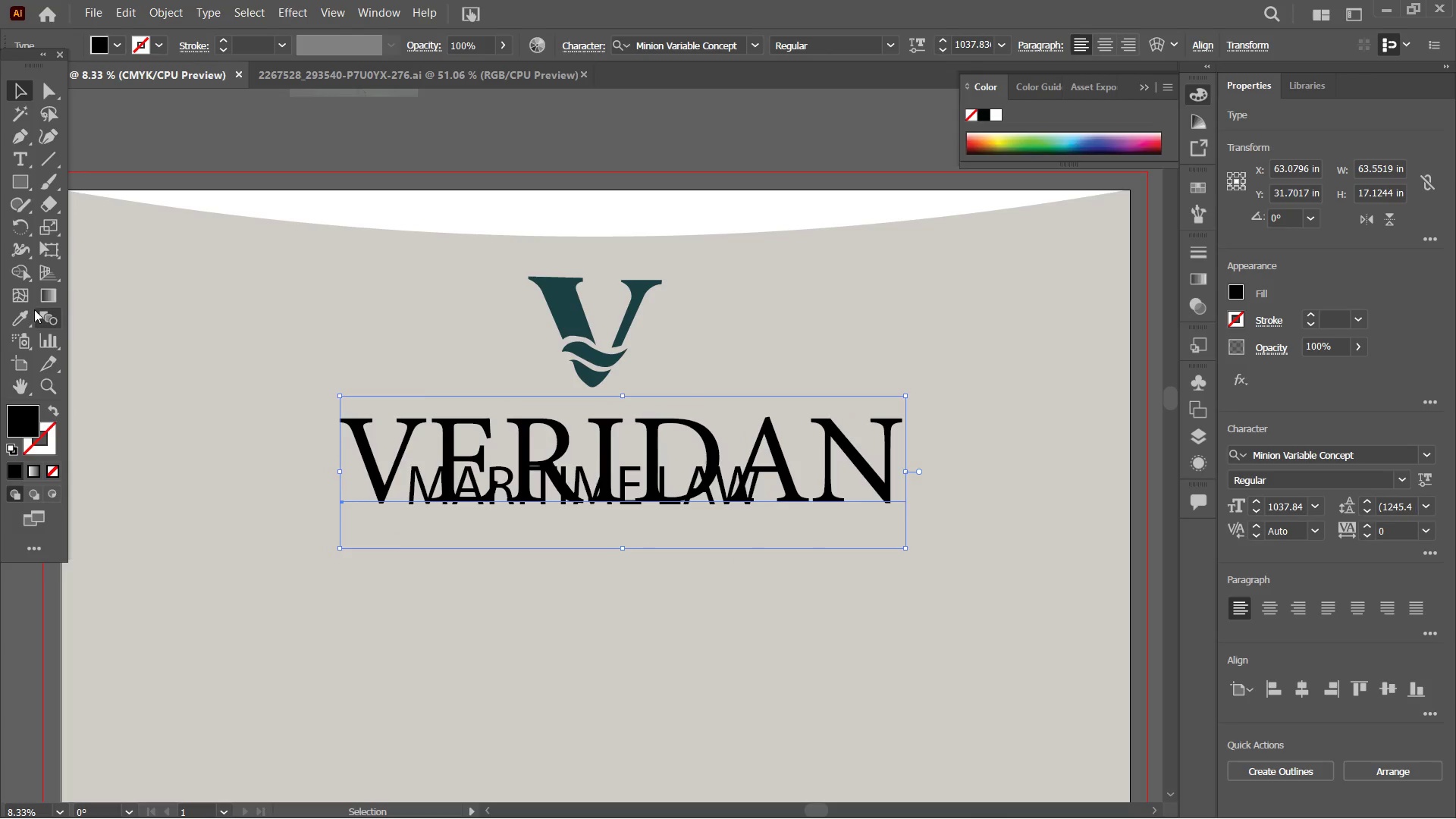 
left_click_drag(start_coordinate=[26, 317], to_coordinate=[40, 317])
 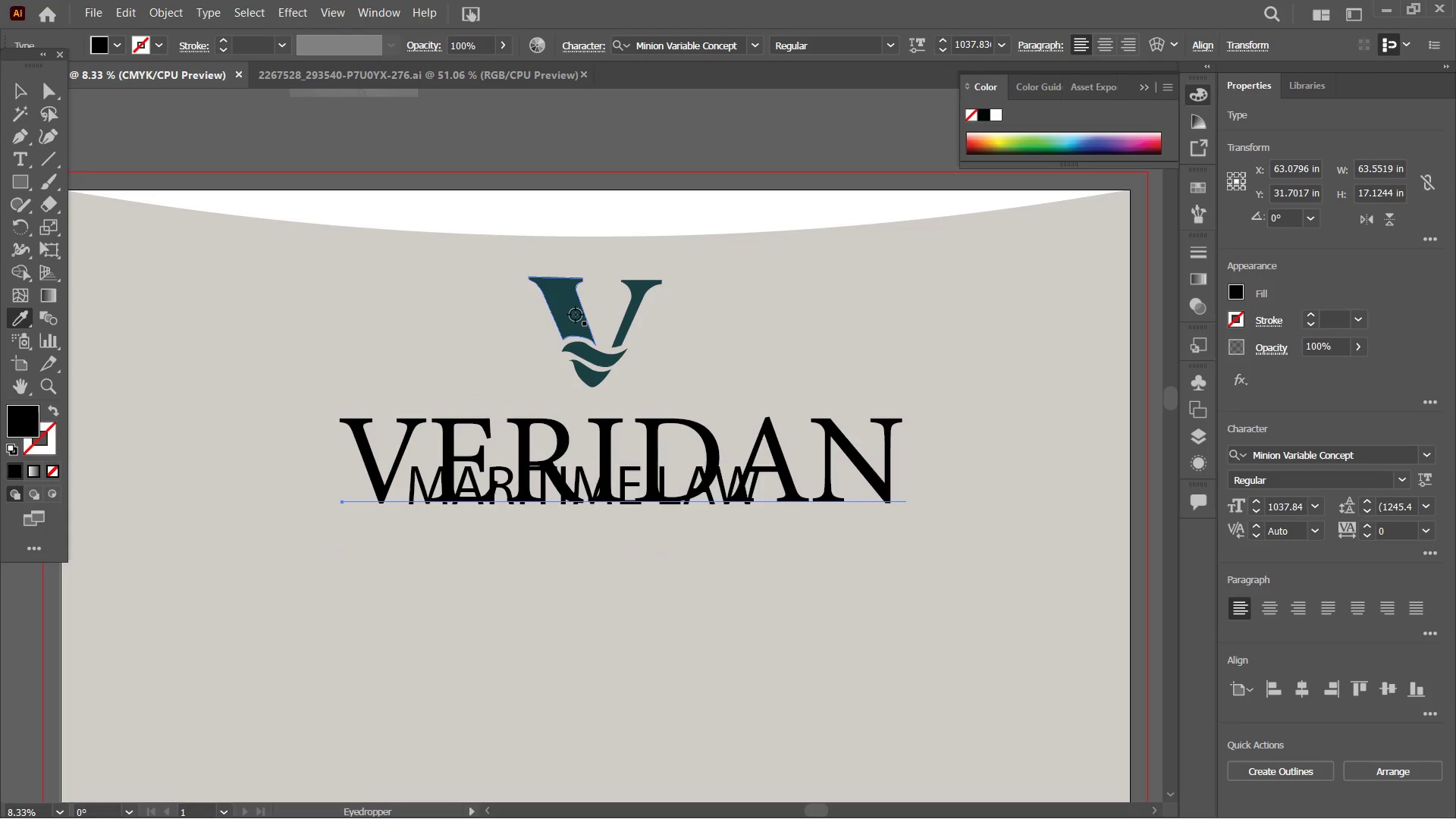 
left_click([576, 315])
 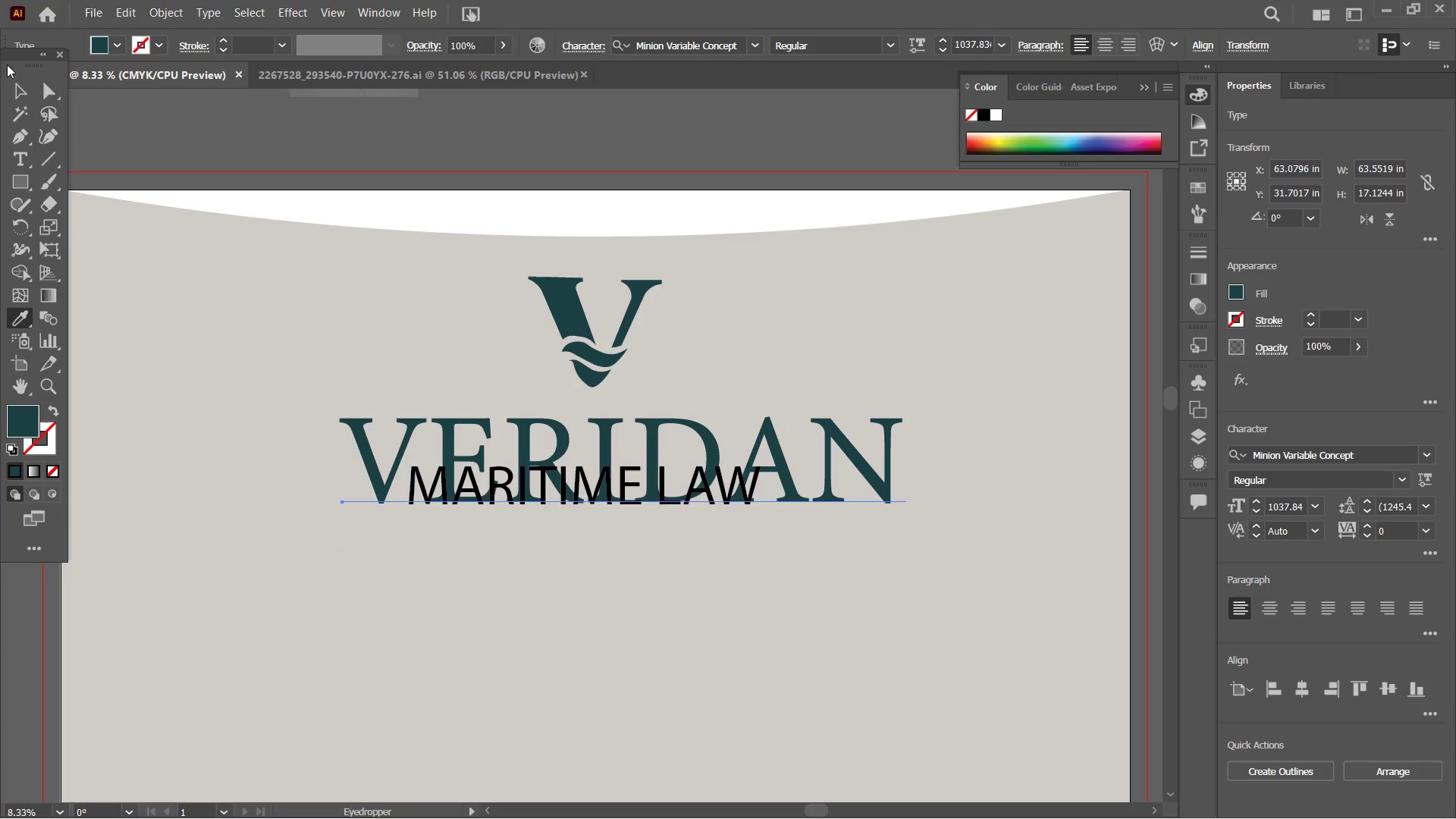 
left_click([20, 90])
 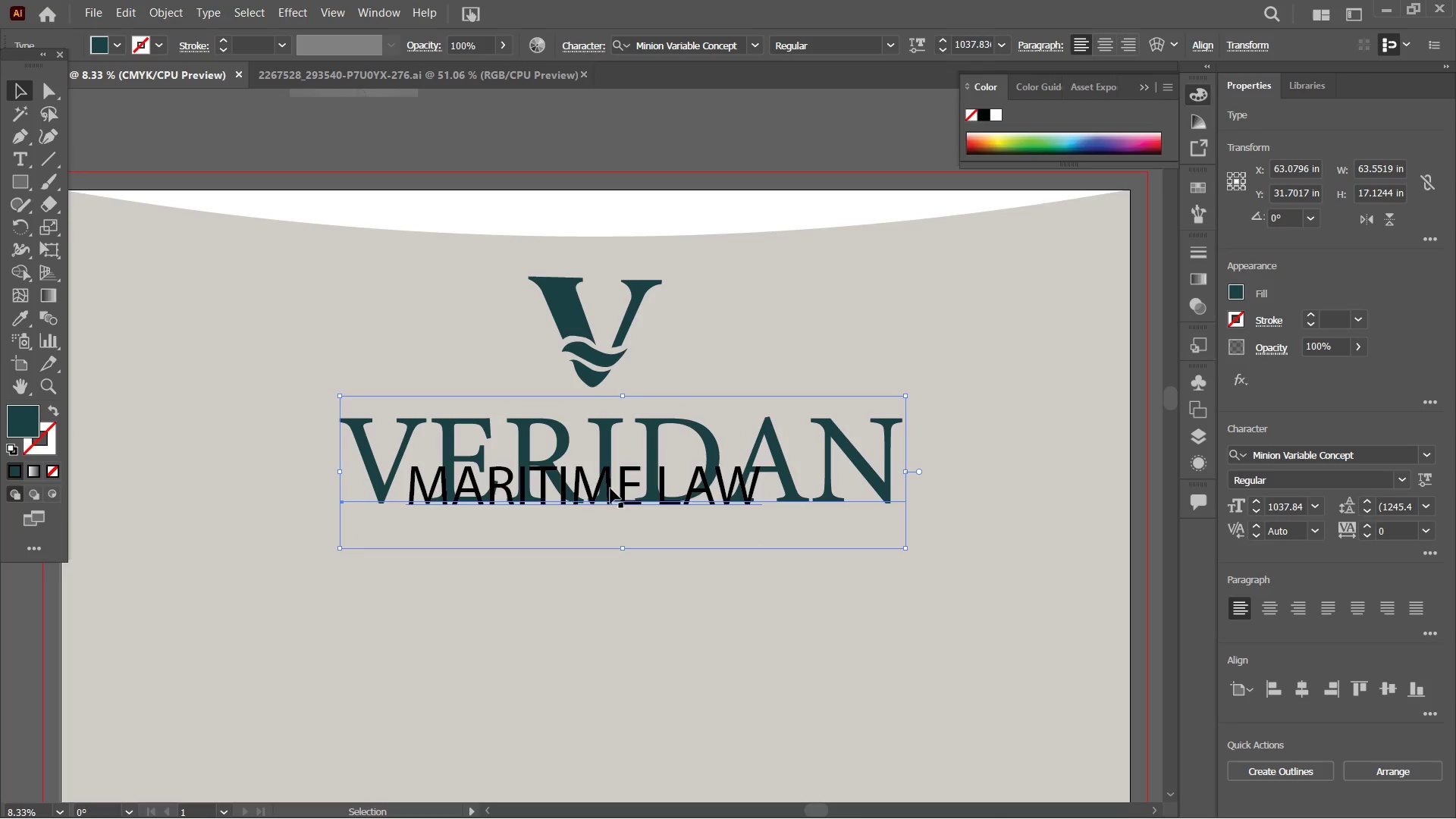 
left_click([610, 488])
 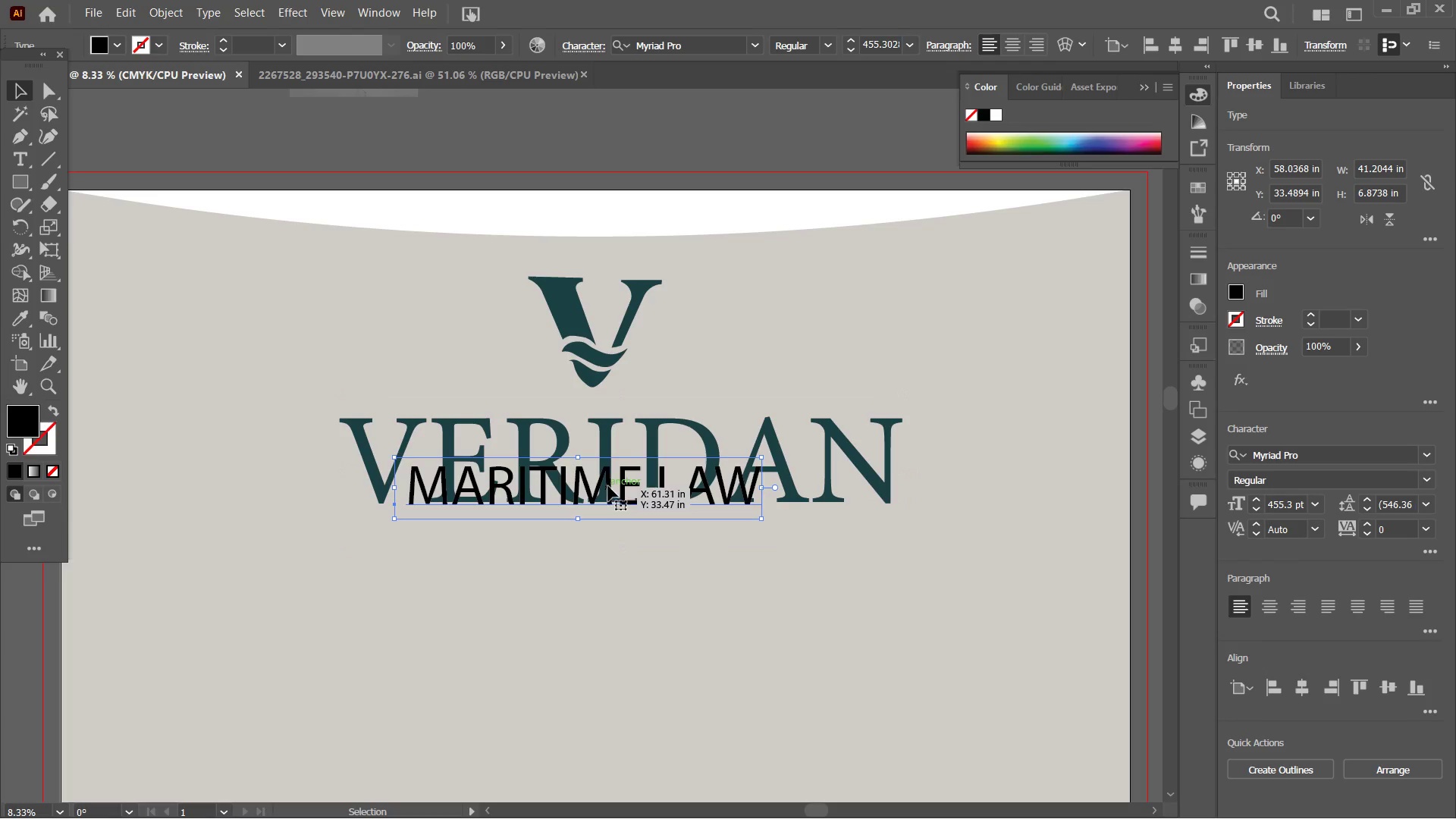 
left_click_drag(start_coordinate=[608, 482], to_coordinate=[629, 535])
 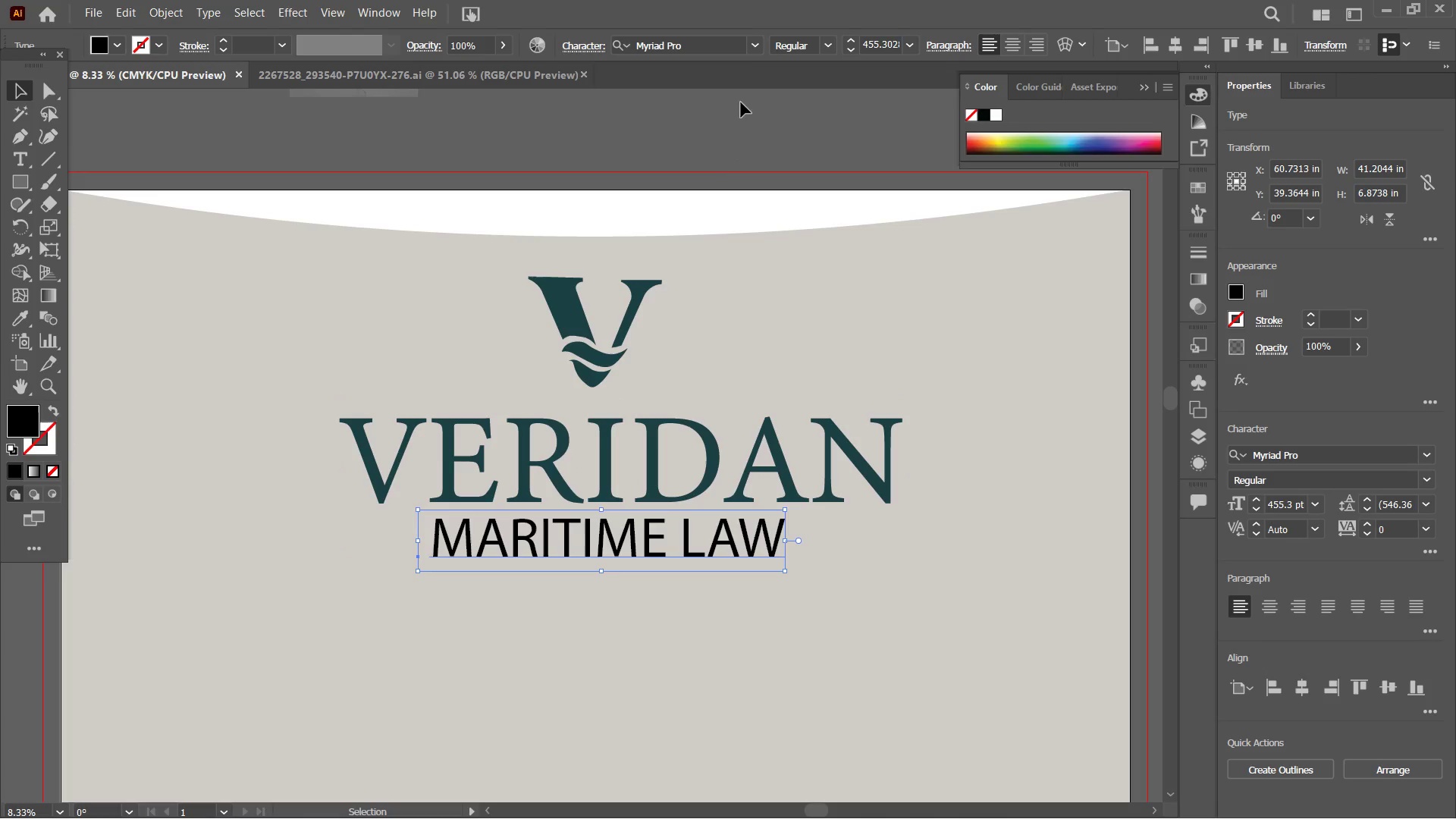 
left_click([754, 50])
 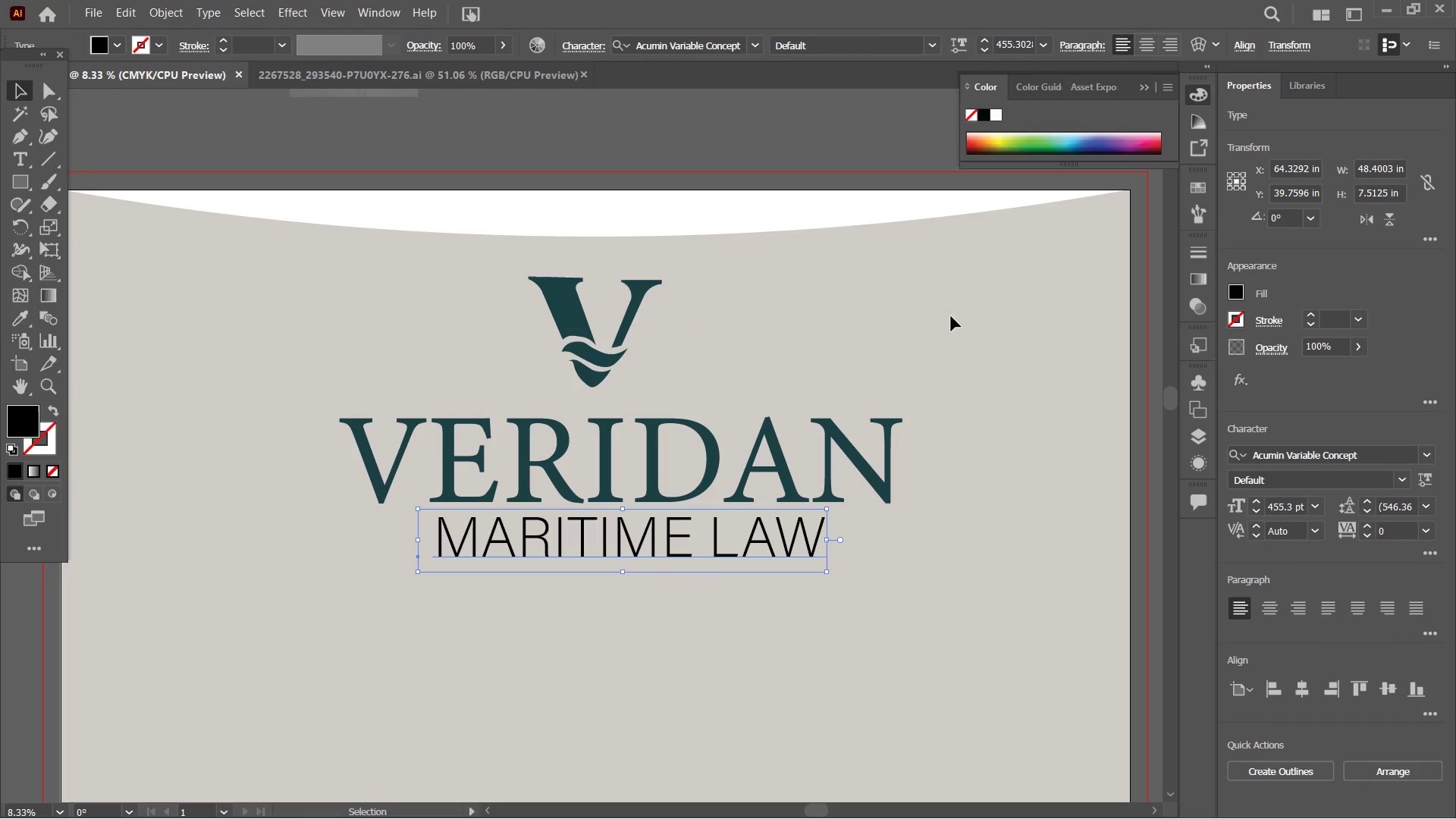 
wait(6.38)
 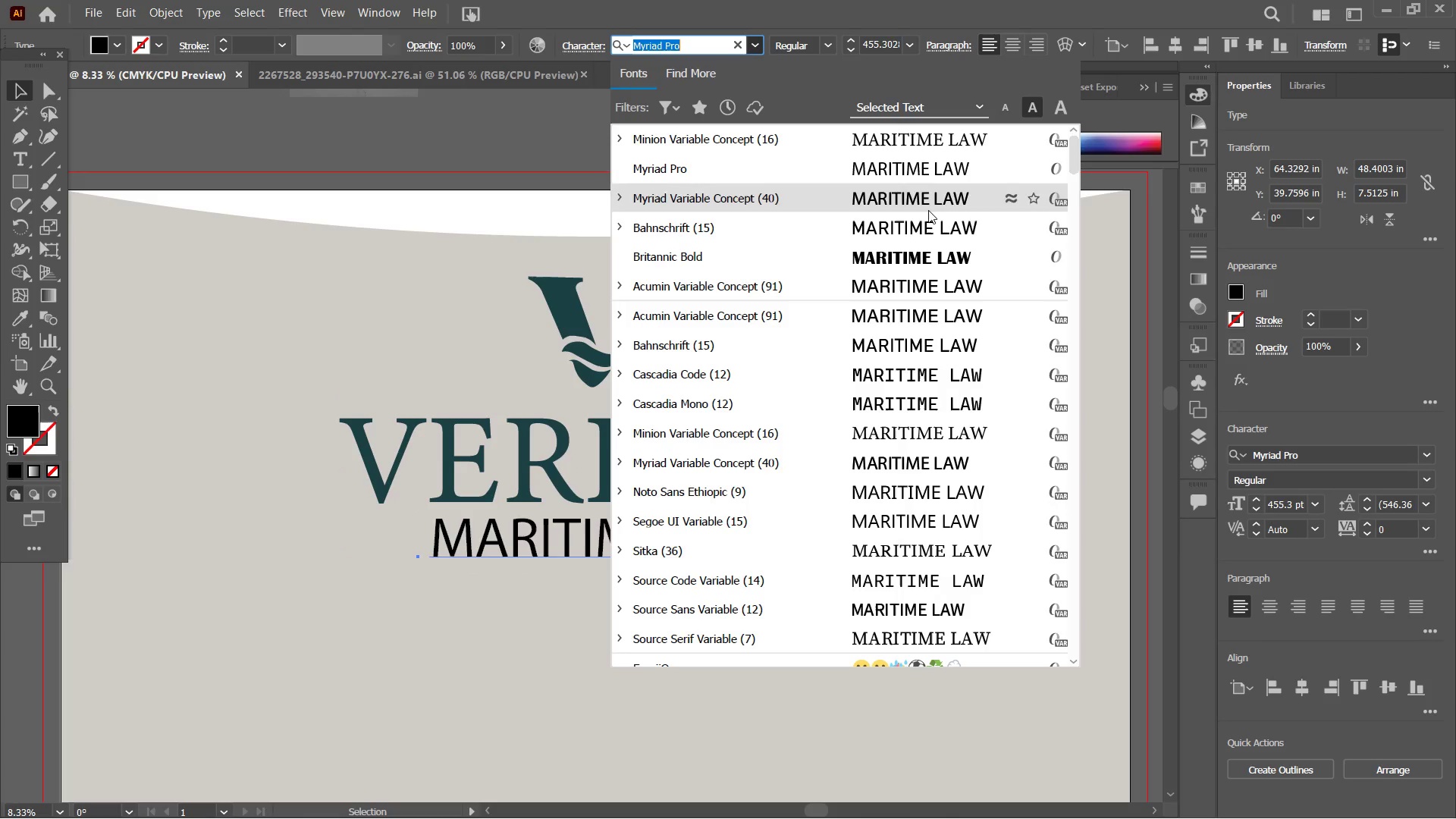 
left_click_drag(start_coordinate=[622, 569], to_coordinate=[620, 553])
 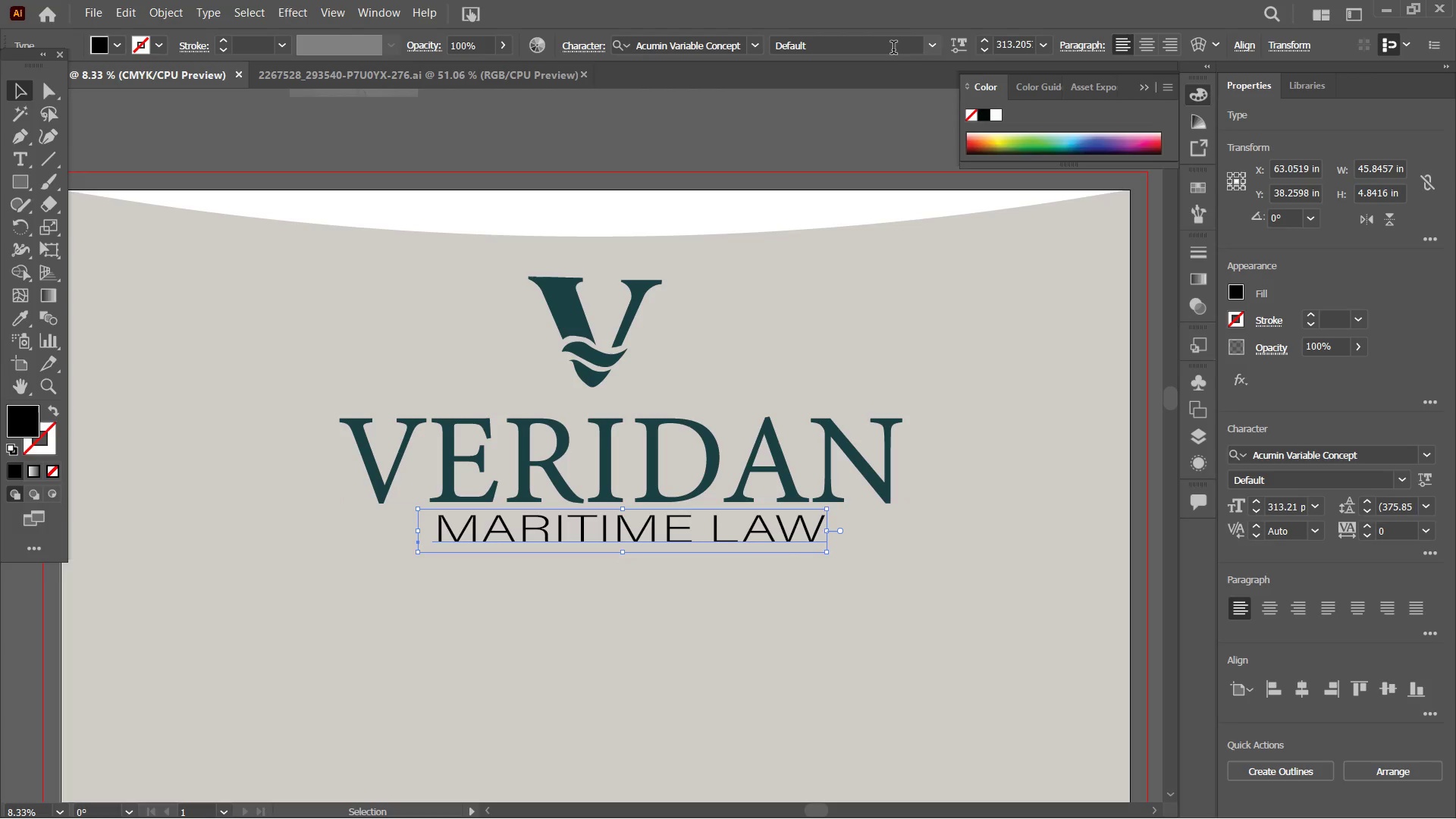 
left_click([937, 45])
 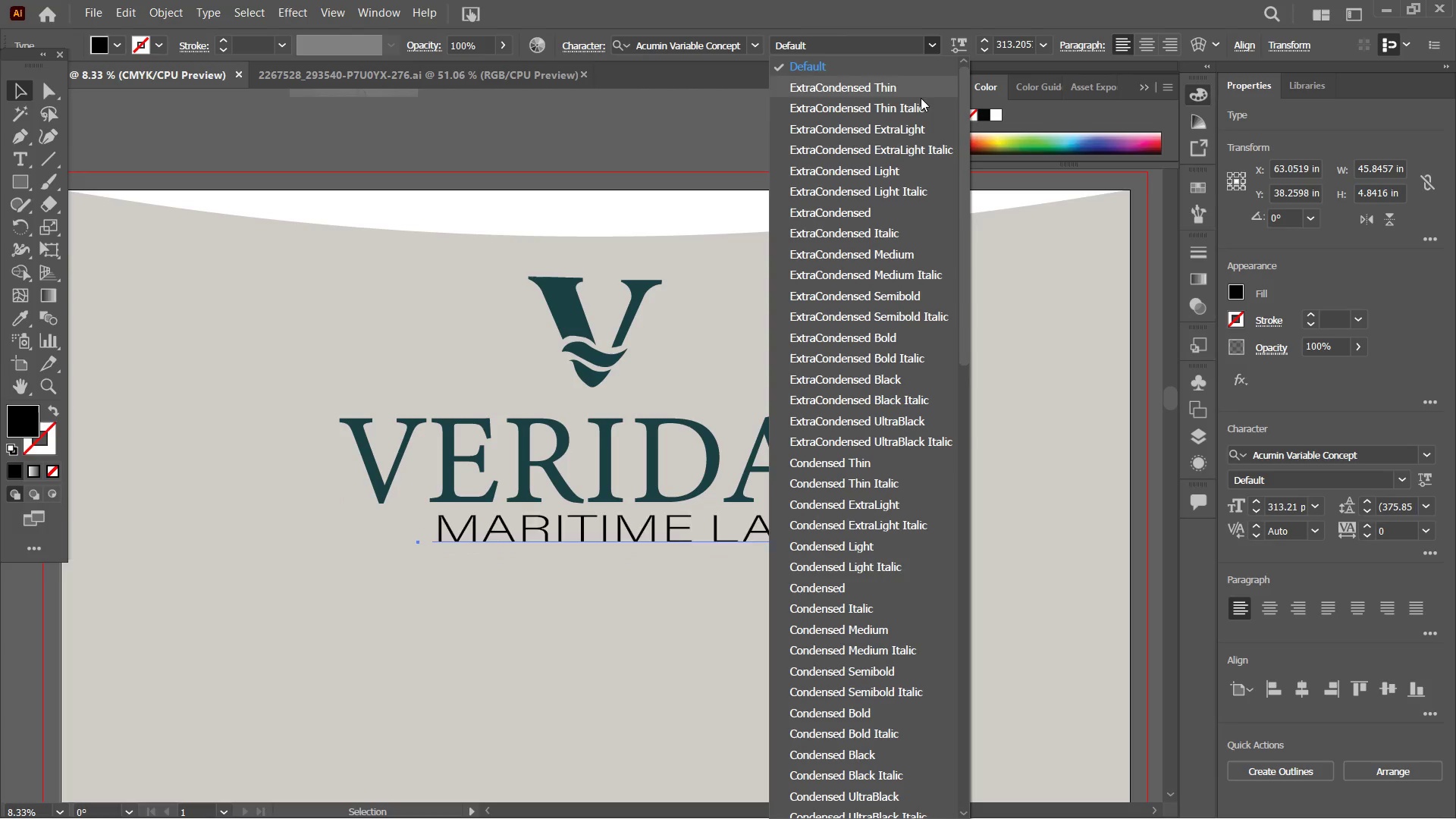 
scroll: coordinate [907, 98], scroll_direction: up, amount: 3.0
 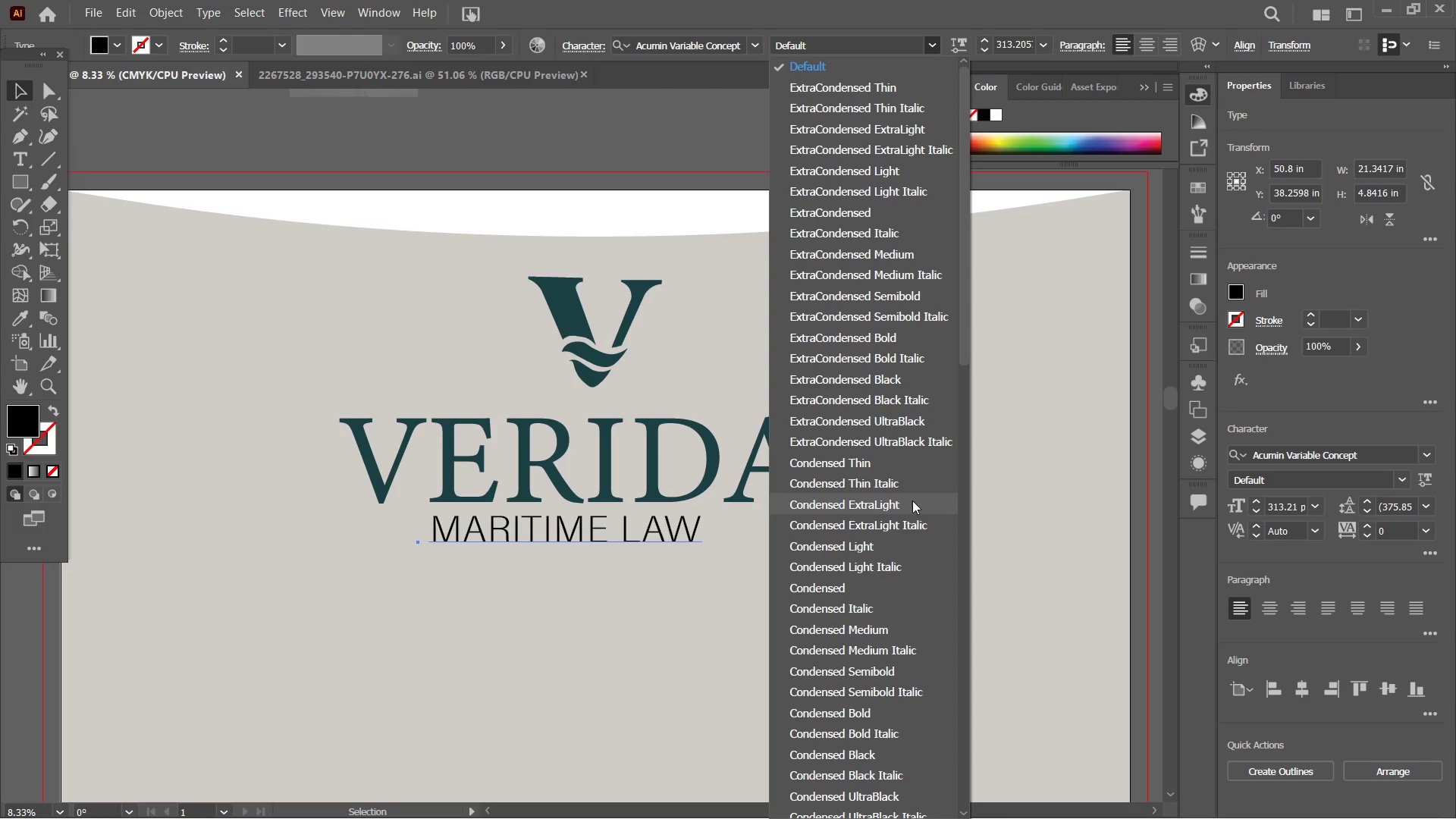 
scroll: coordinate [912, 500], scroll_direction: down, amount: 3.0
 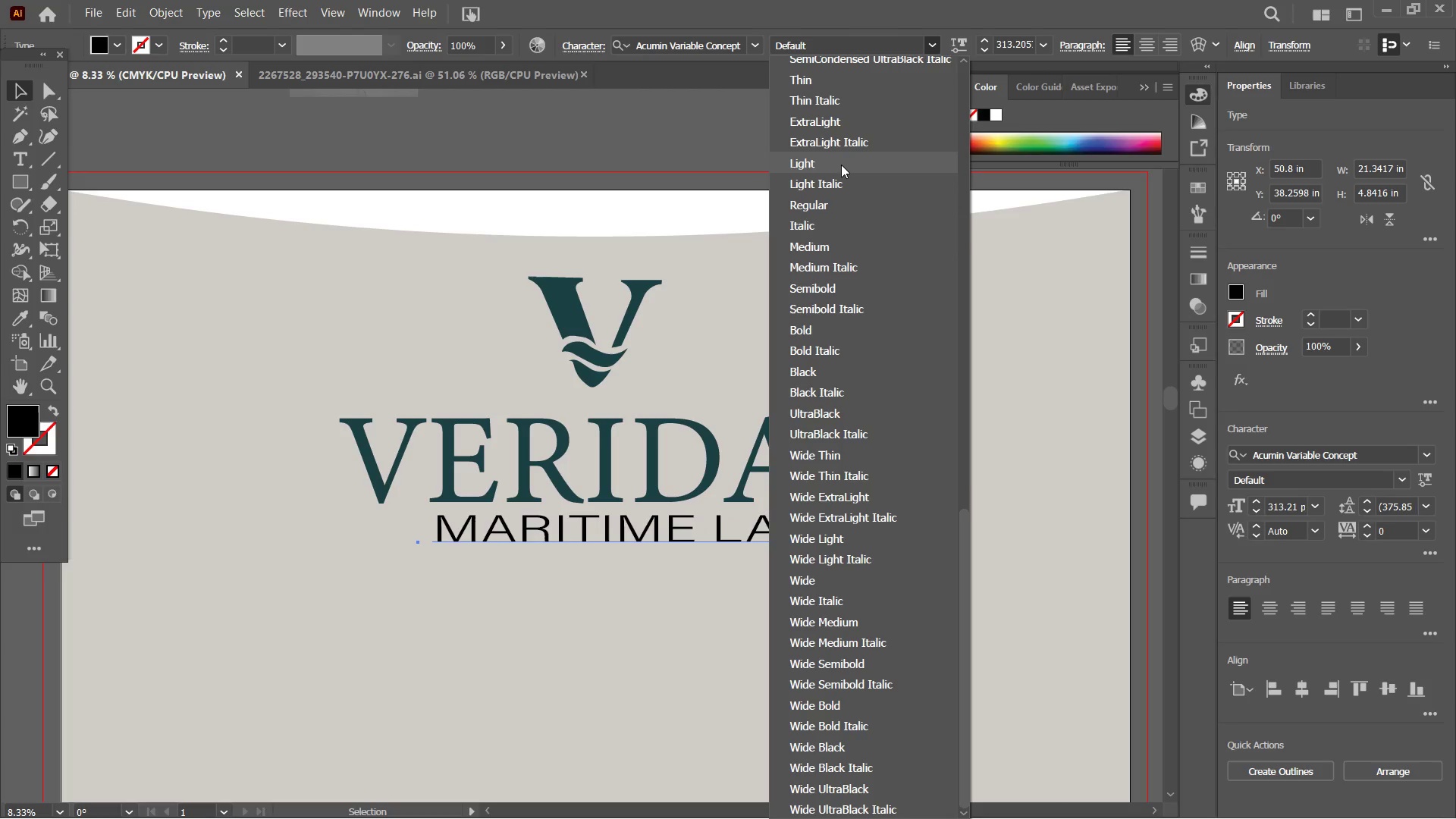 
wait(12.26)
 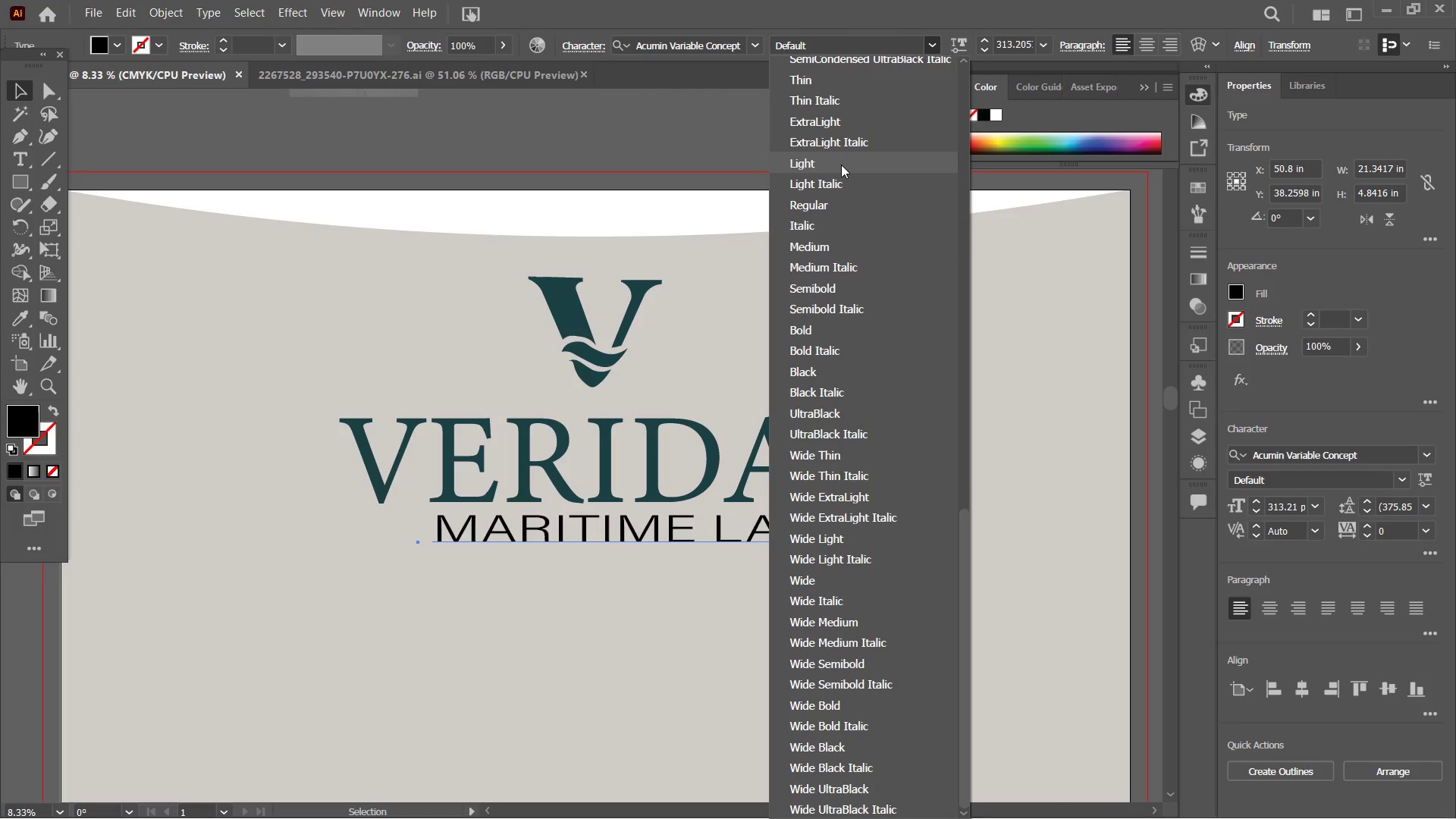 
left_click([812, 207])
 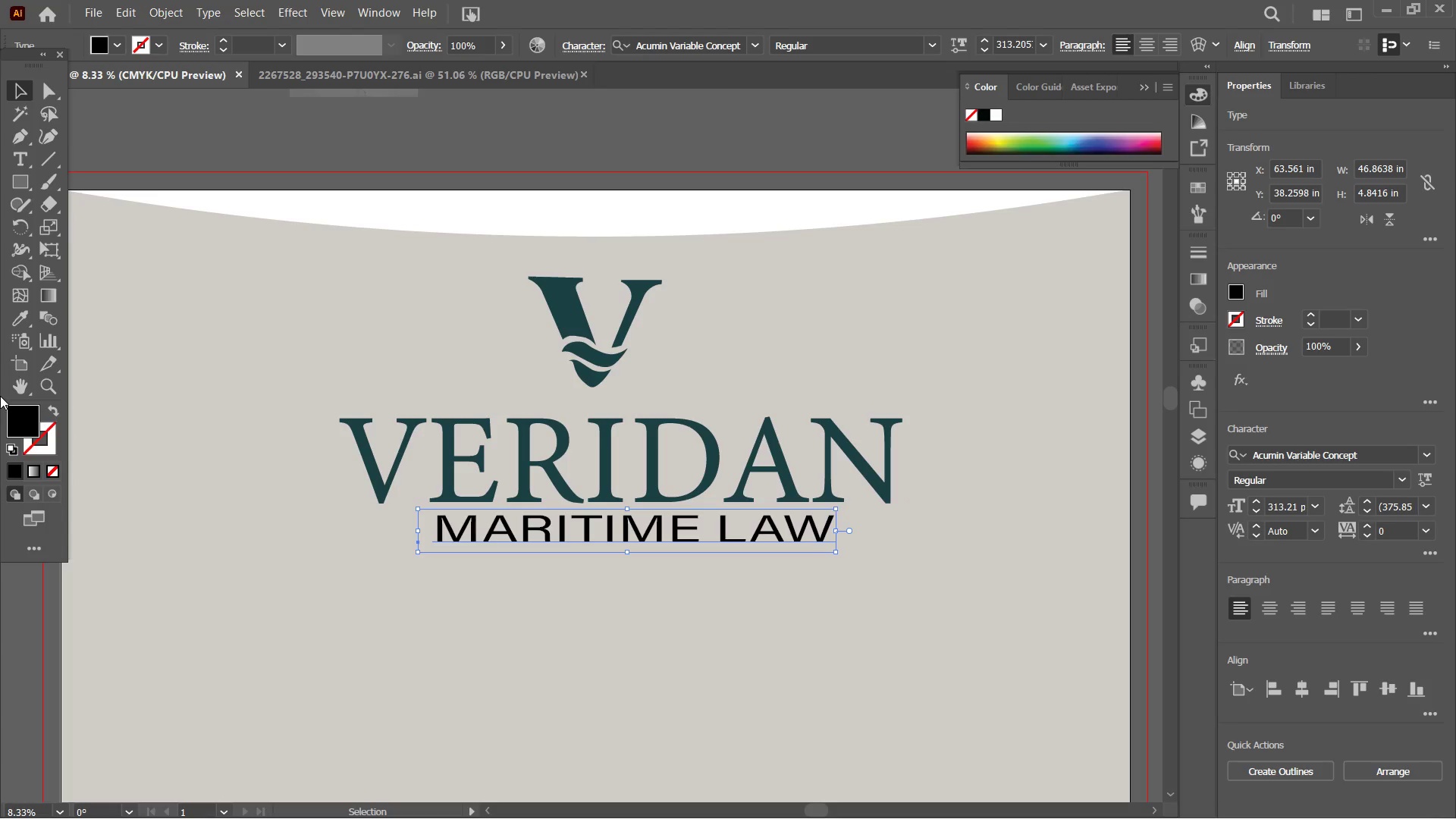 
left_click([14, 316])
 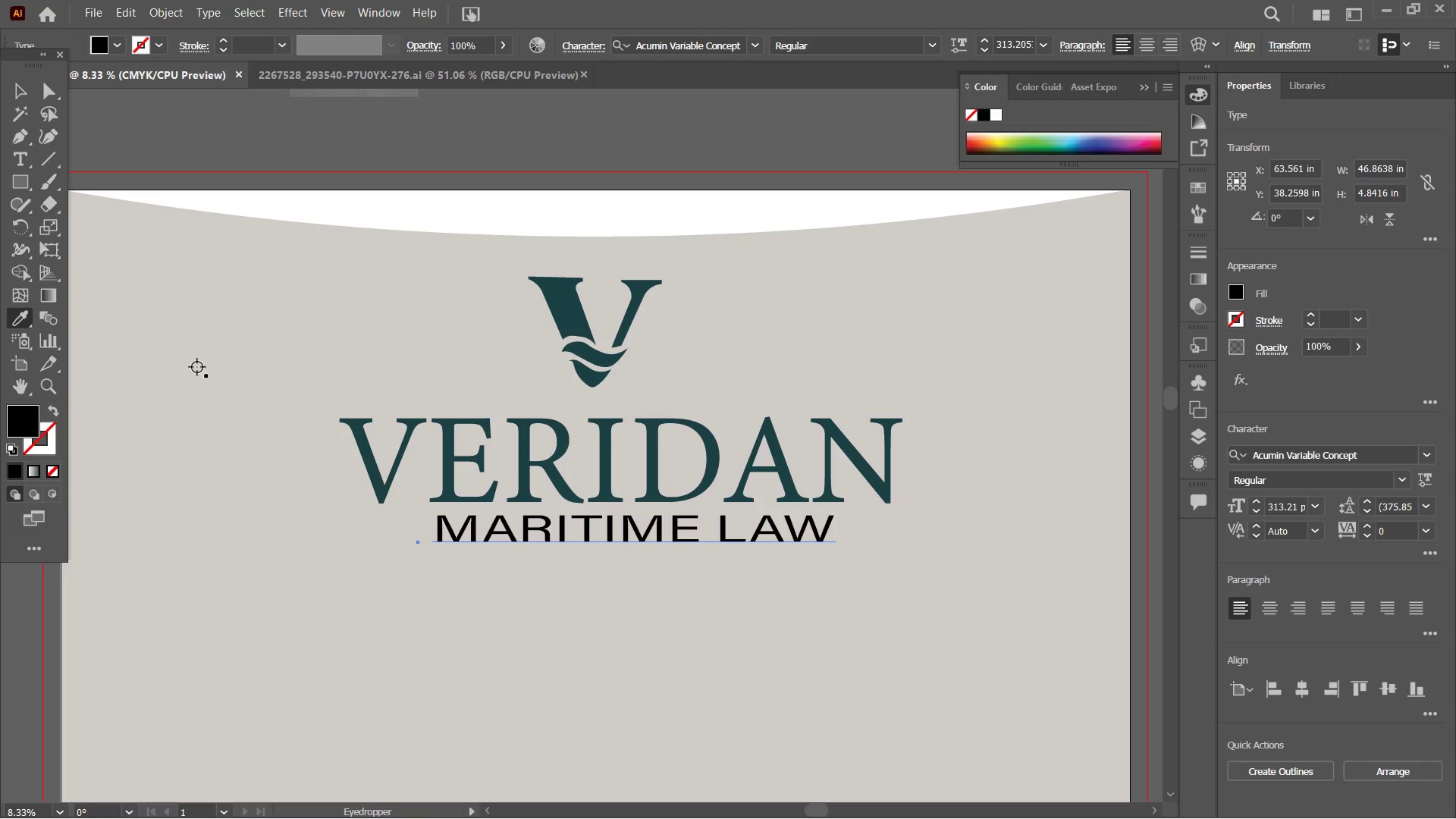 
hold_key(key=Space, duration=0.95)
 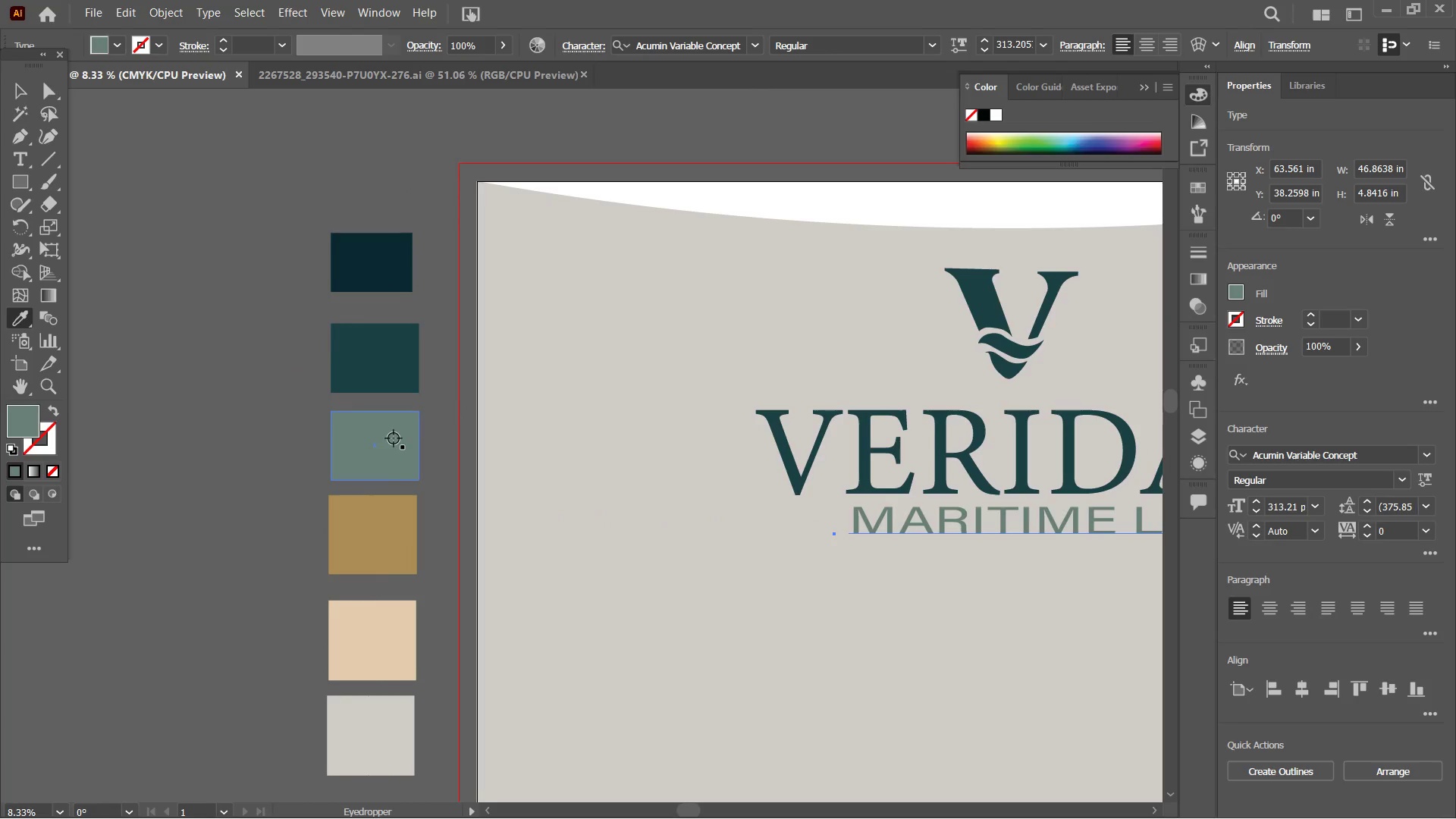 
left_click_drag(start_coordinate=[216, 392], to_coordinate=[632, 383])
 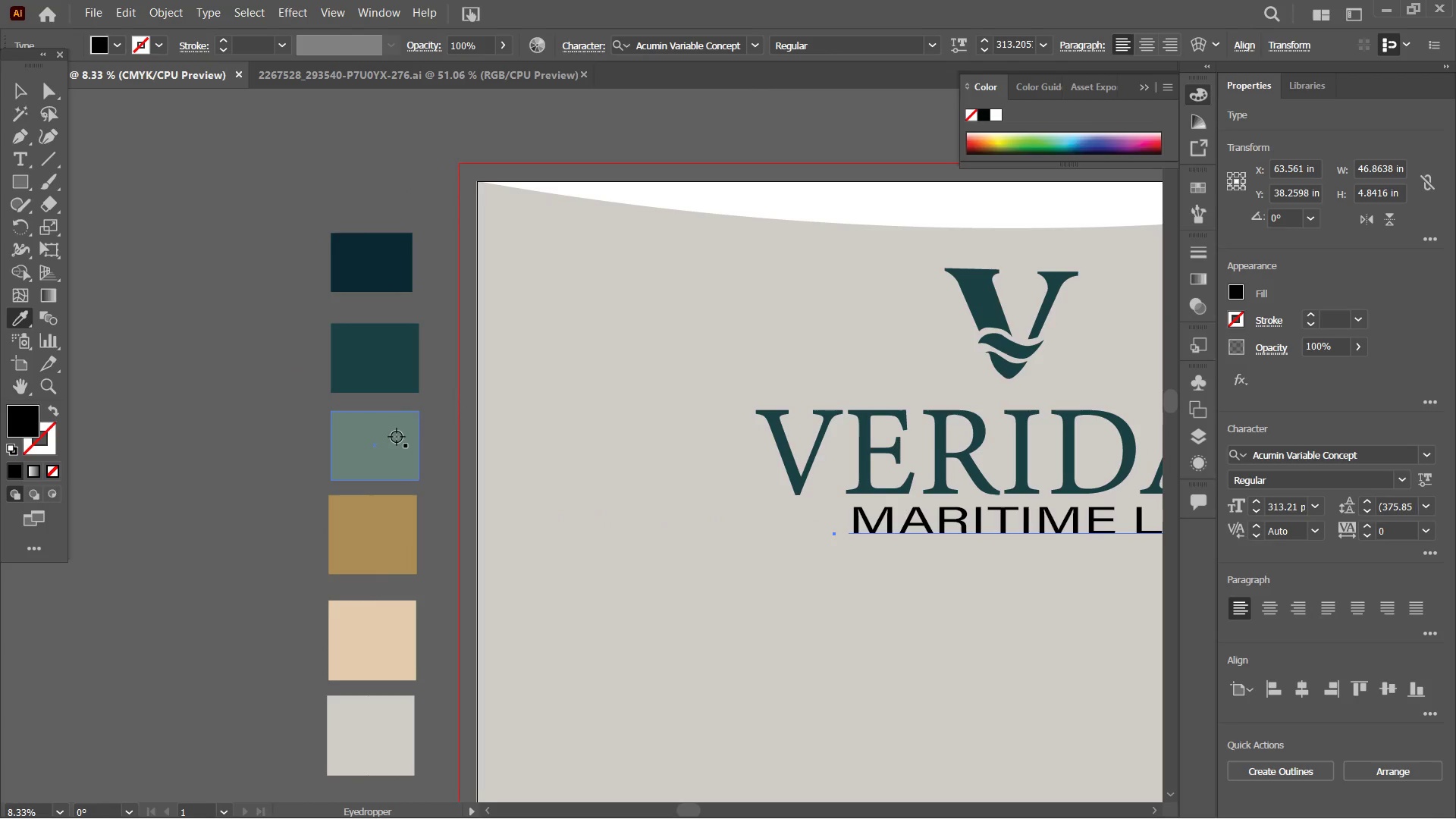 
left_click([394, 438])
 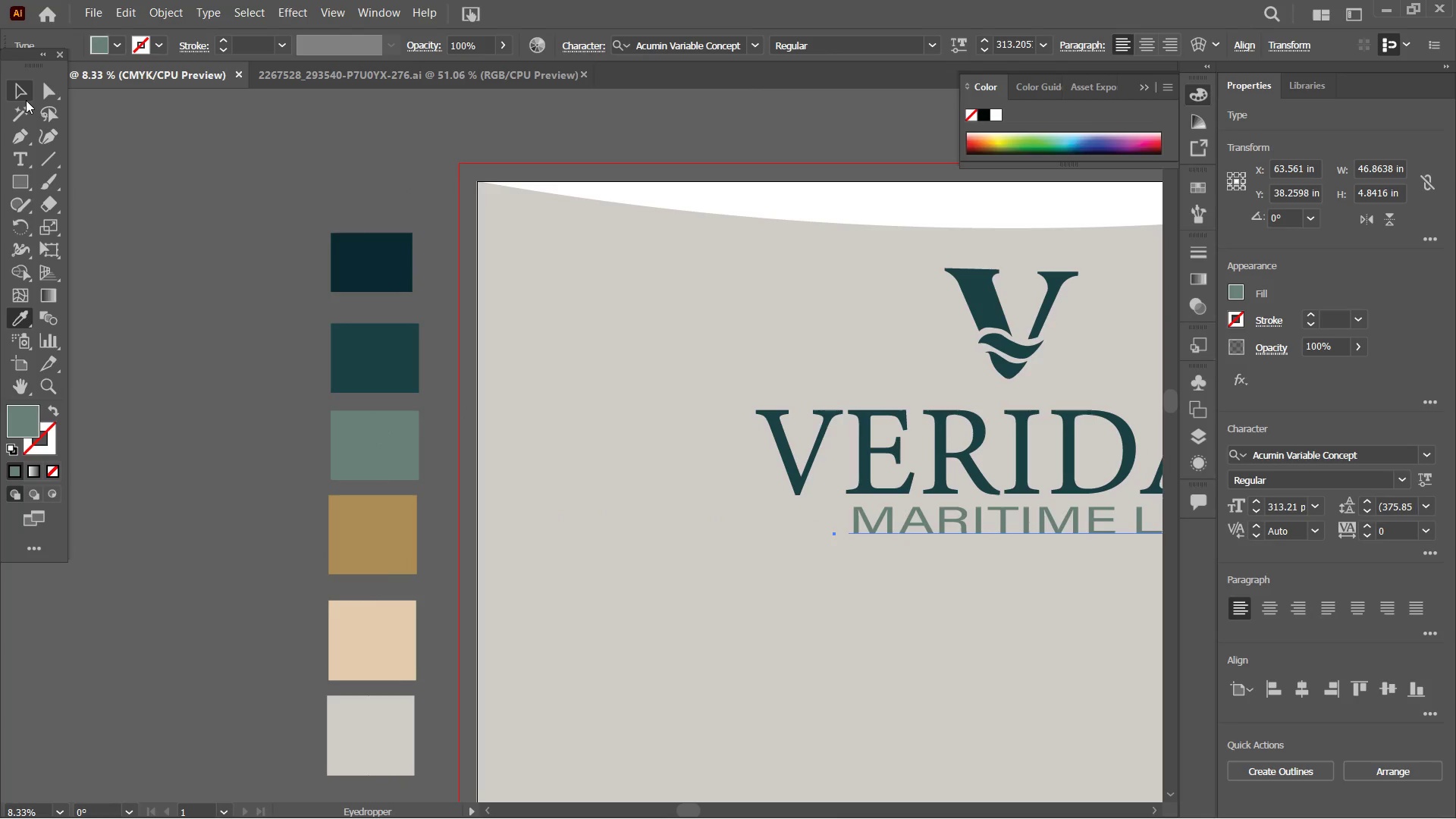 
left_click([24, 98])
 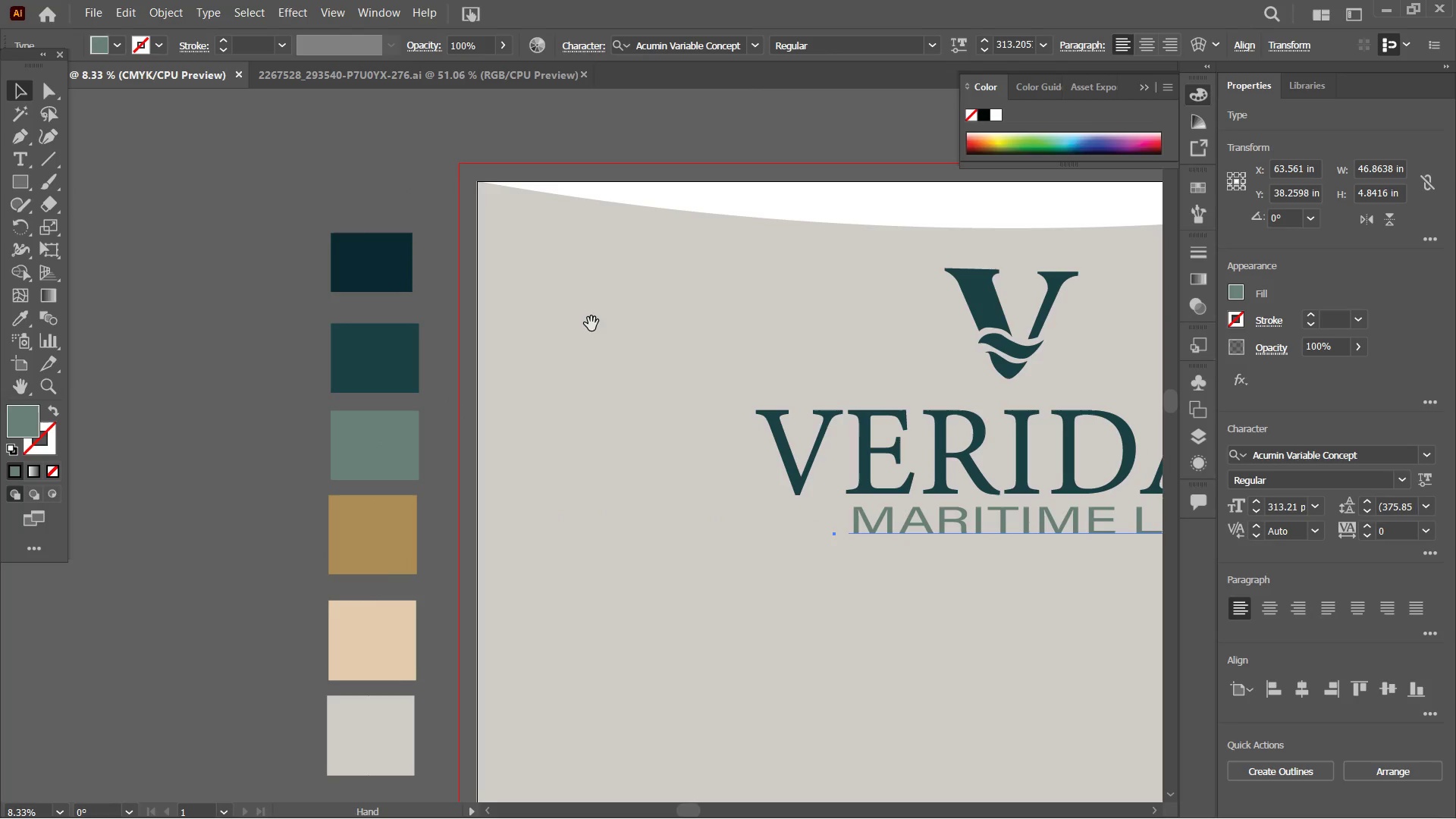 
hold_key(key=Space, duration=0.97)
 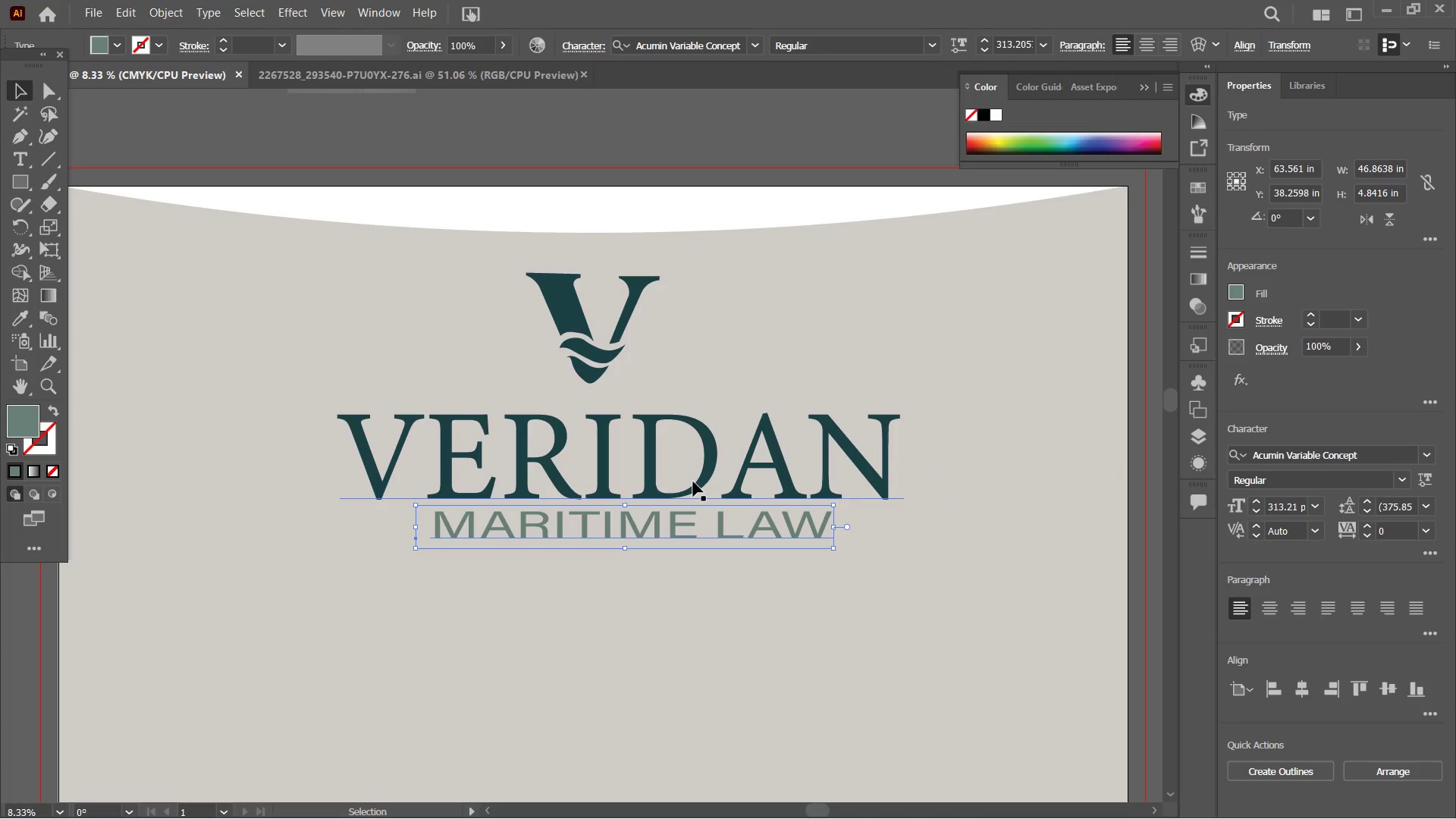 
left_click_drag(start_coordinate=[660, 348], to_coordinate=[239, 353])
 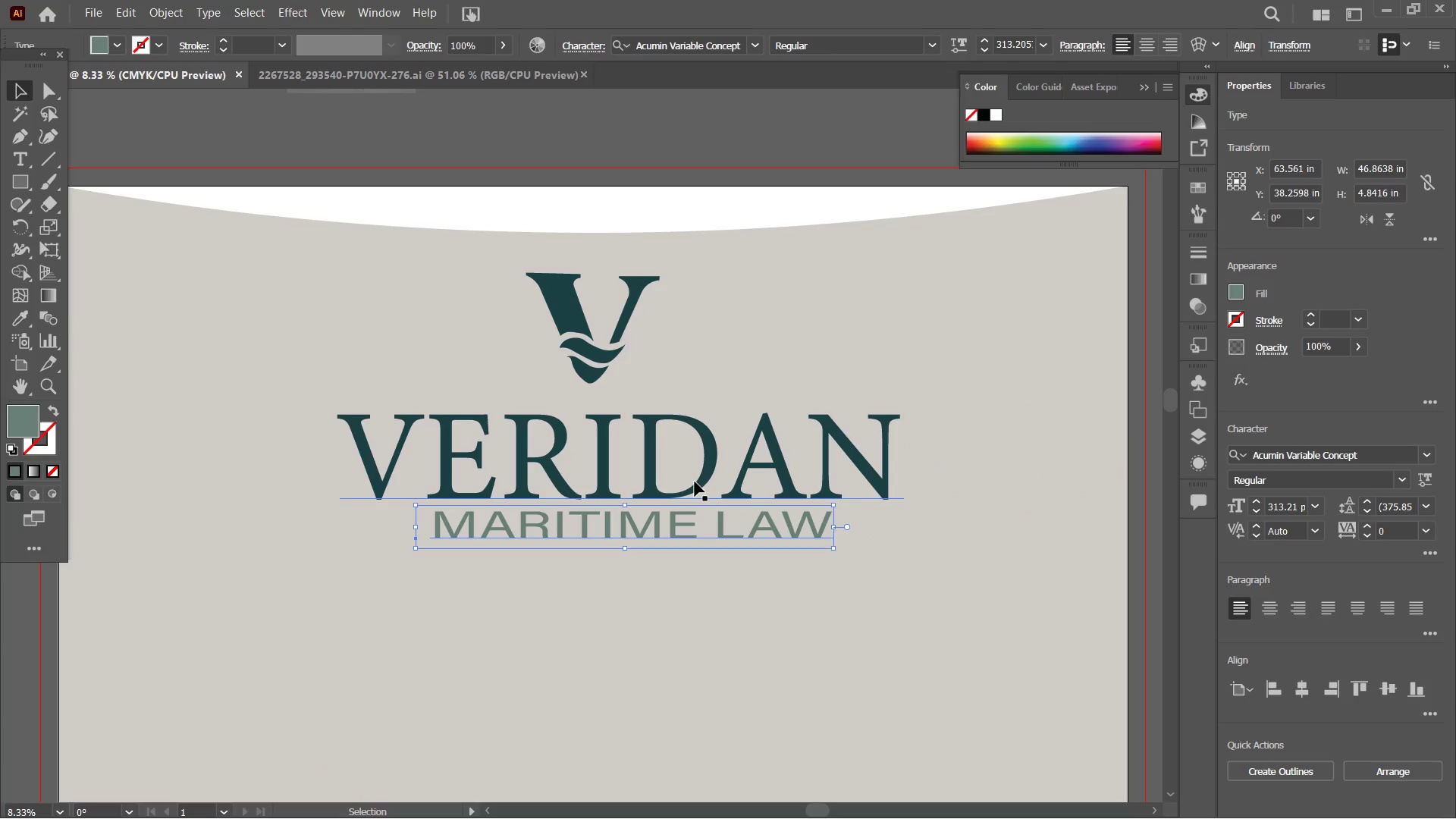 
hold_key(key=ShiftLeft, duration=0.45)
left_click([695, 482])
 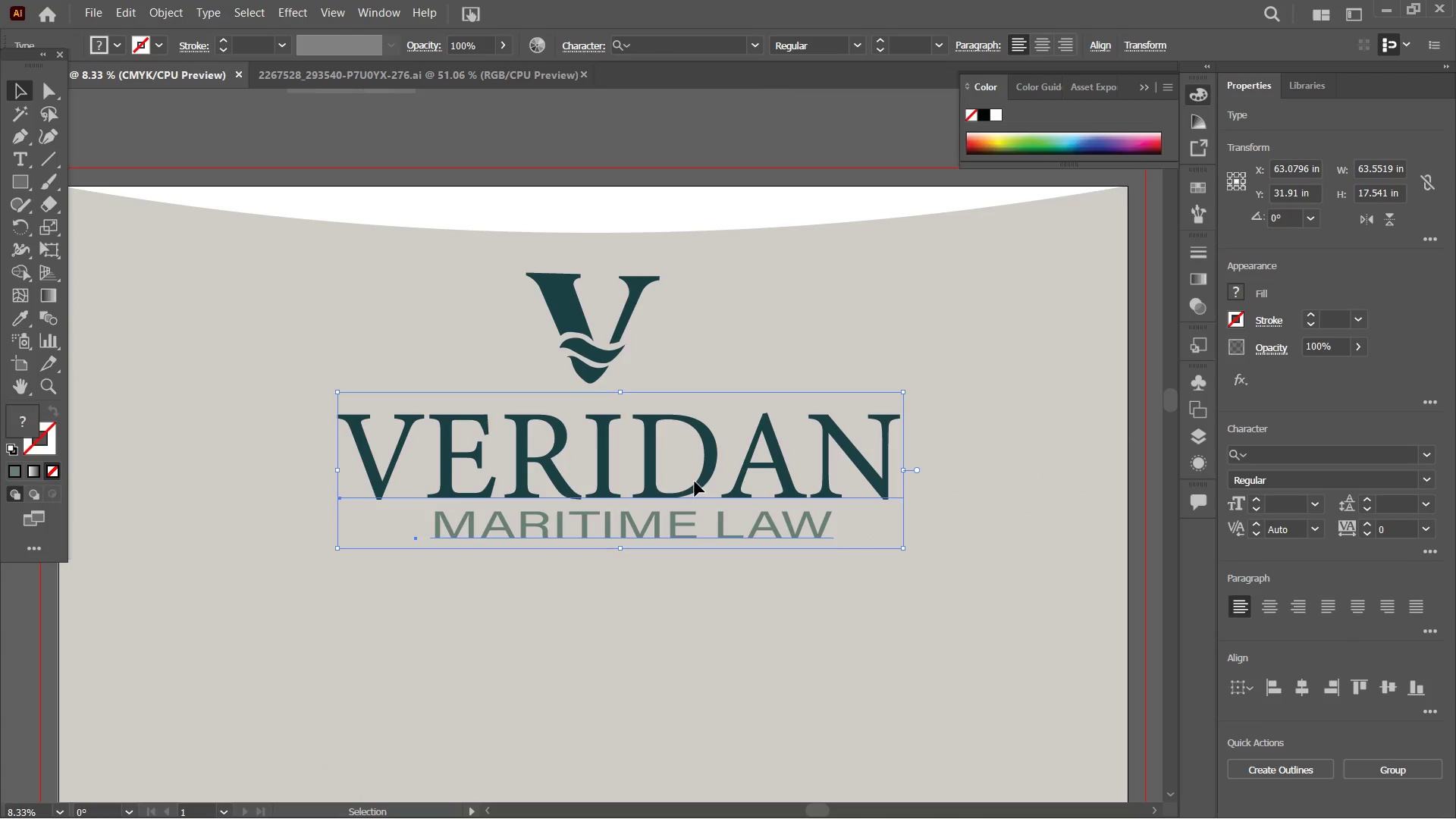 
key(Control+Minus)
 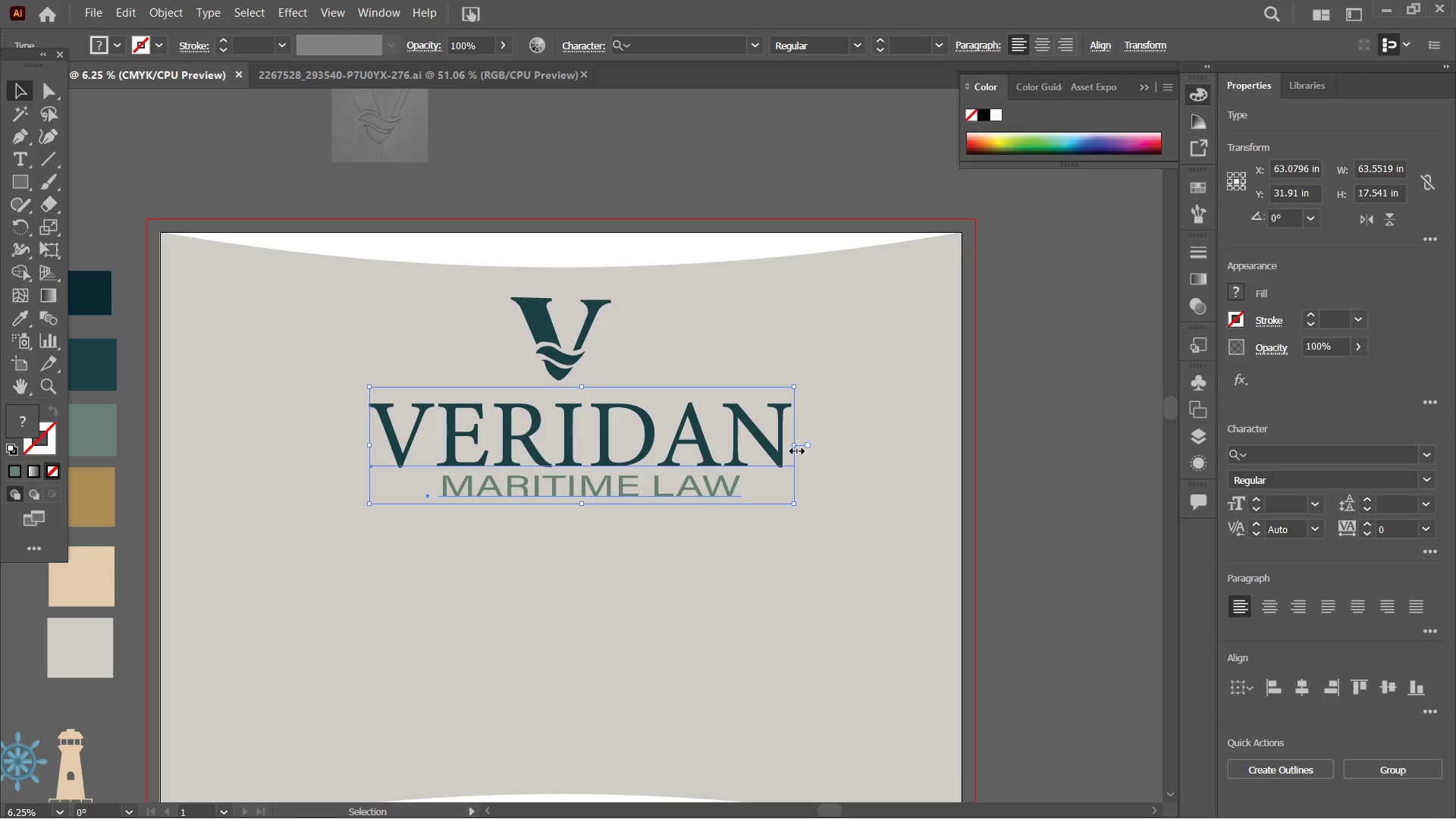 
left_click_drag(start_coordinate=[795, 446], to_coordinate=[715, 441])
 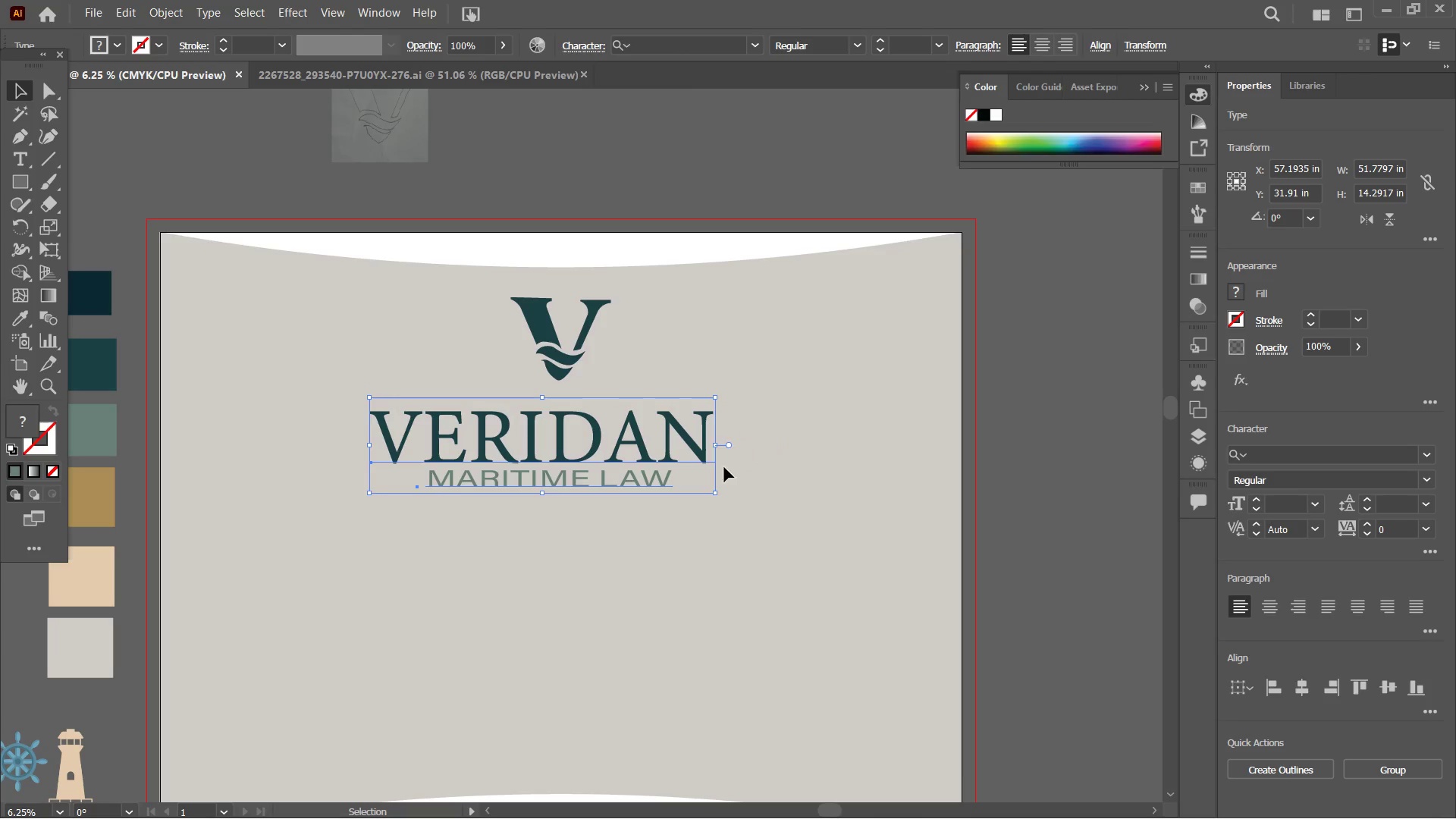 
hold_key(key=ShiftLeft, duration=1.83)
 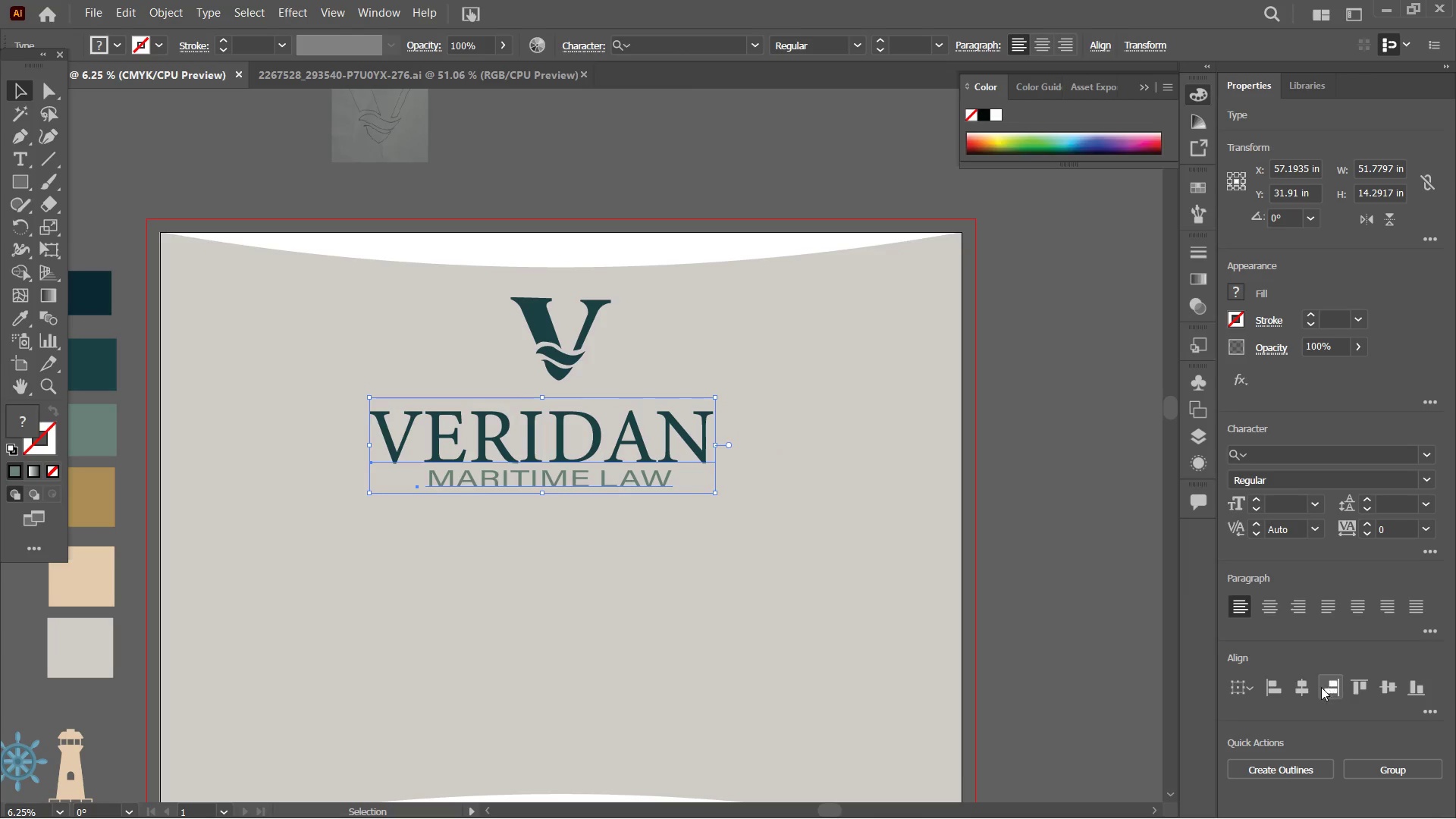 
left_click([1304, 685])
 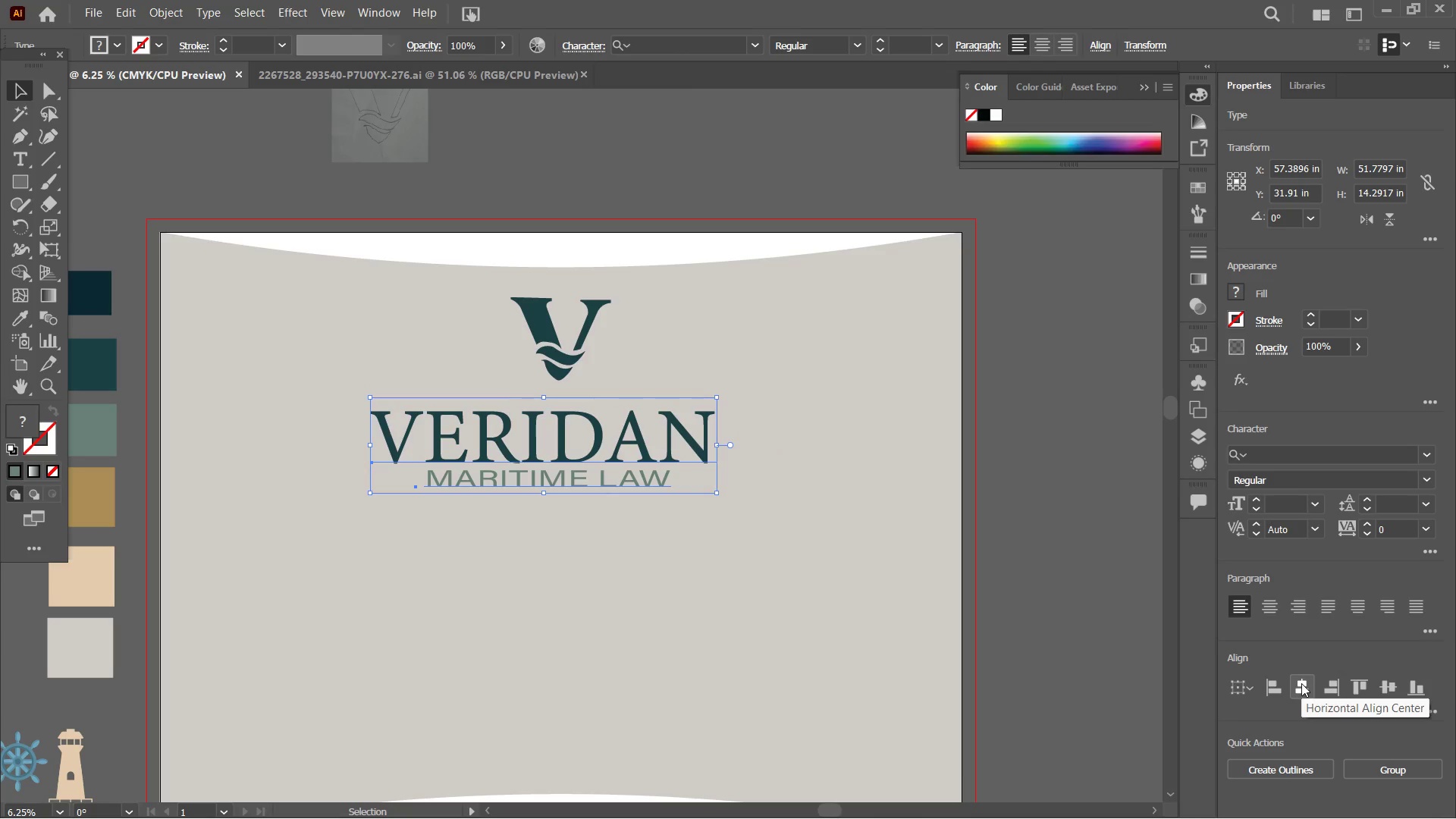 
left_click([1301, 683])
 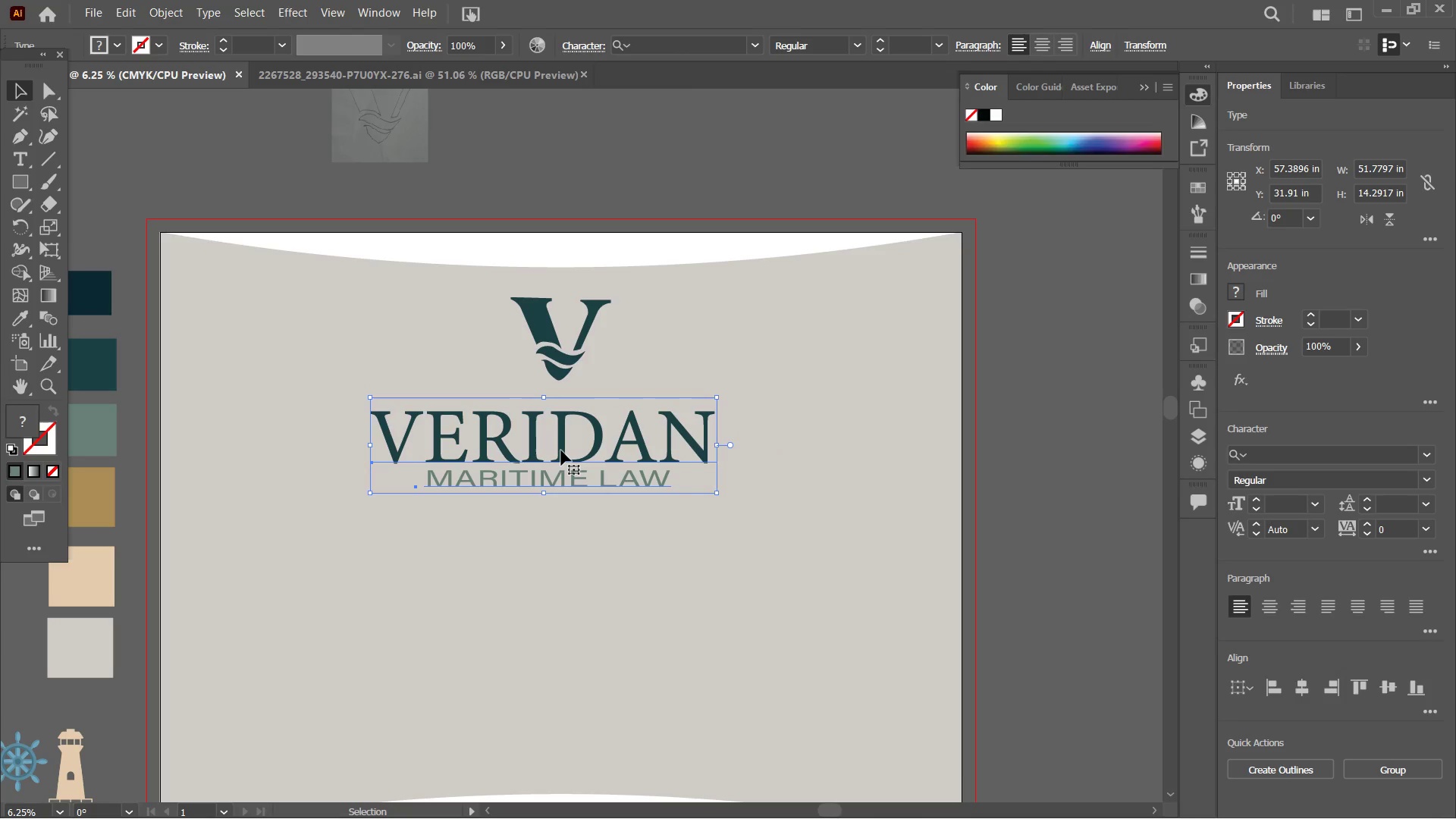 
left_click_drag(start_coordinate=[561, 450], to_coordinate=[583, 450])
 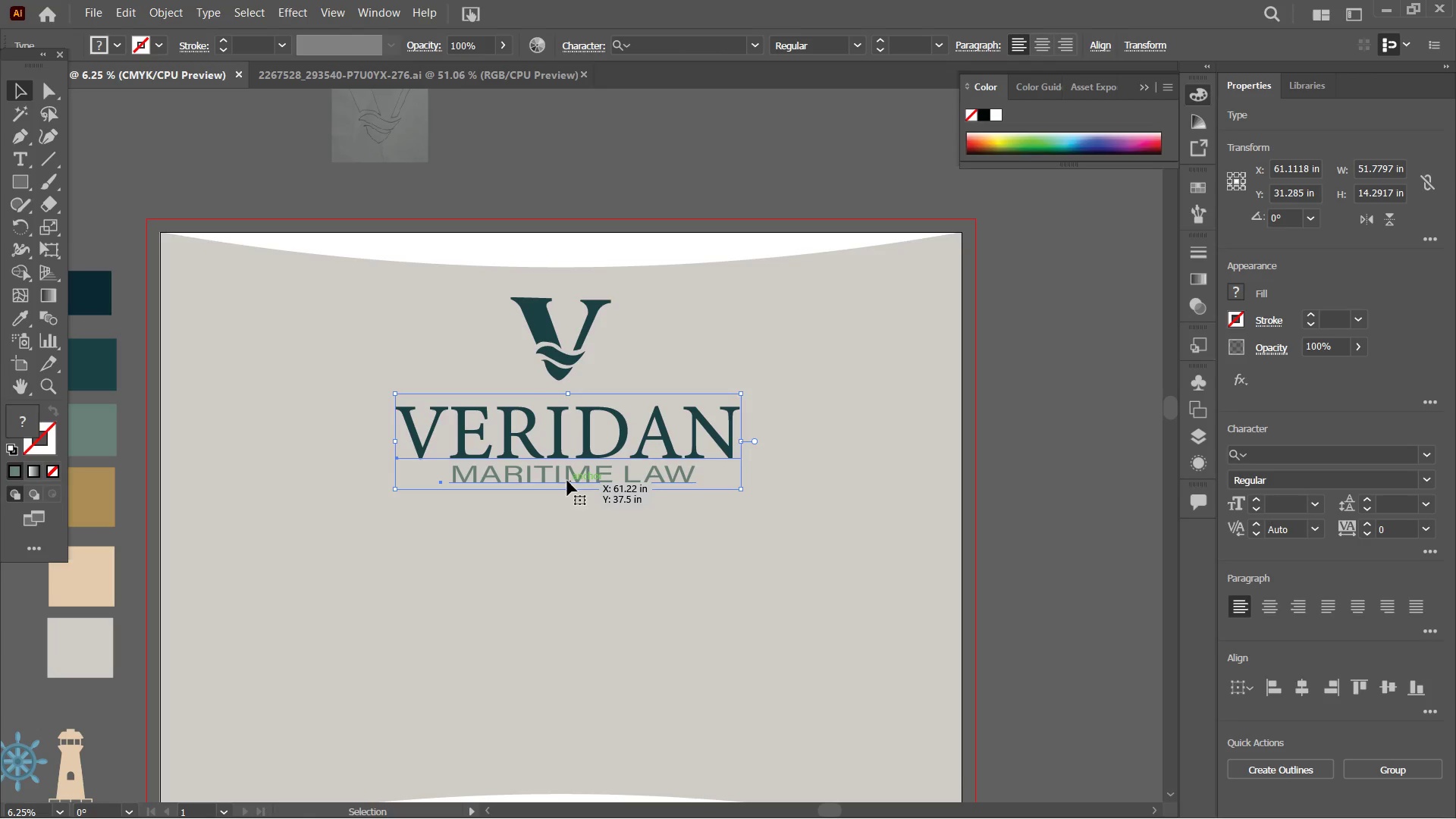 
hold_key(key=ShiftLeft, duration=2.69)
left_click_drag(start_coordinate=[567, 488], to_coordinate=[569, 469])
 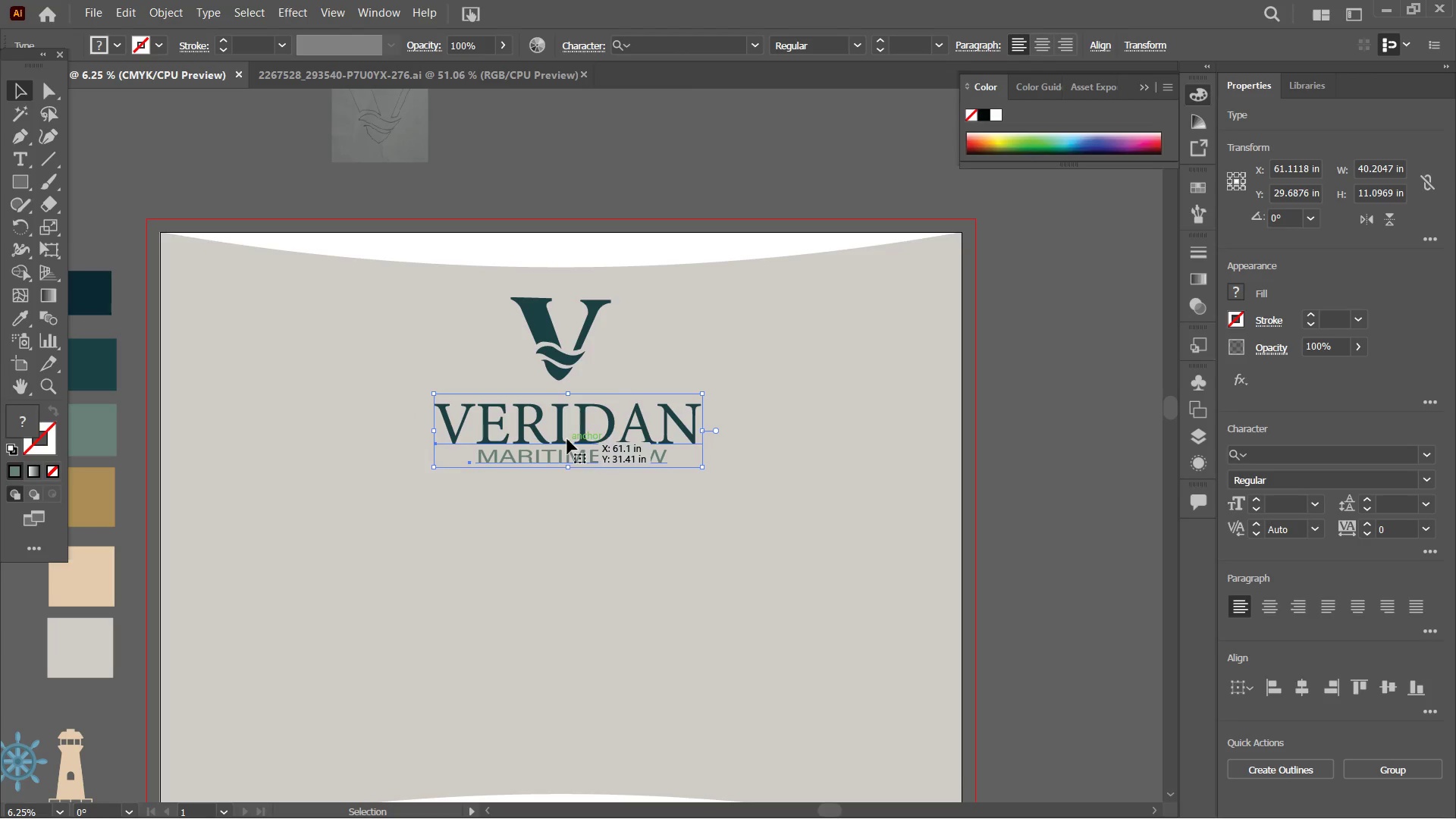 
left_click_drag(start_coordinate=[564, 437], to_coordinate=[564, 422])
 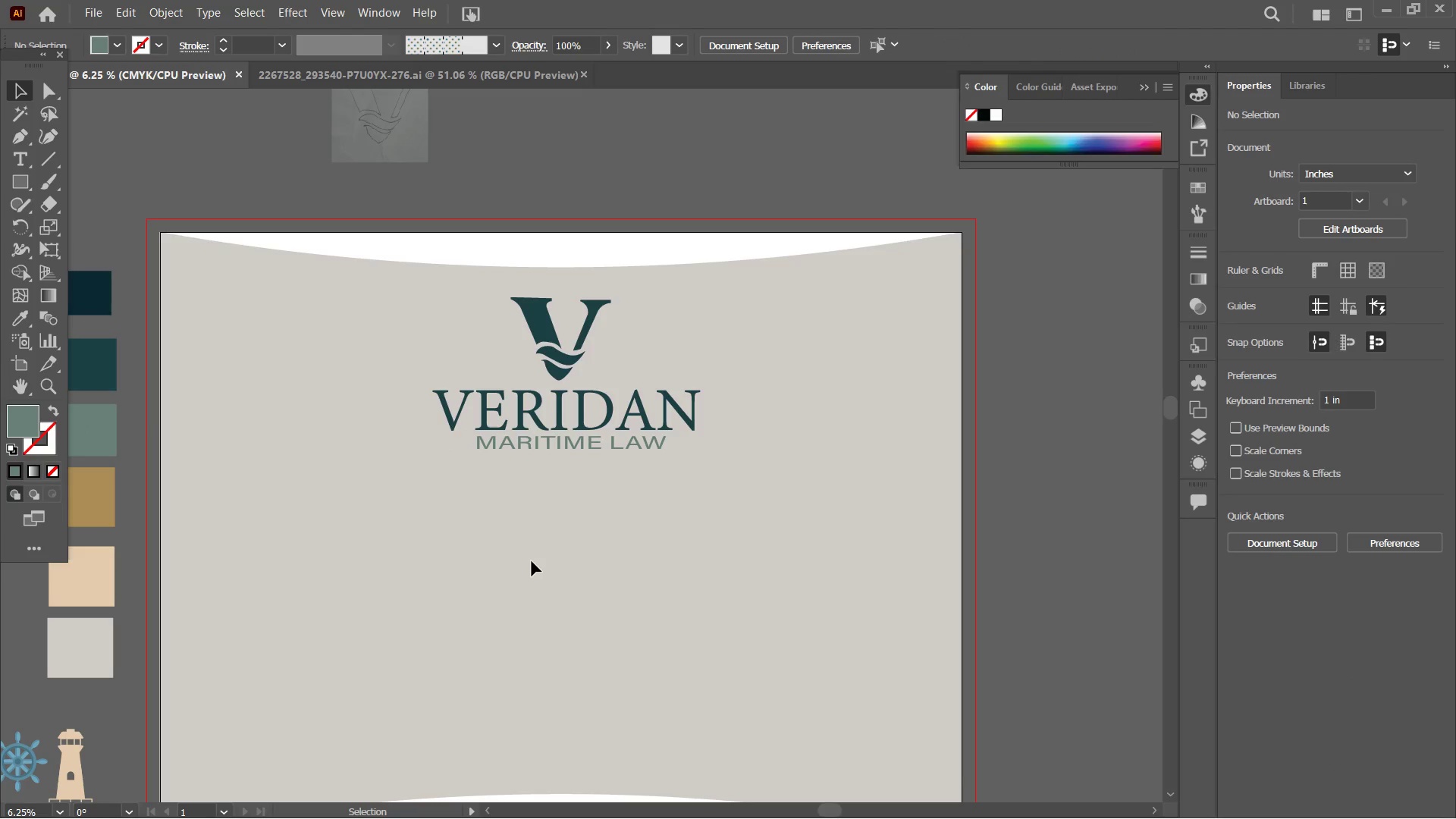 
hold_key(key=Space, duration=1.34)
 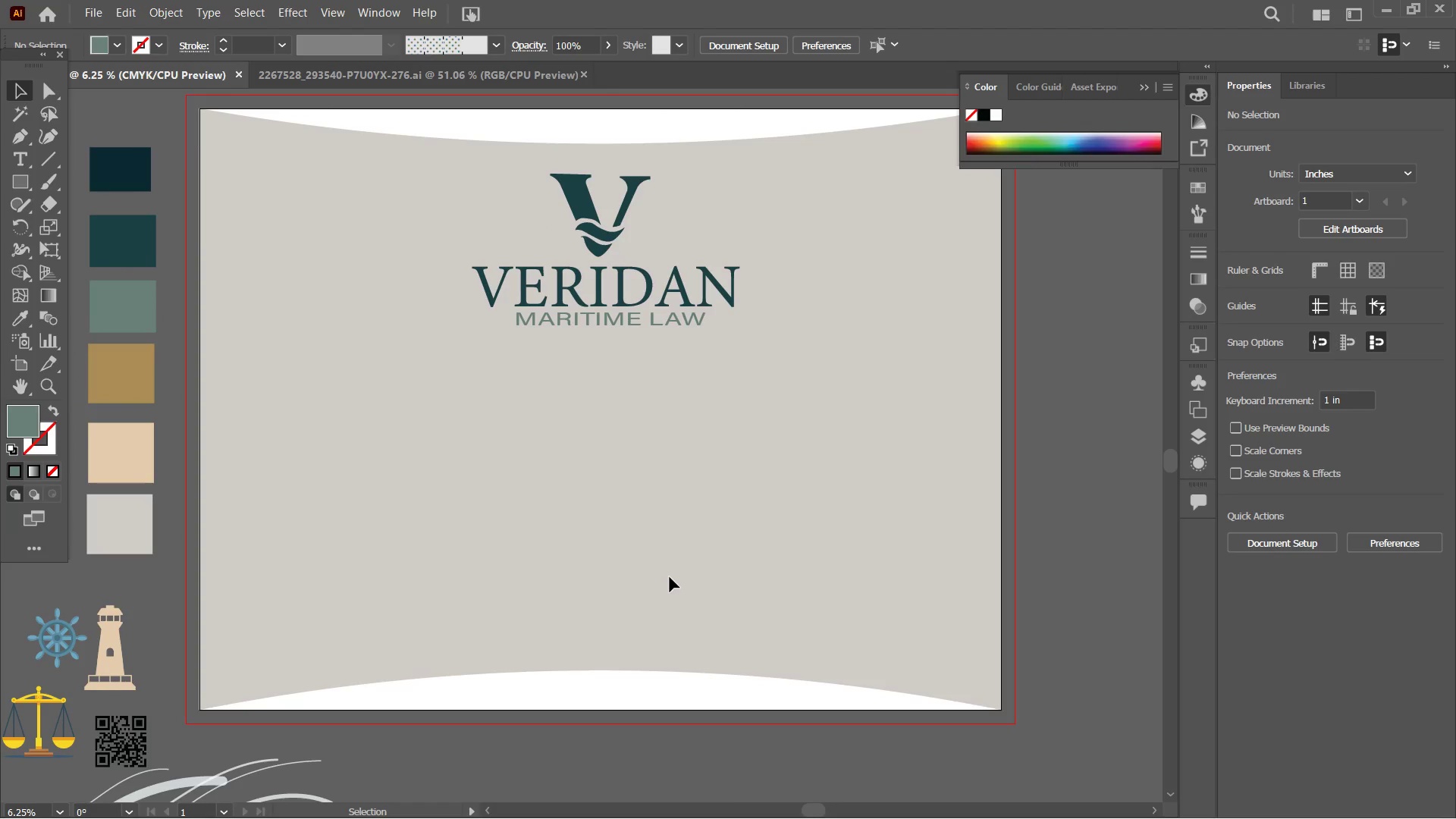 
left_click_drag(start_coordinate=[588, 600], to_coordinate=[598, 416])
 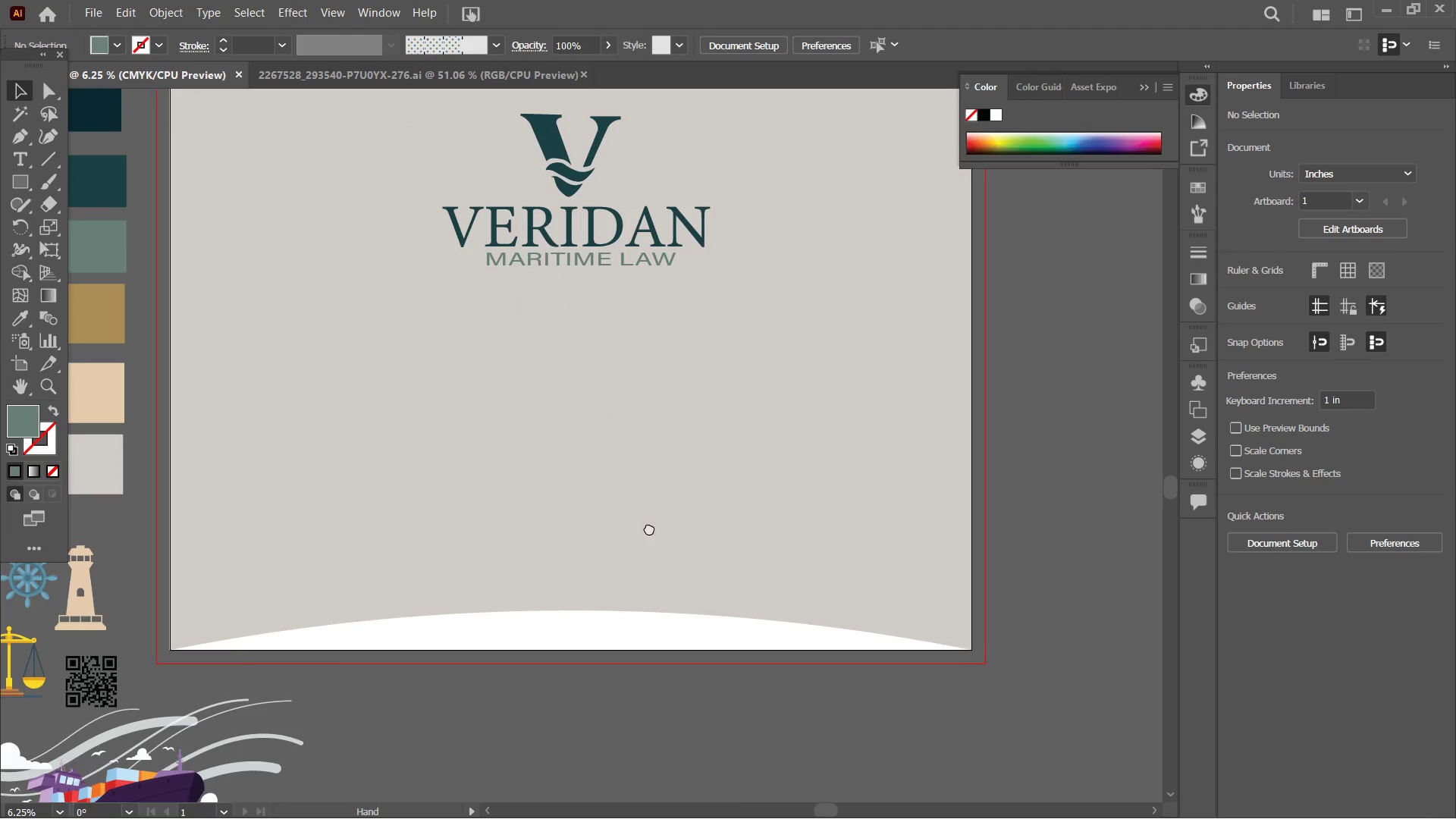 
left_click_drag(start_coordinate=[647, 519], to_coordinate=[676, 579])
 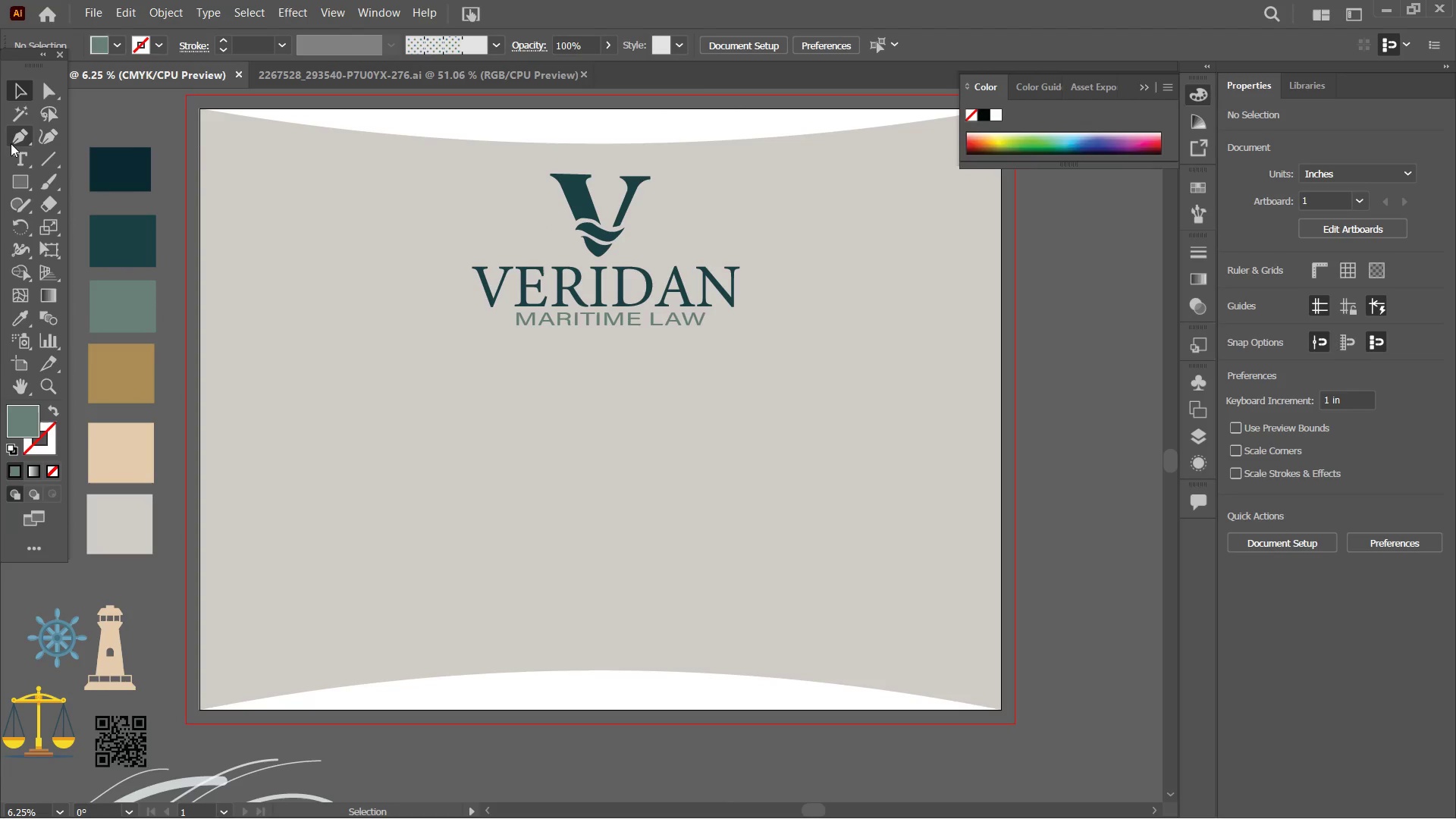 
left_click([29, 136])
 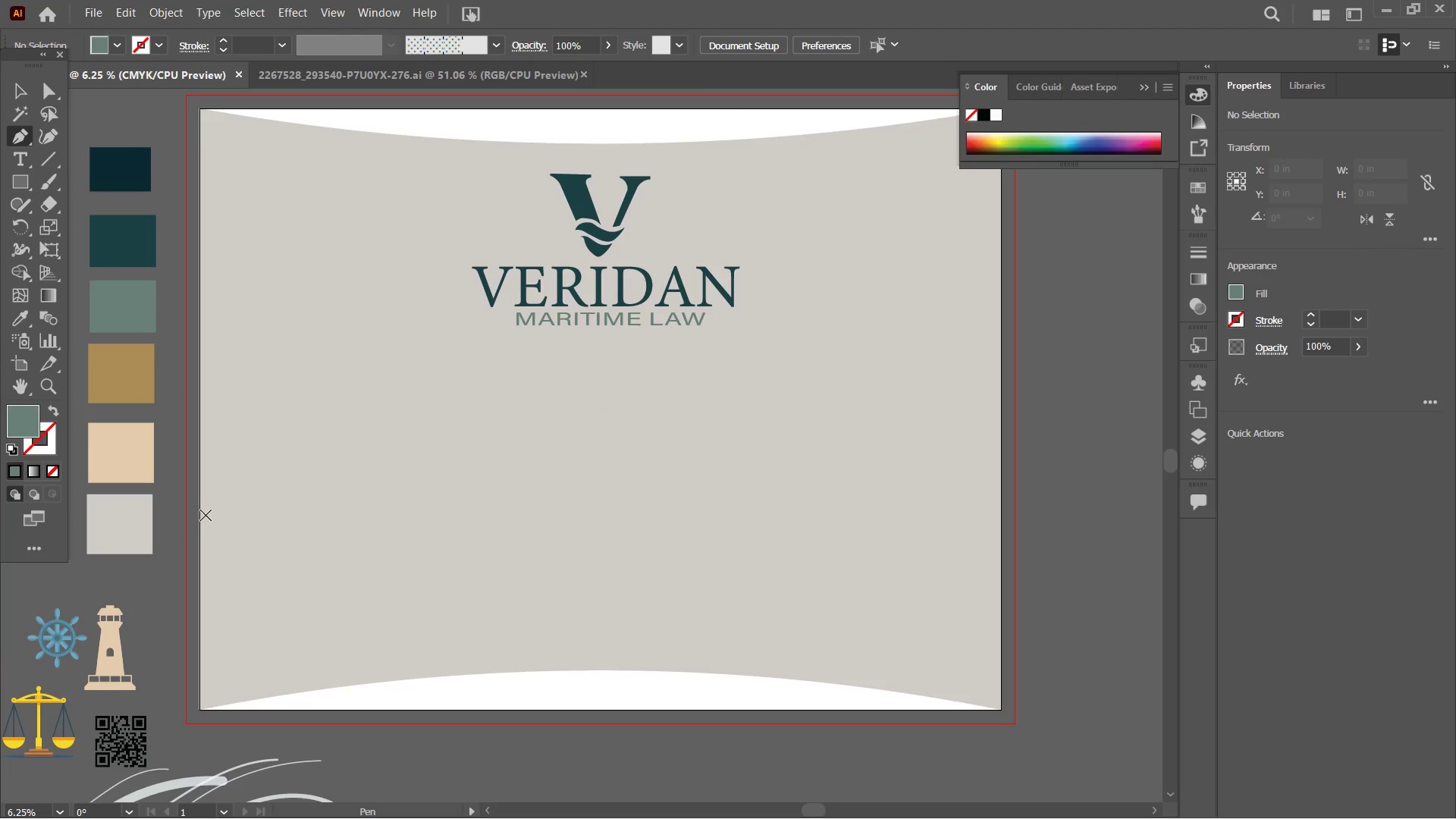 
wait(5.06)
 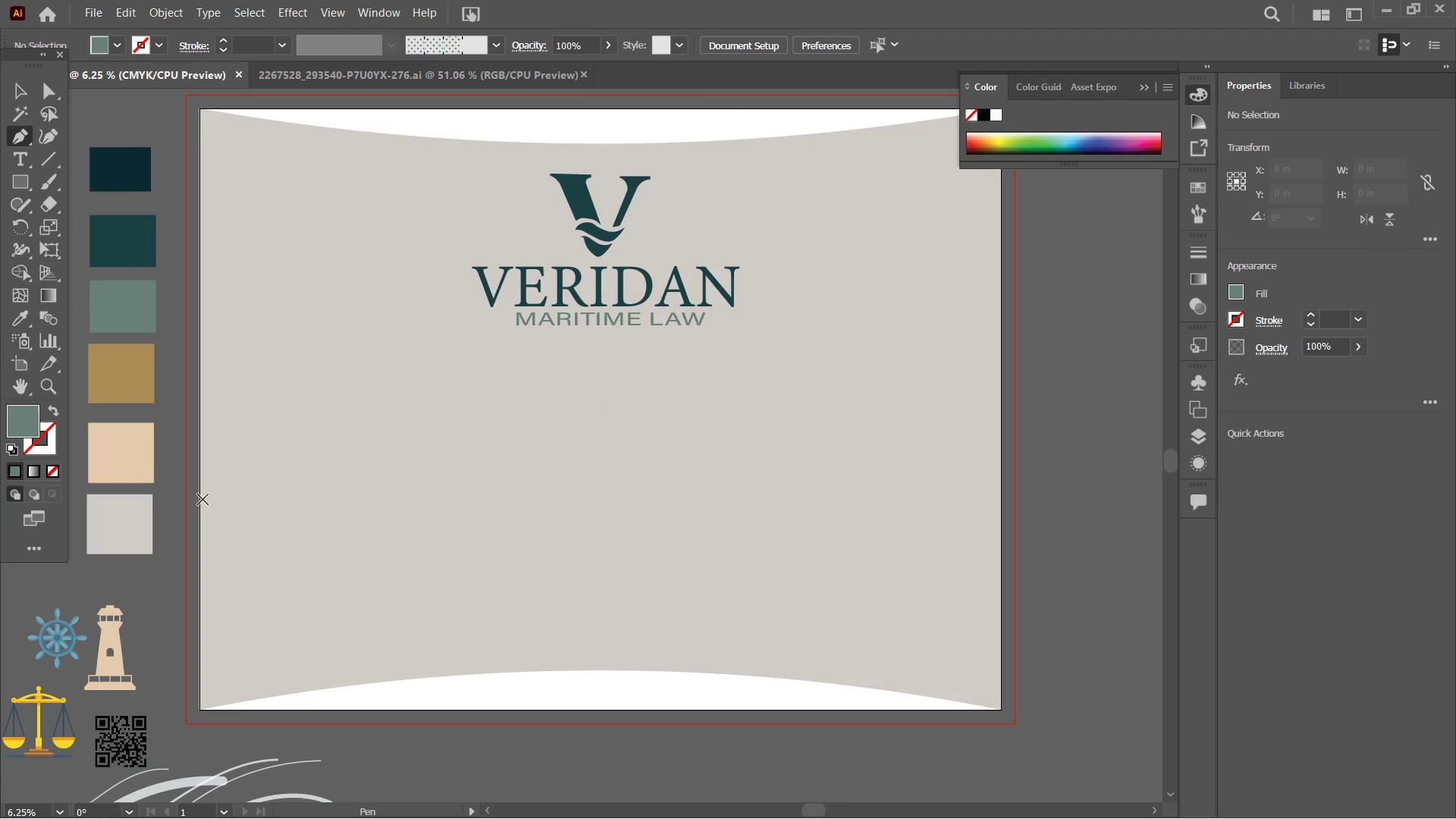 
left_click([202, 607])
 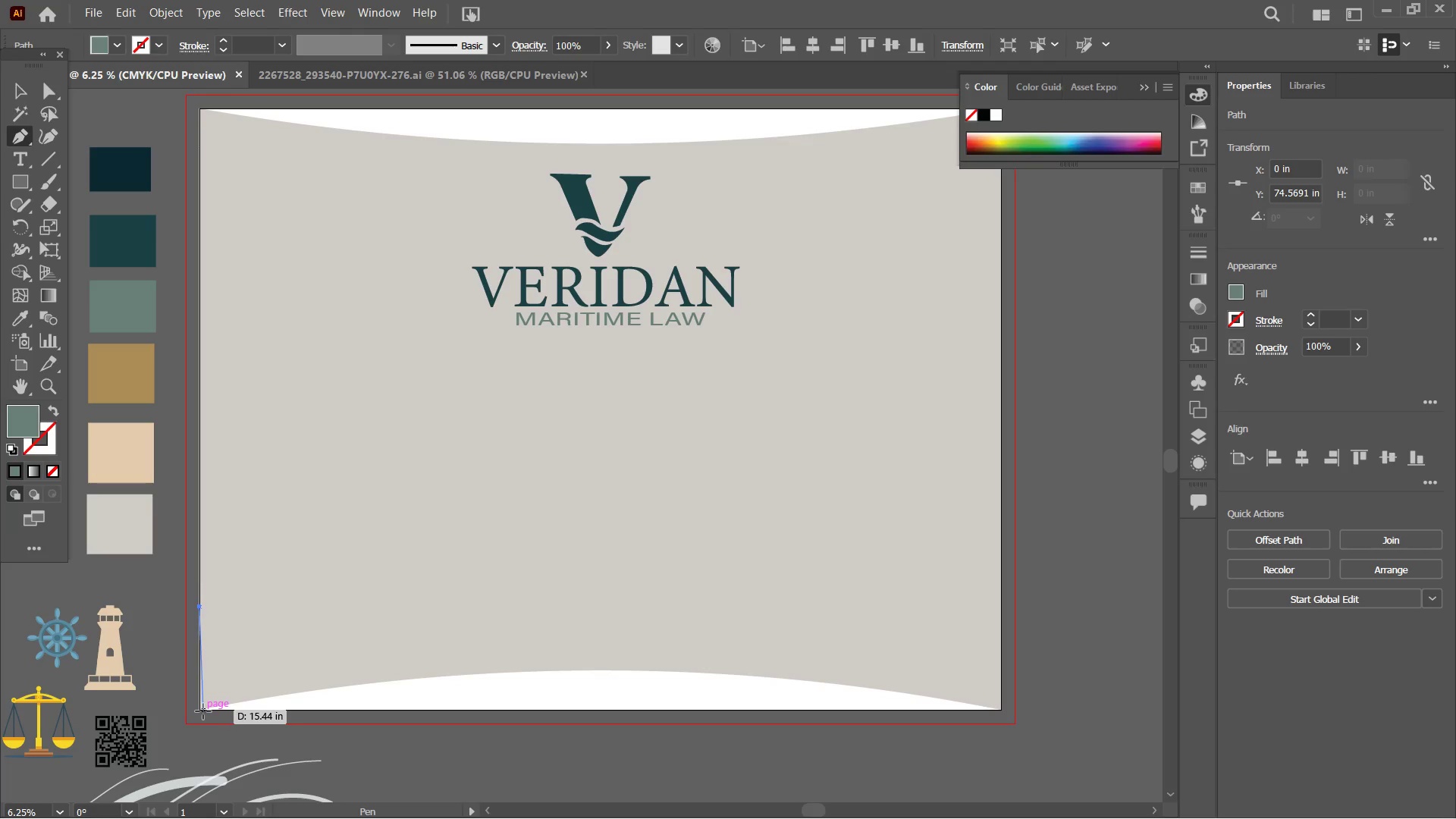 
left_click([202, 711])
 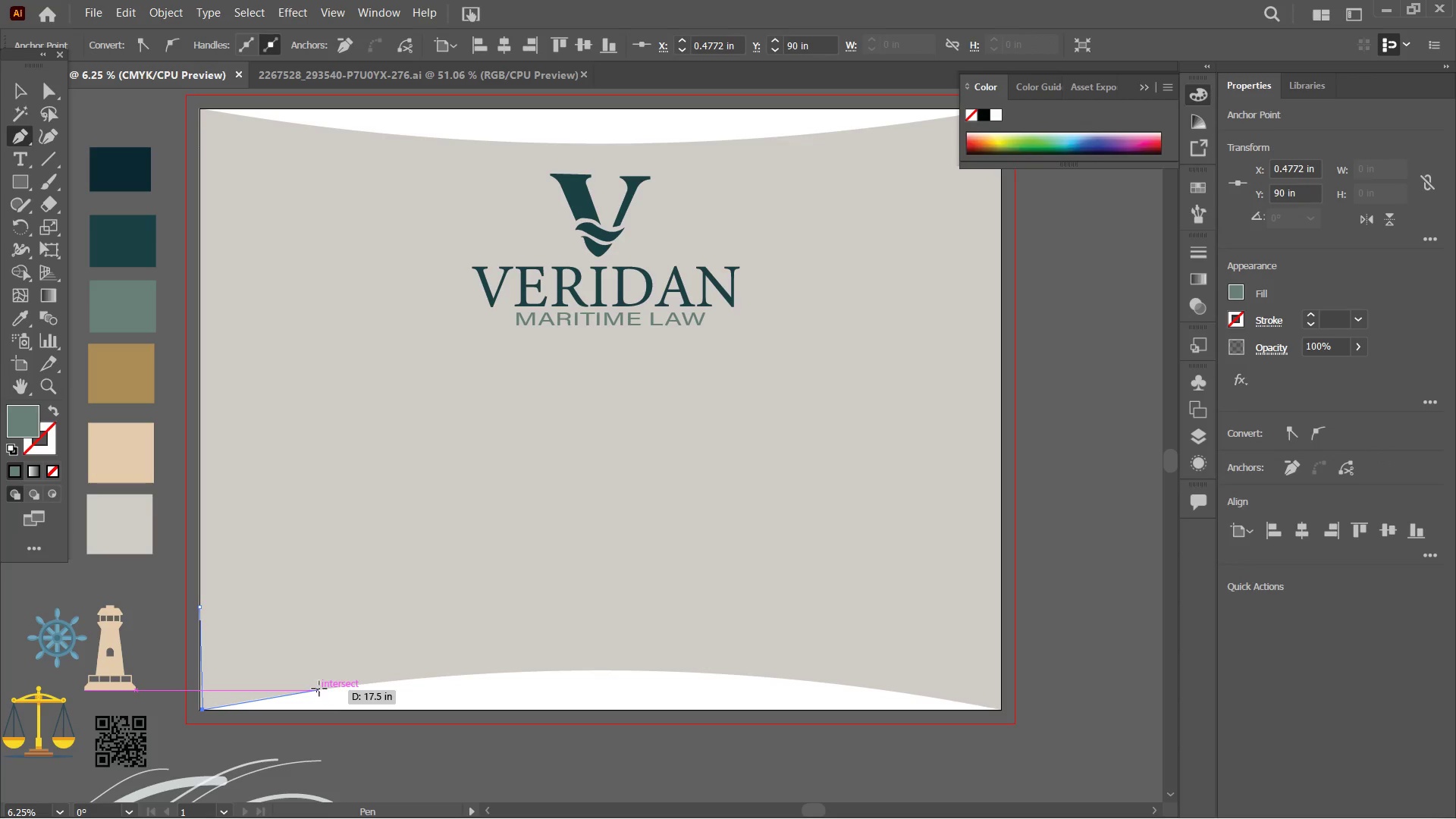 
left_click([326, 689])
 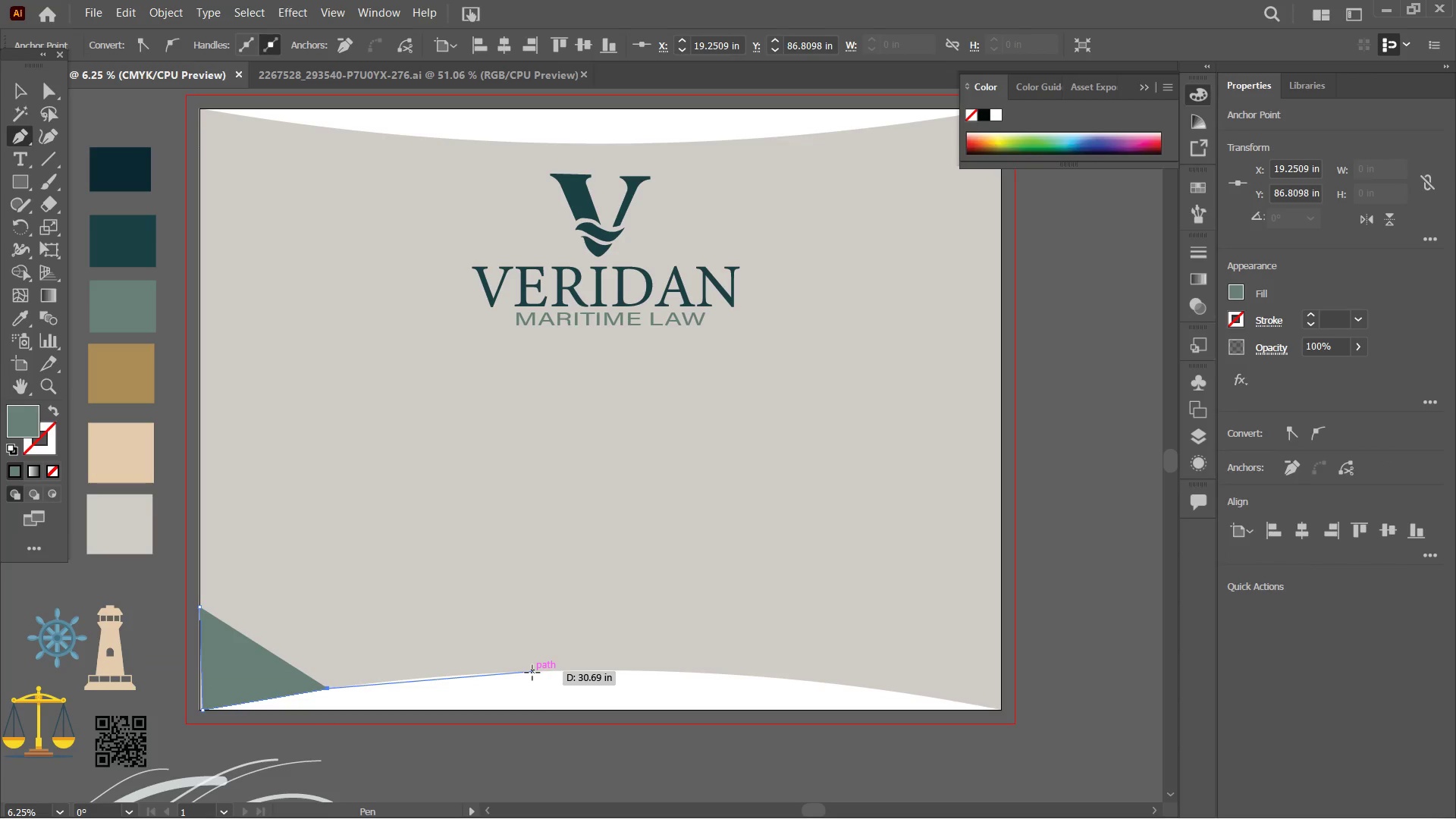 
left_click([531, 673])
 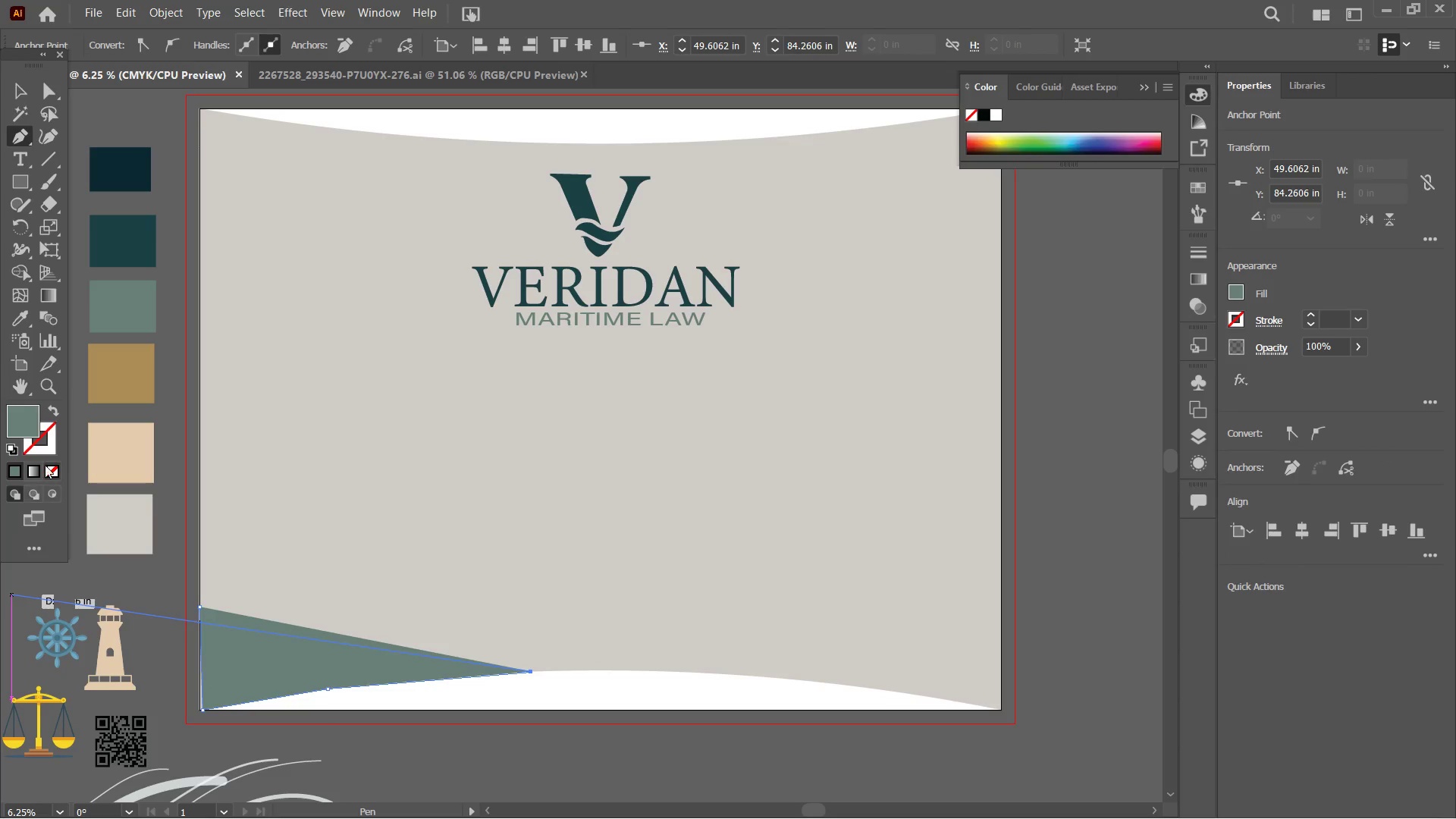 
left_click([46, 464])
 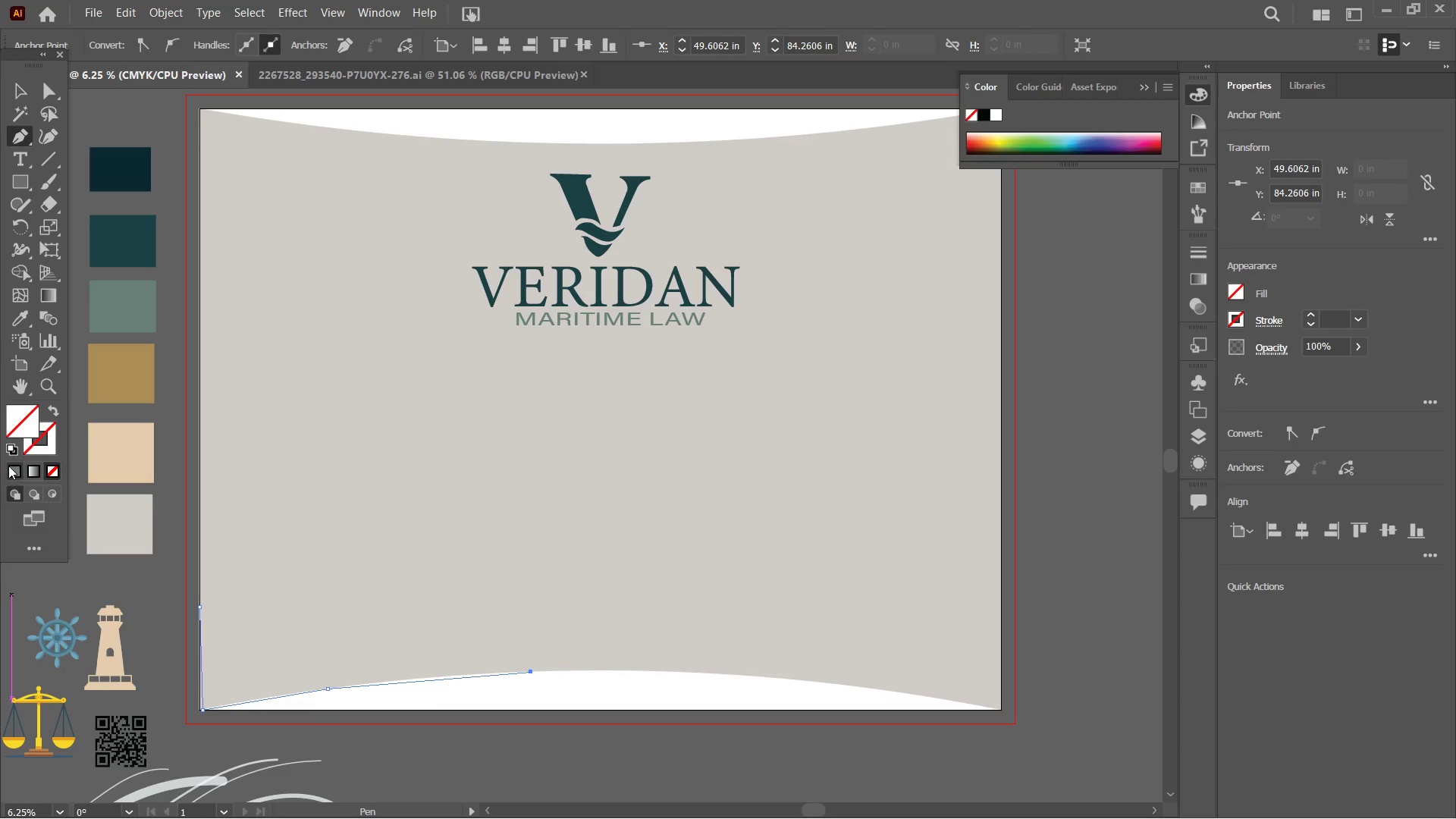 
double_click([8, 466])
 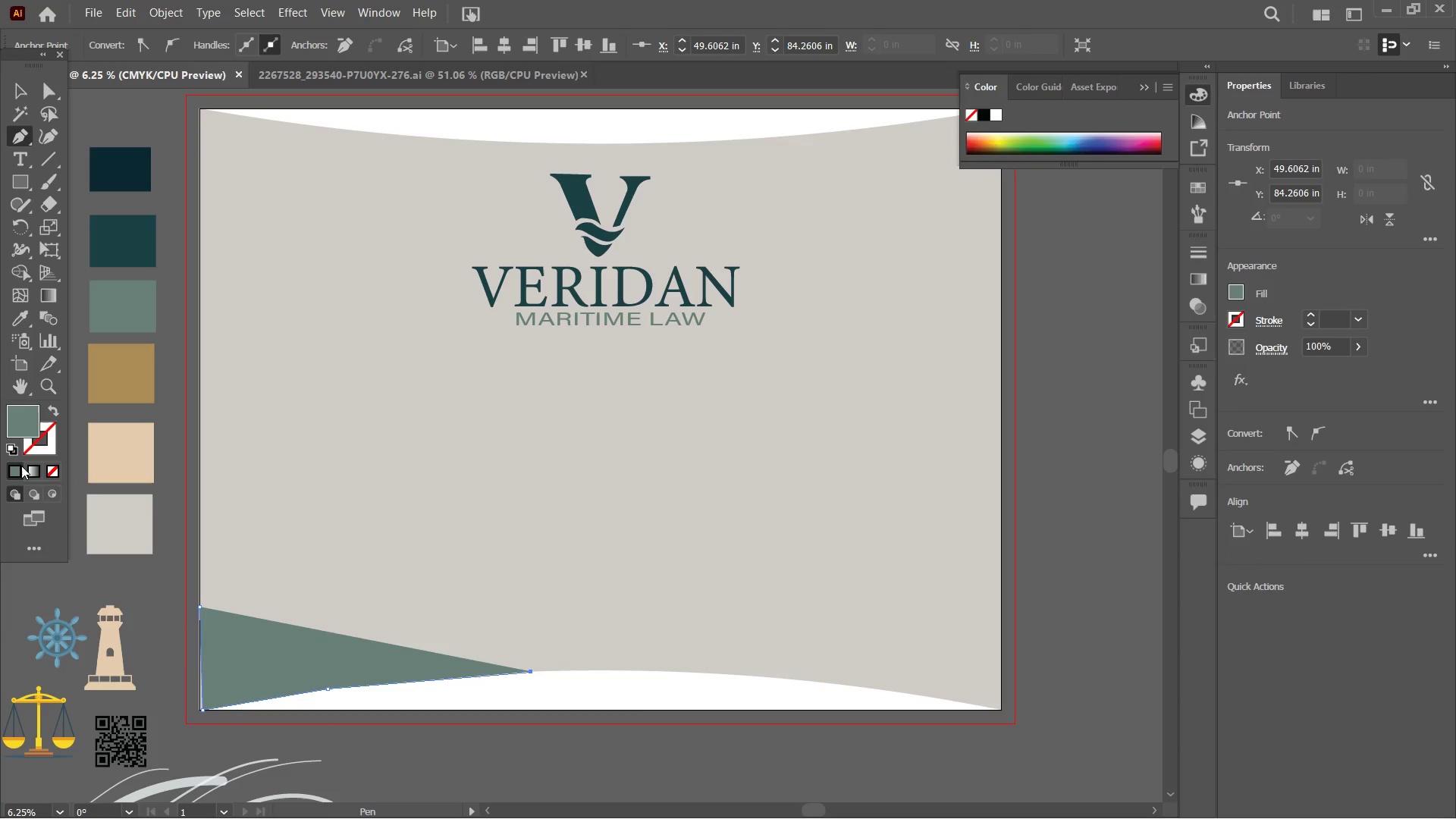 
left_click([42, 471])
 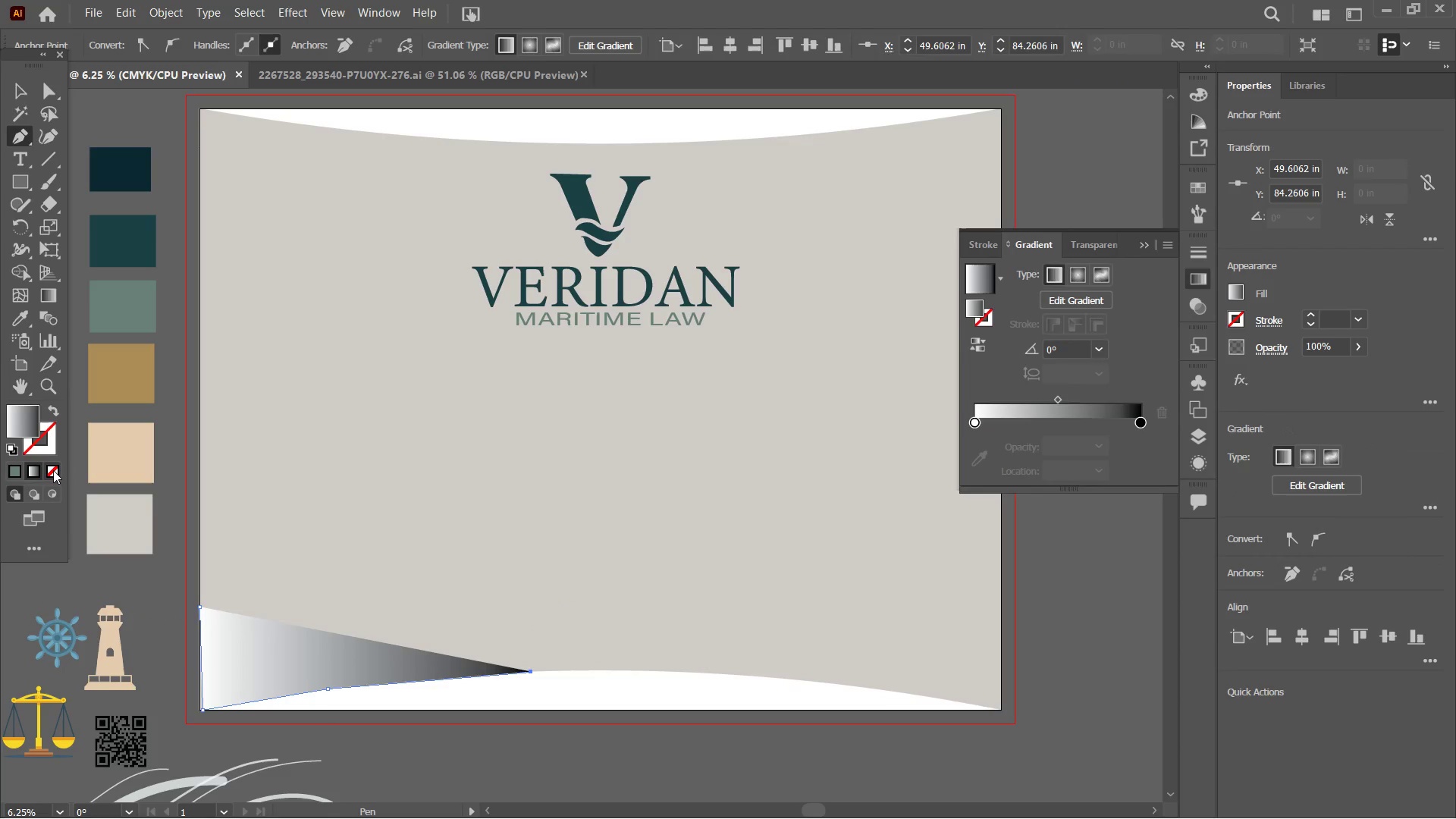 
double_click([53, 470])
 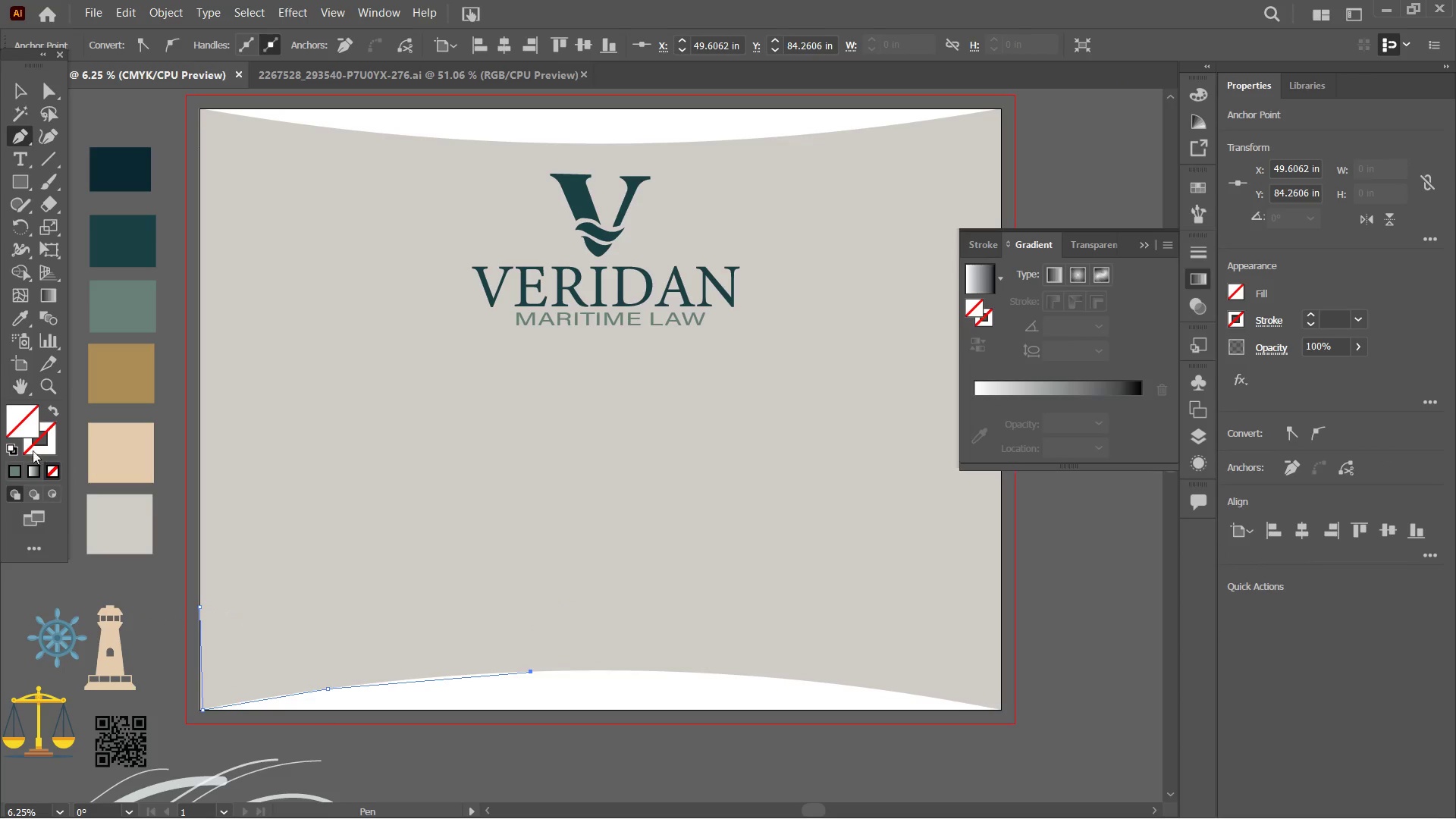 
left_click([14, 469])
 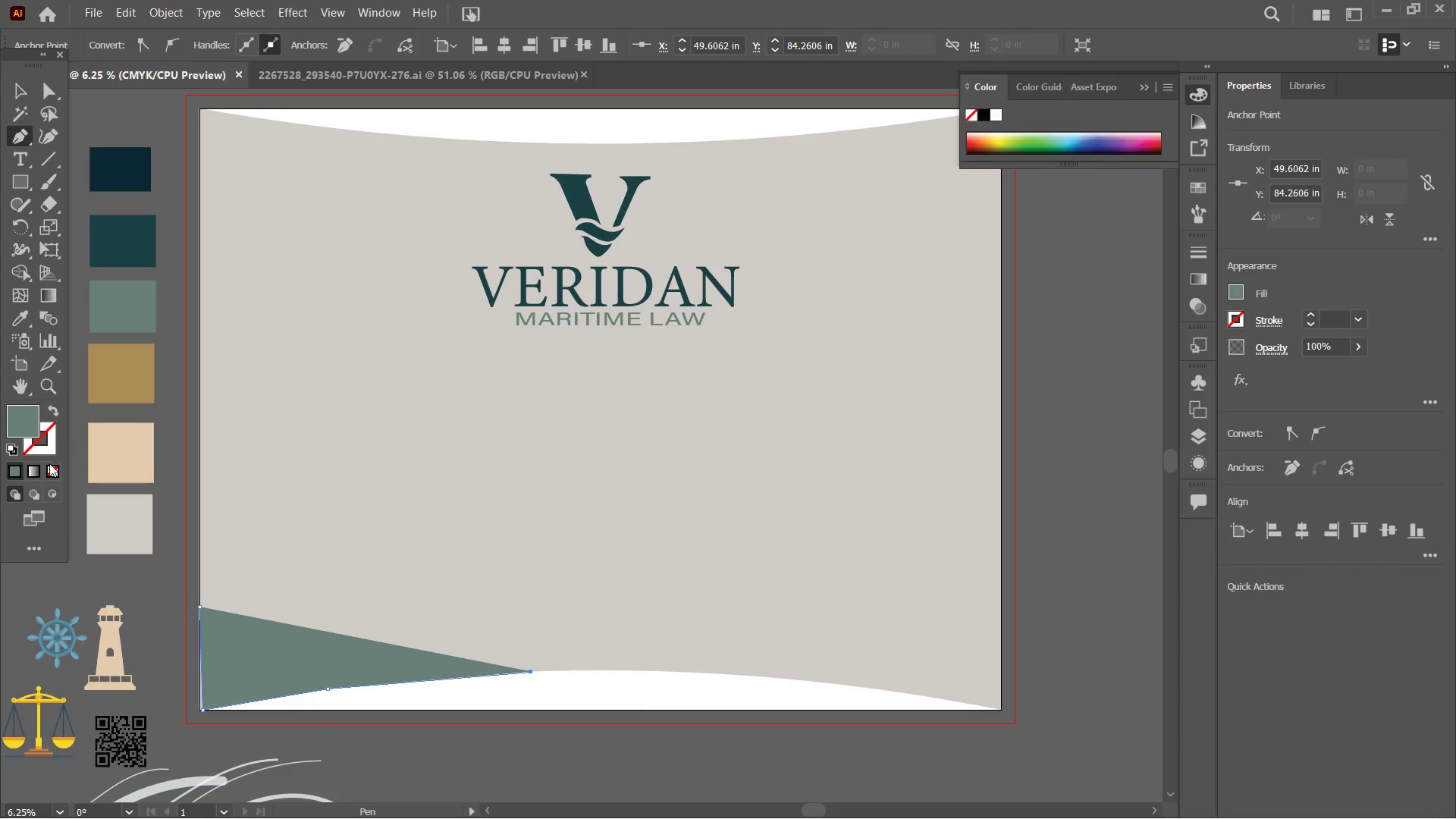 
left_click([50, 468])
 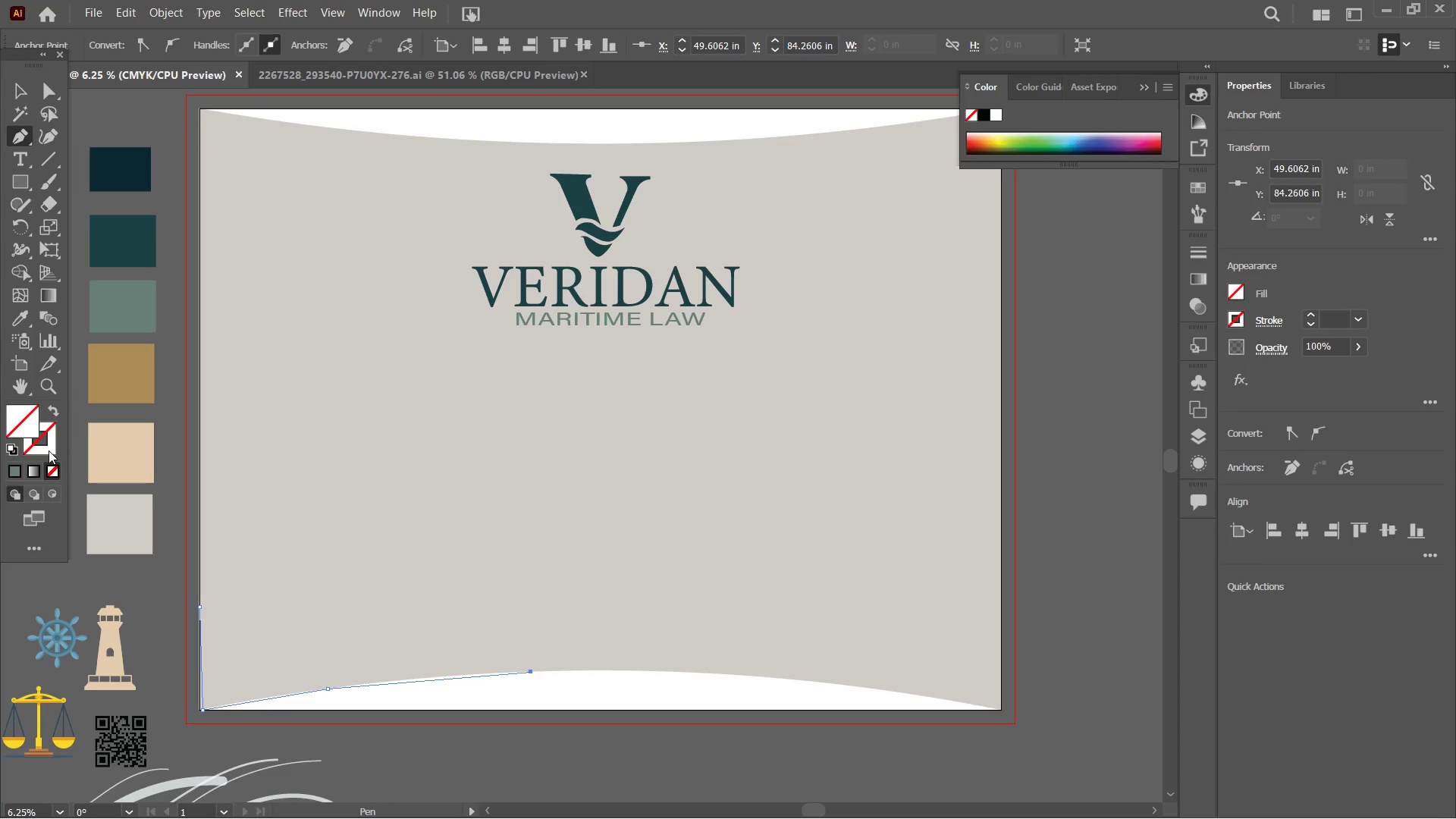 
double_click([49, 450])
 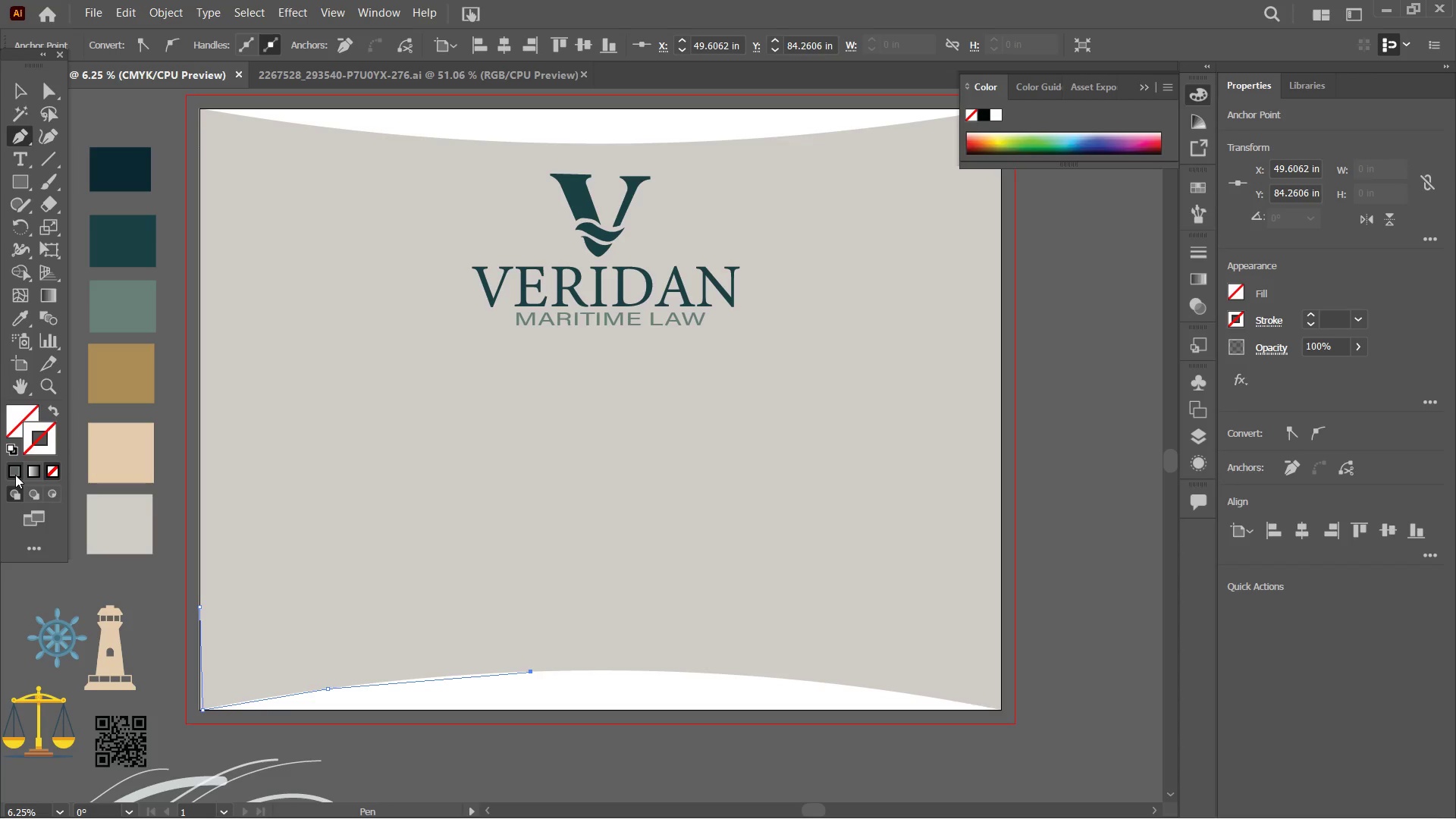 
triple_click([15, 475])
 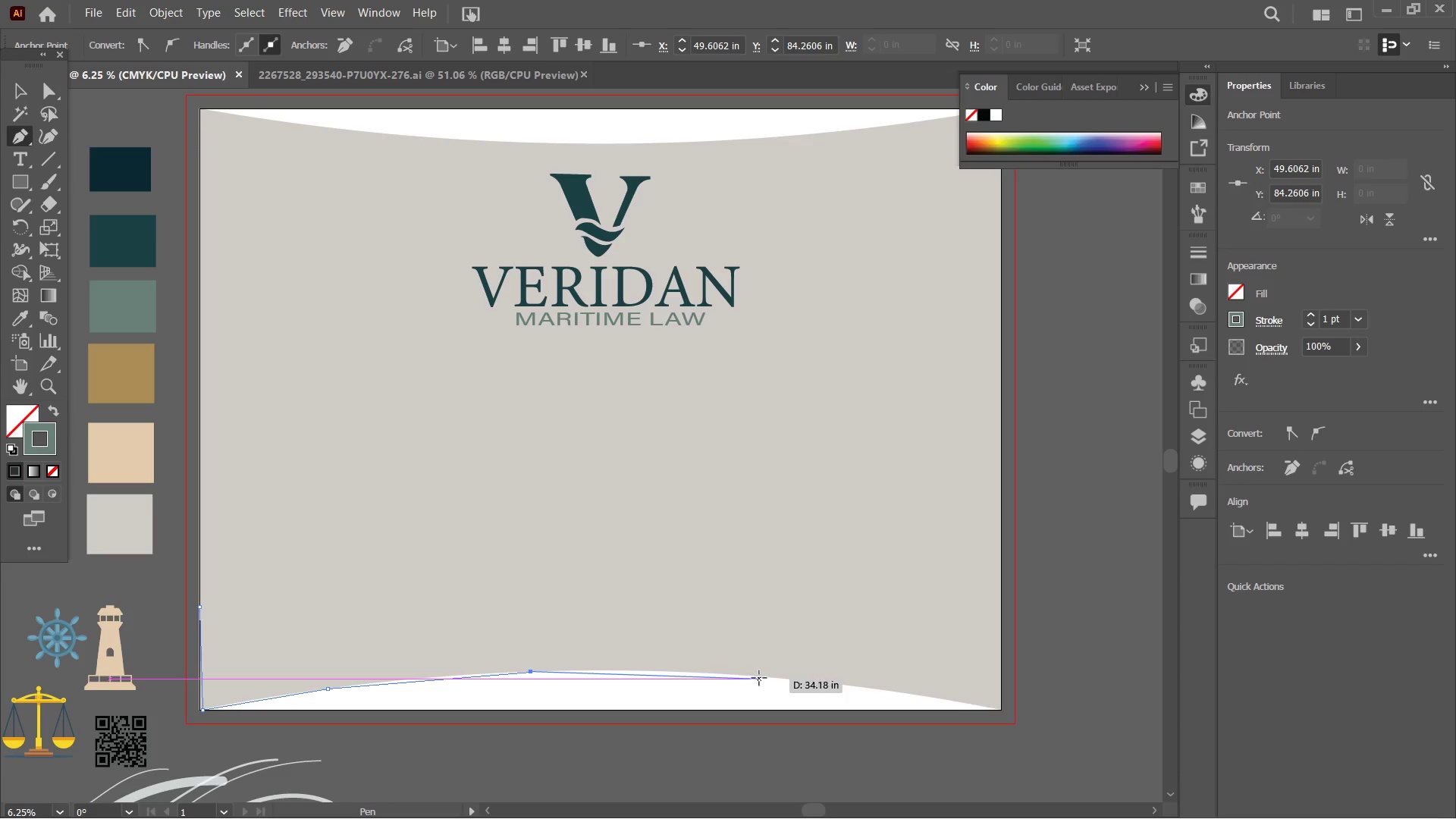 
left_click([762, 676])
 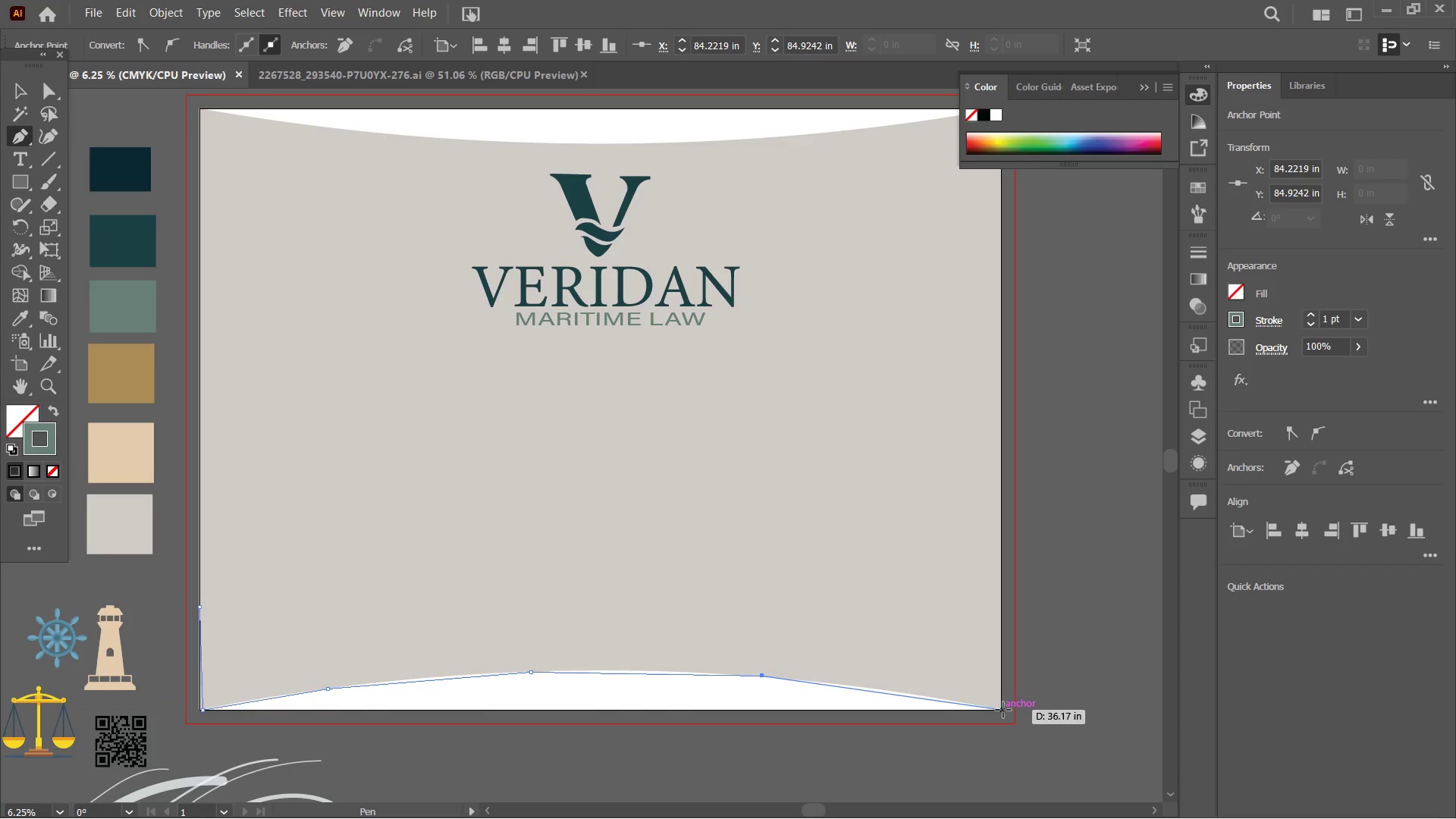 
left_click([1003, 710])
 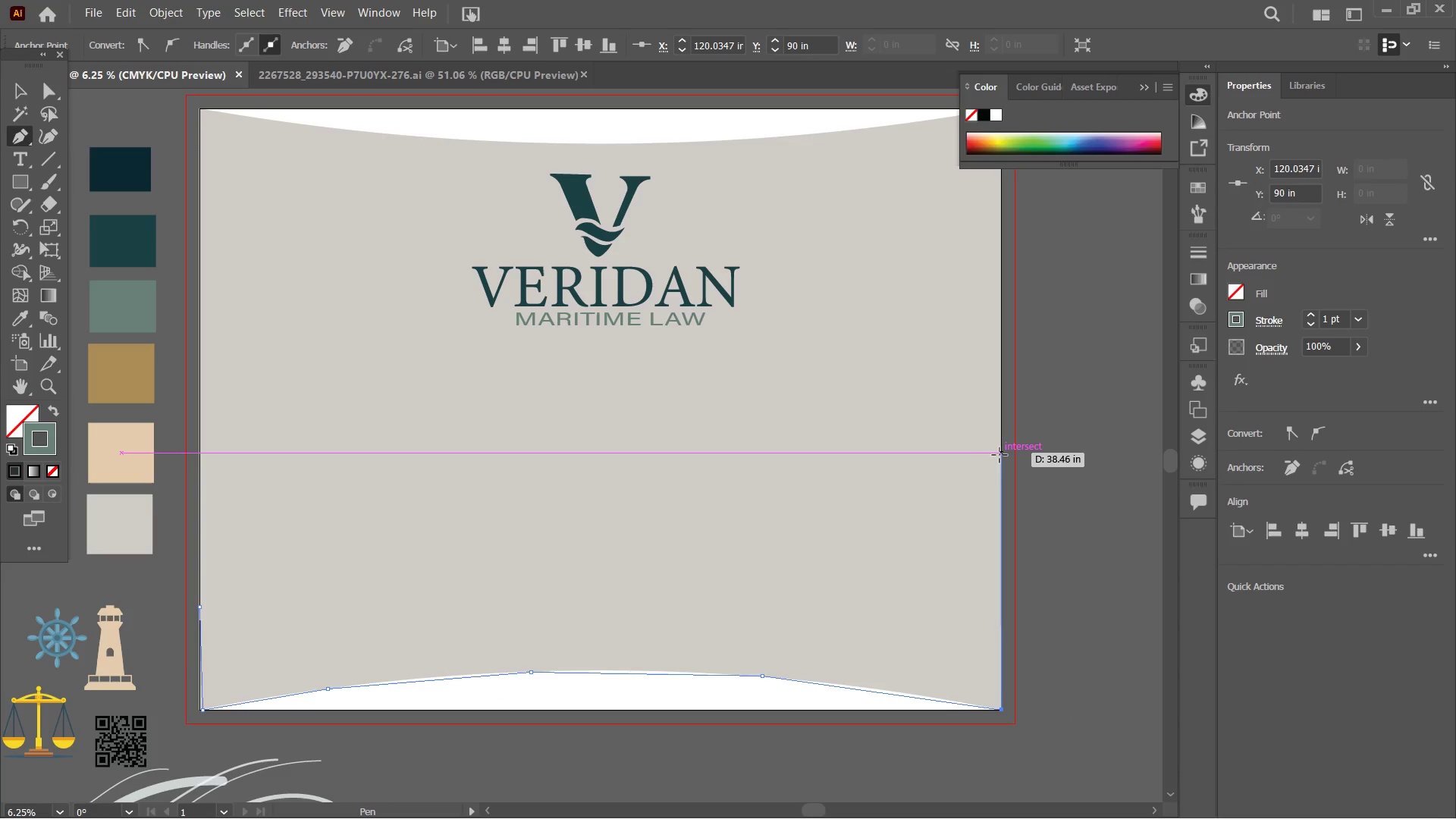 
scroll: coordinate [998, 455], scroll_direction: up, amount: 3.0
 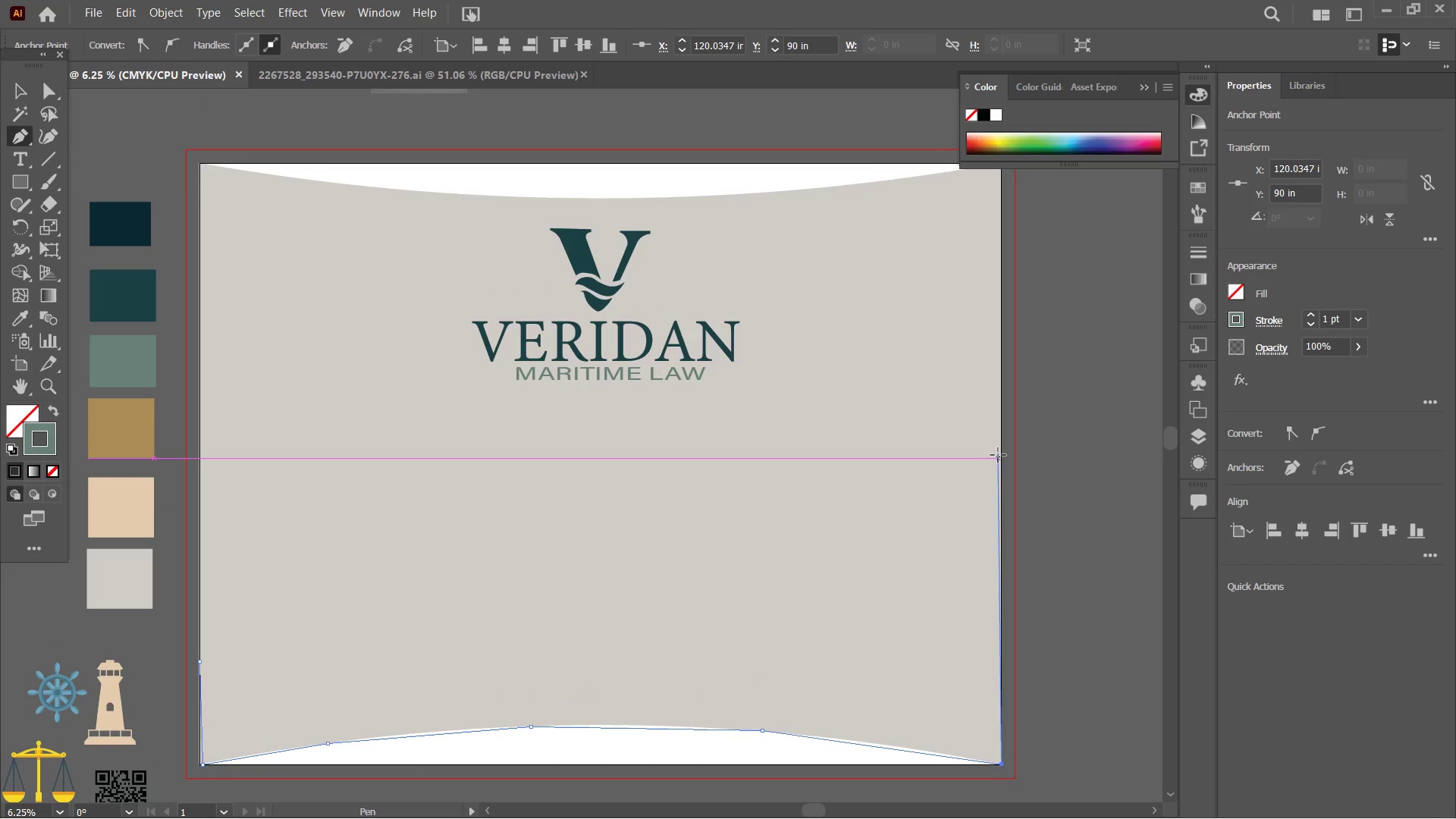 
hold_key(key=ShiftLeft, duration=3.89)
scroll: coordinate [992, 441], scroll_direction: up, amount: 3.0
 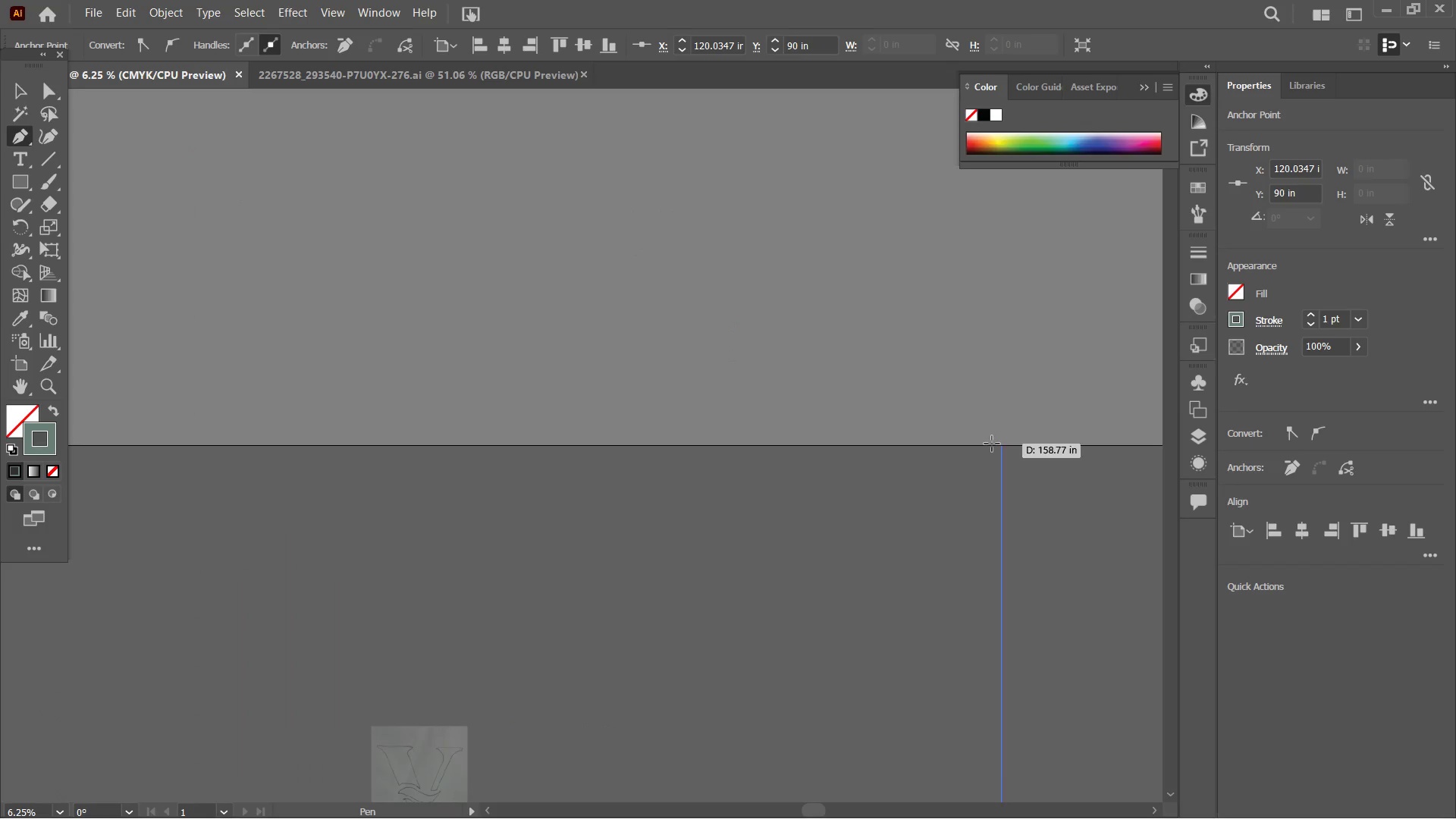 
scroll: coordinate [992, 444], scroll_direction: down, amount: 2.0
 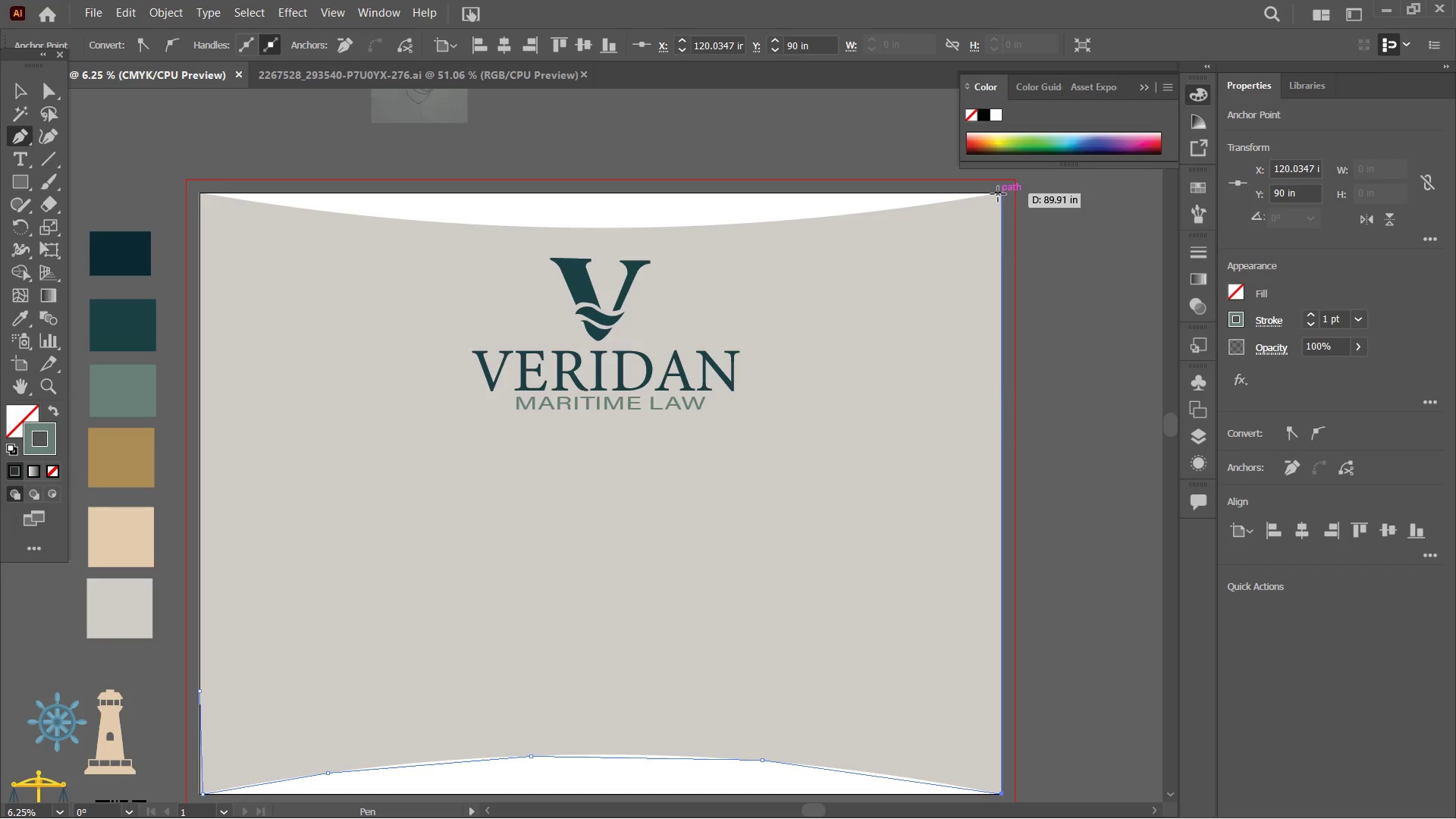 
left_click([998, 194])
 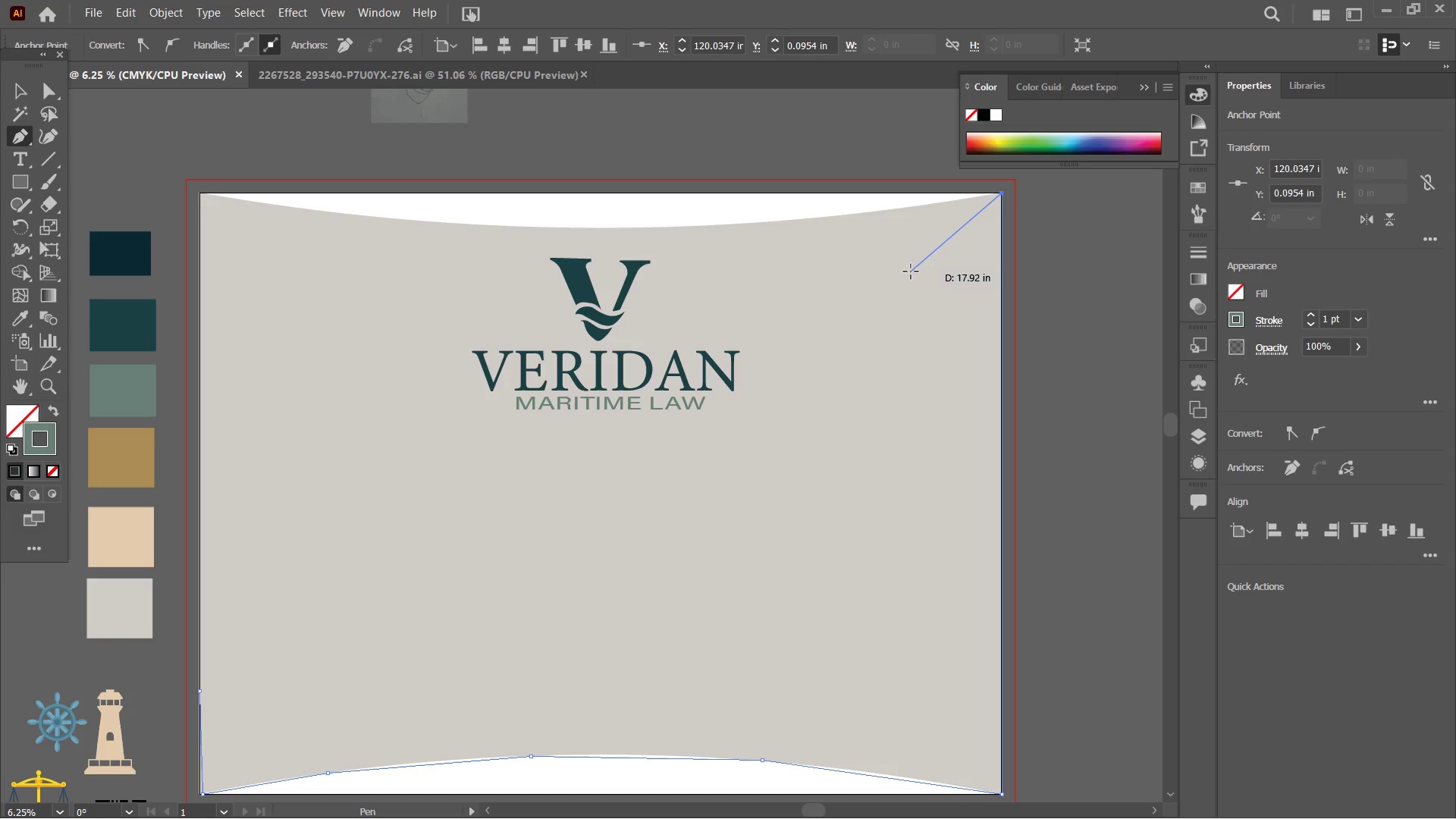 
left_click([907, 270])
 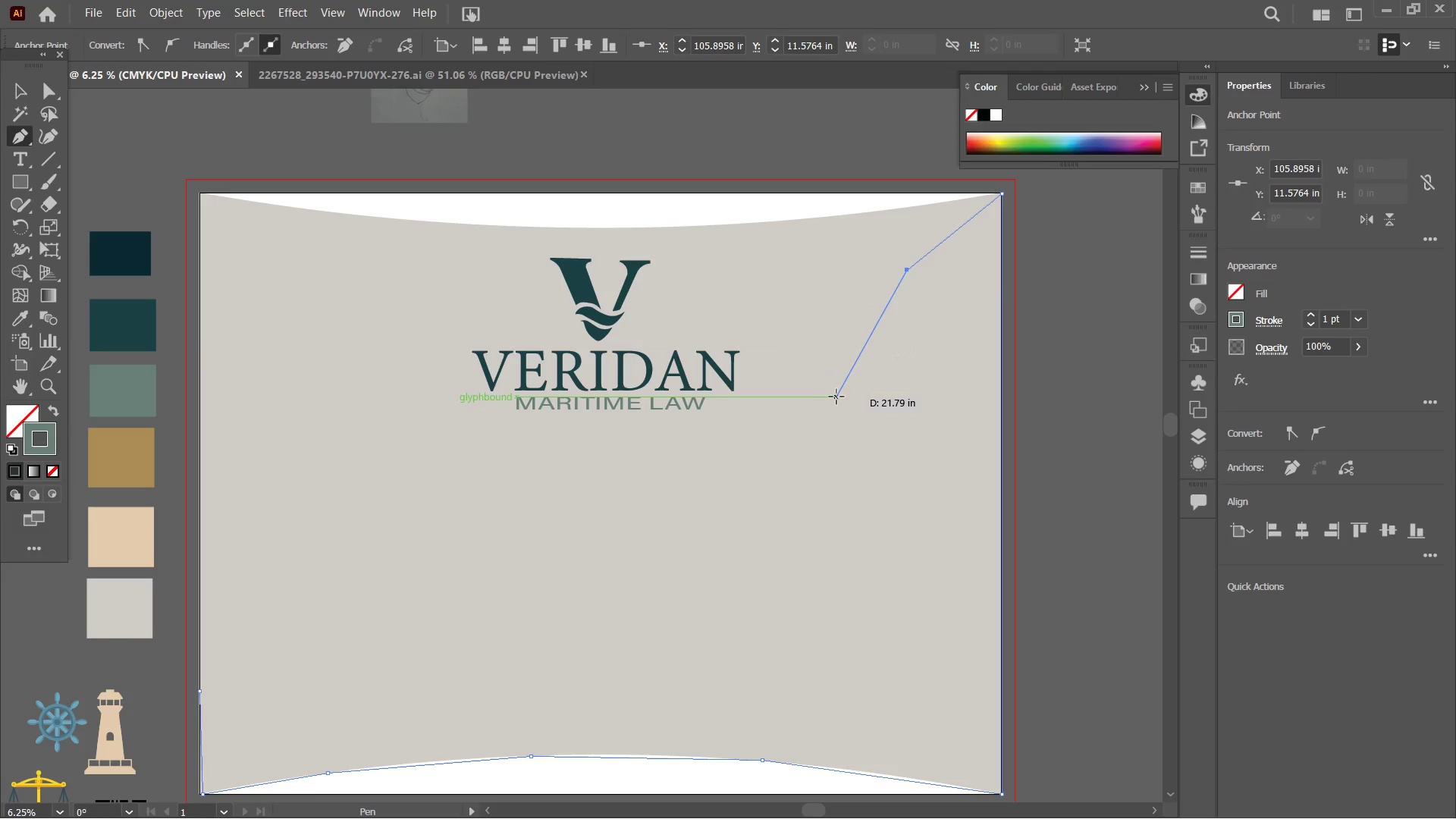 
double_click([836, 397])
 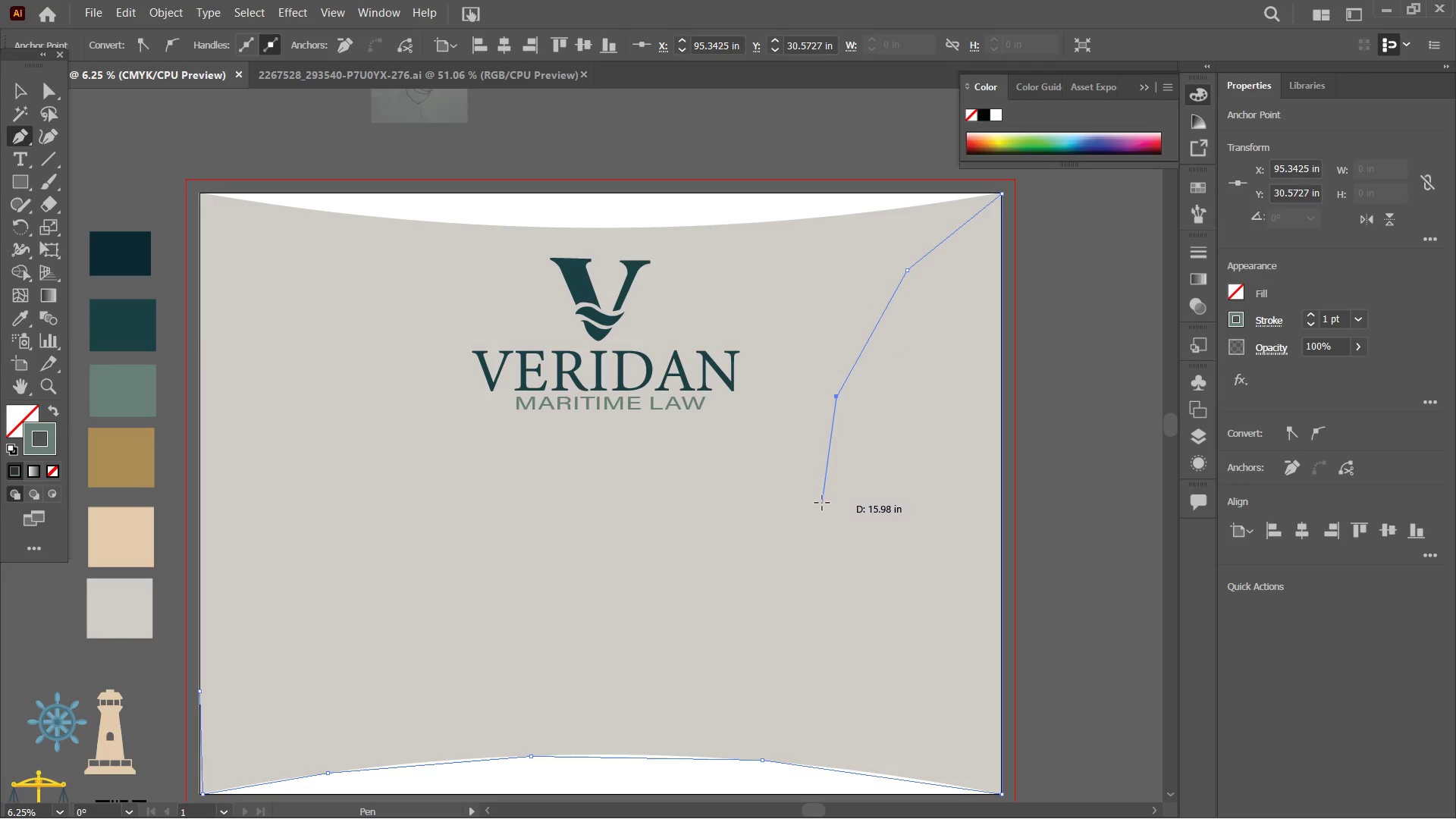 
triple_click([822, 503])
 